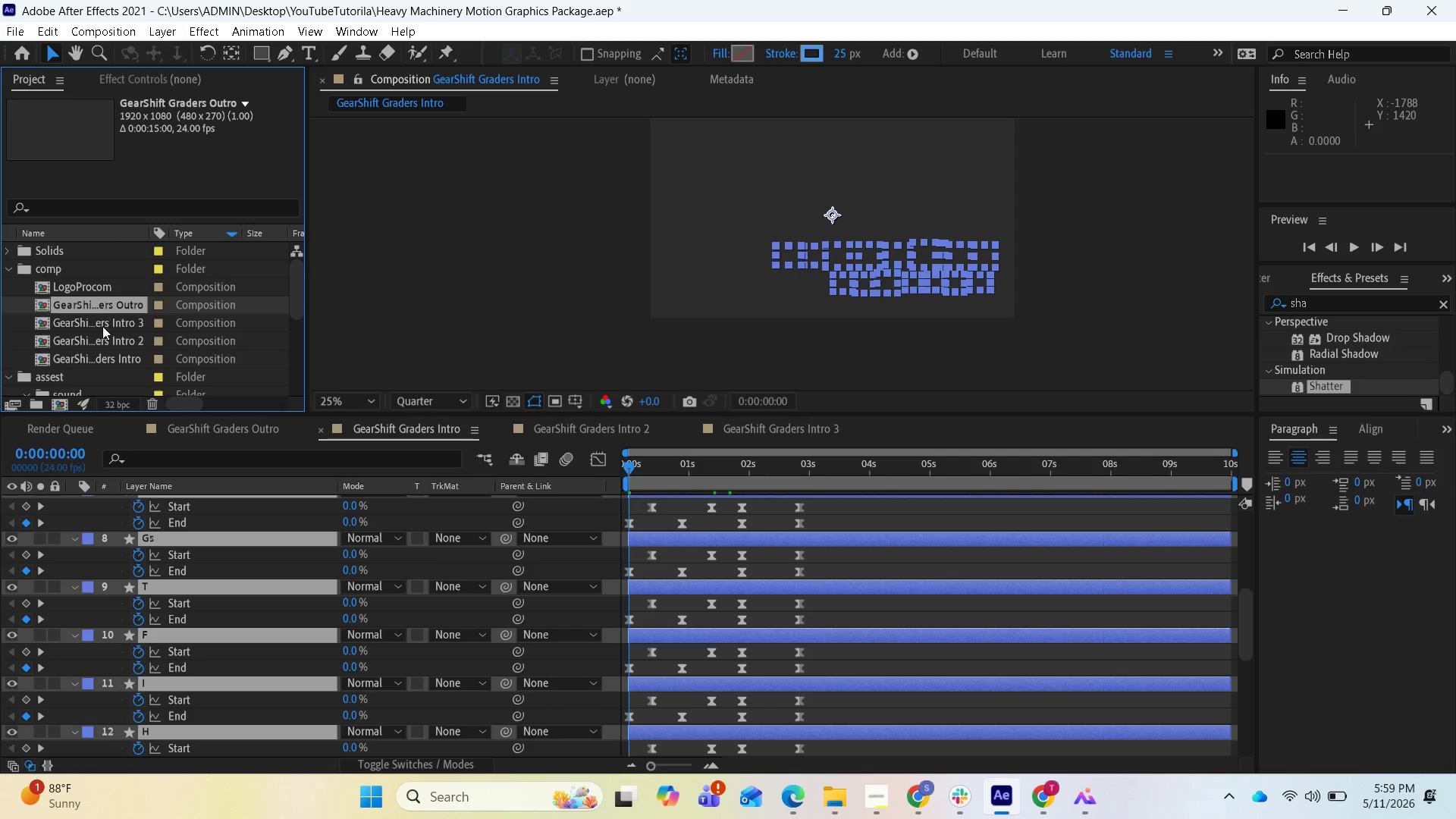 
left_click([96, 357])
 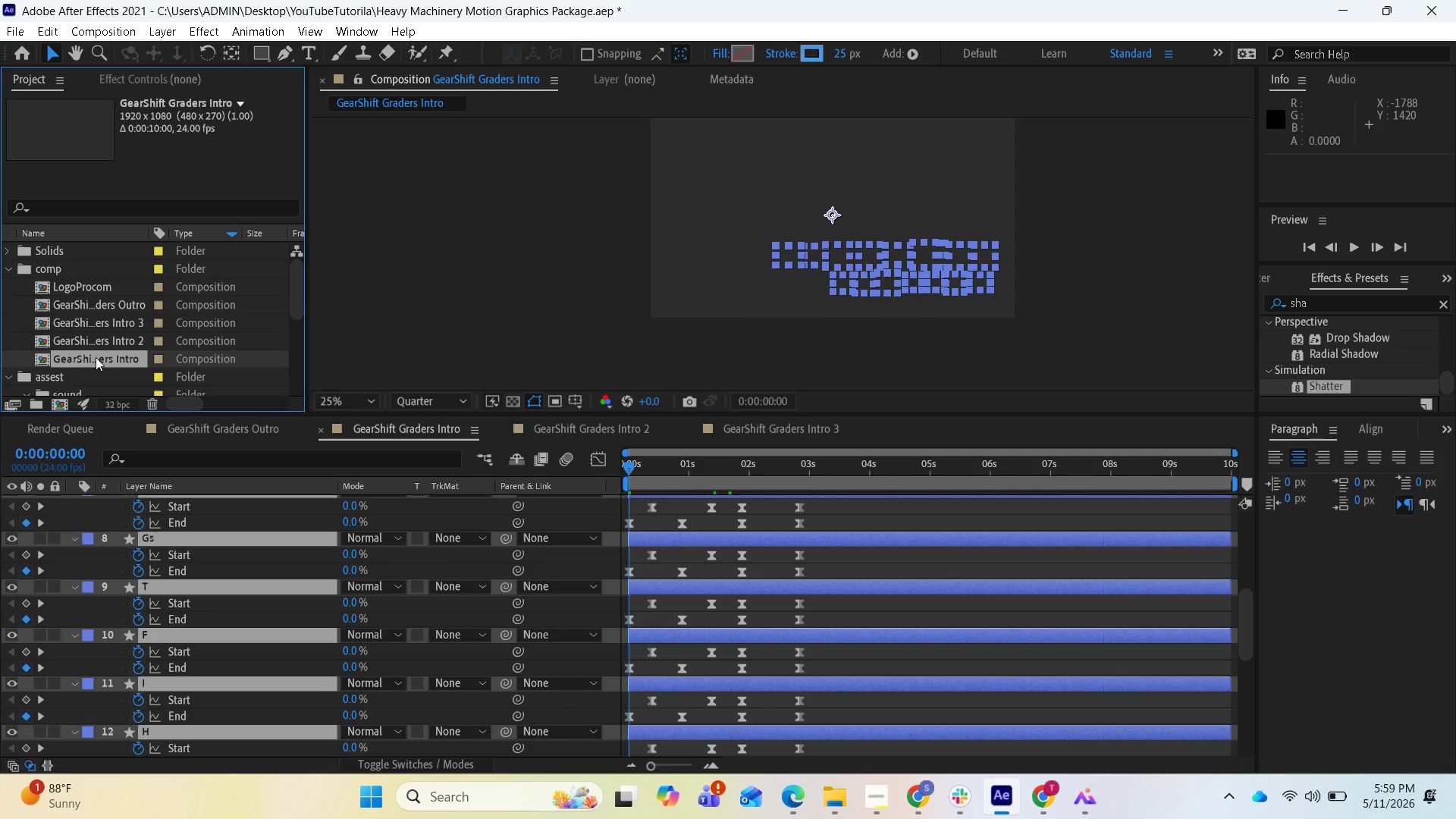 
key(Control+D)
 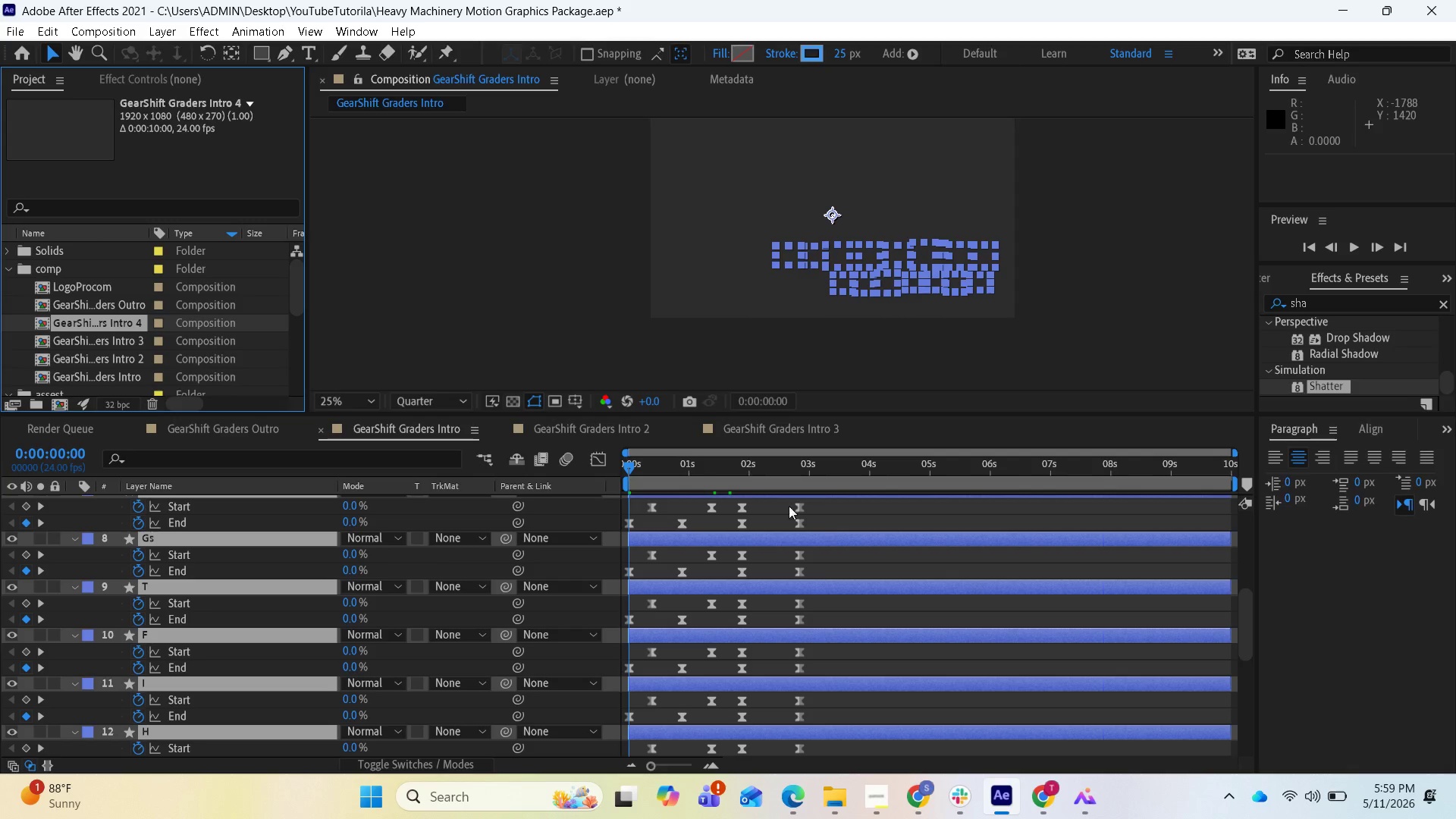 
wait(9.72)
 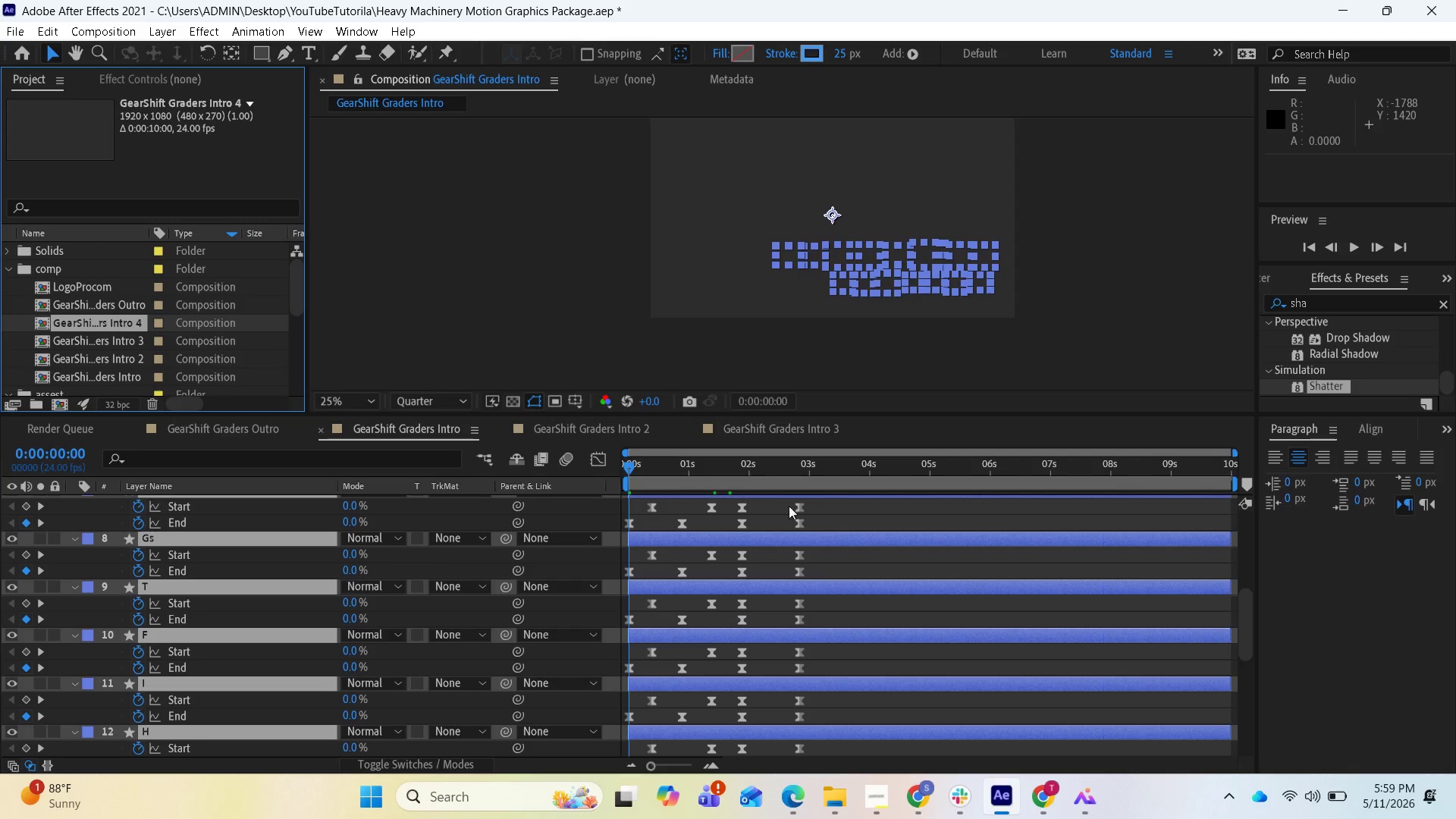 
scroll: coordinate [828, 547], scroll_direction: up, amount: 4.0
 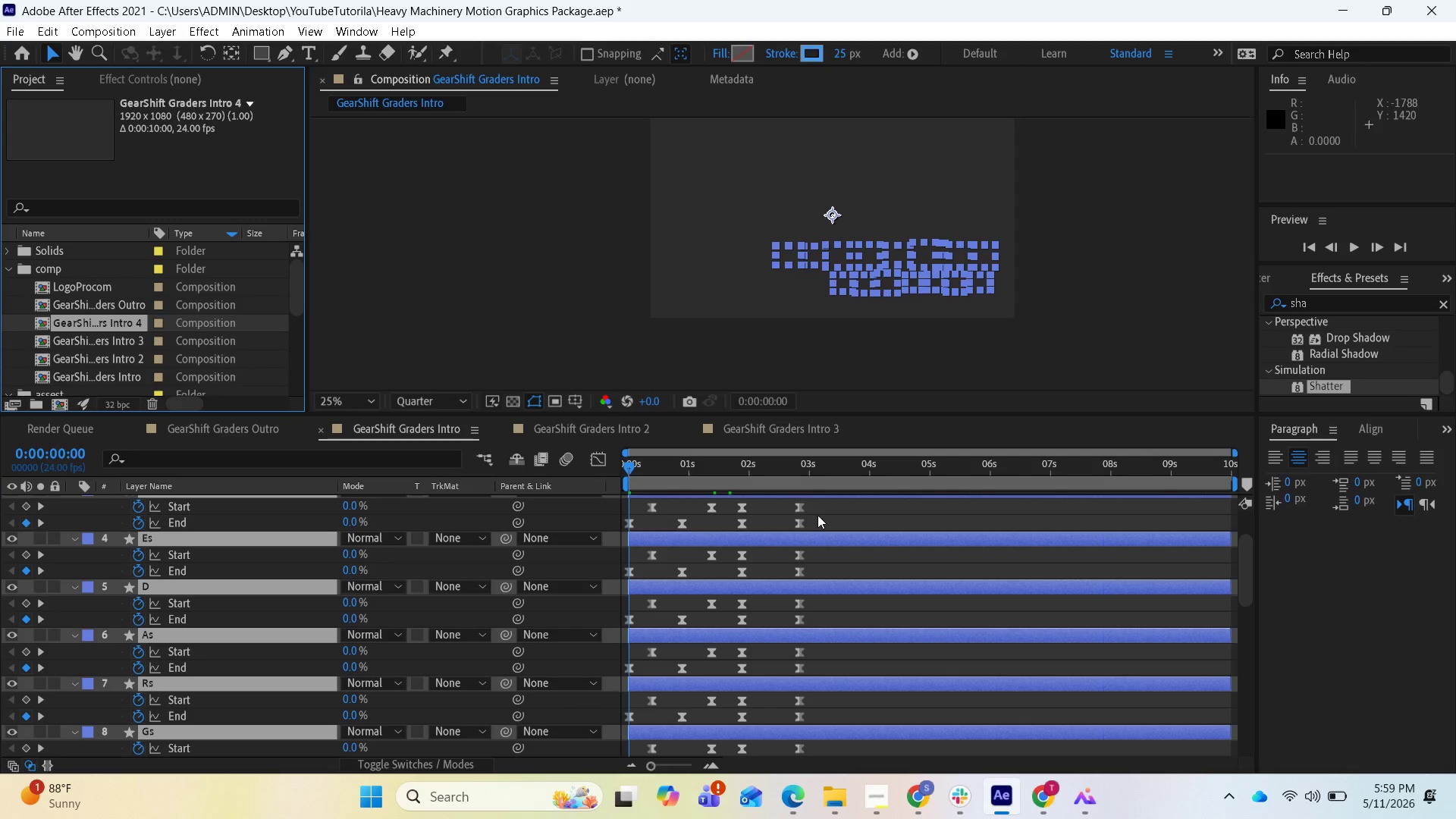 
left_click_drag(start_coordinate=[817, 516], to_coordinate=[744, 555])
 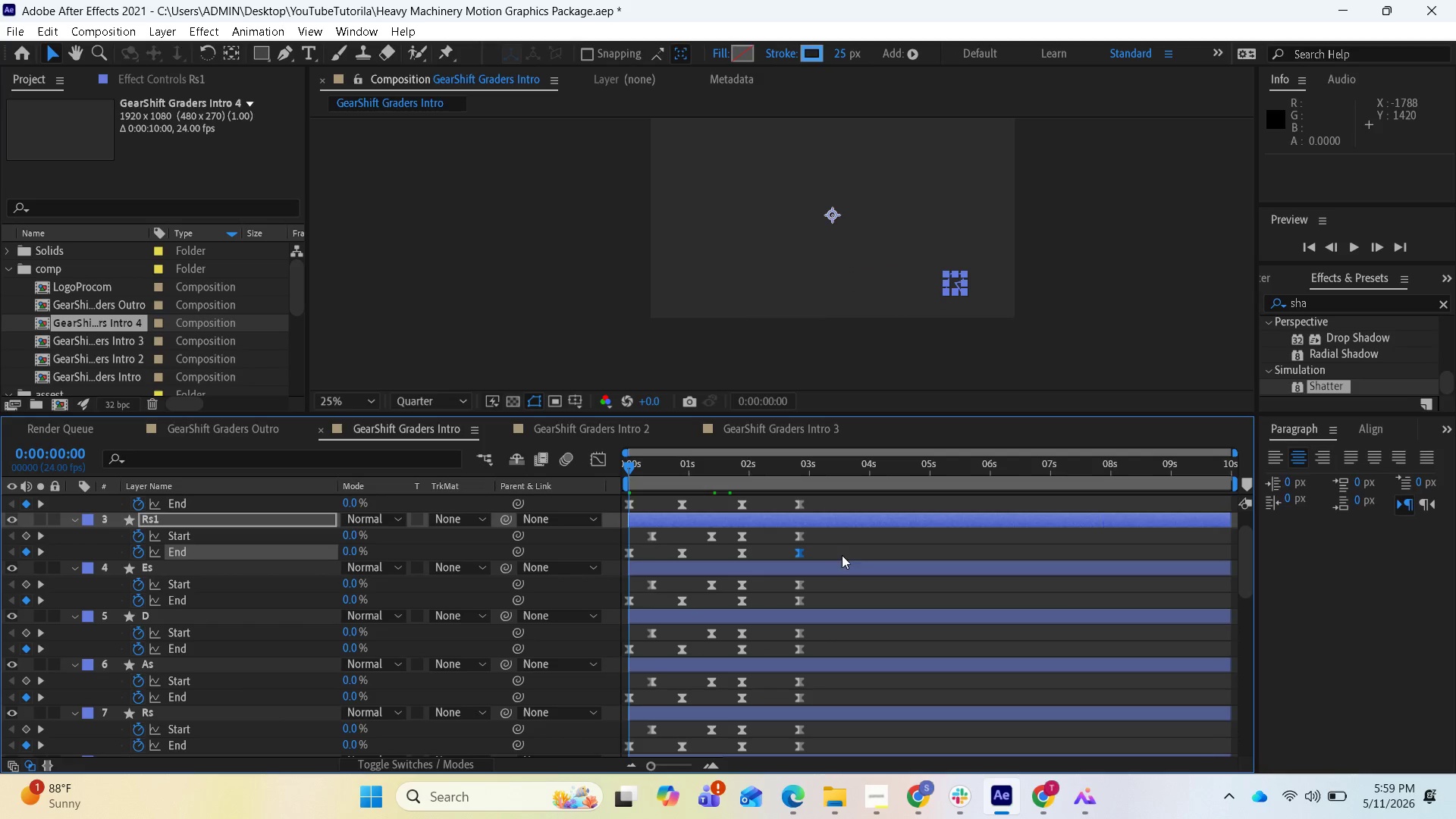 
scroll: coordinate [923, 576], scroll_direction: up, amount: 6.0
 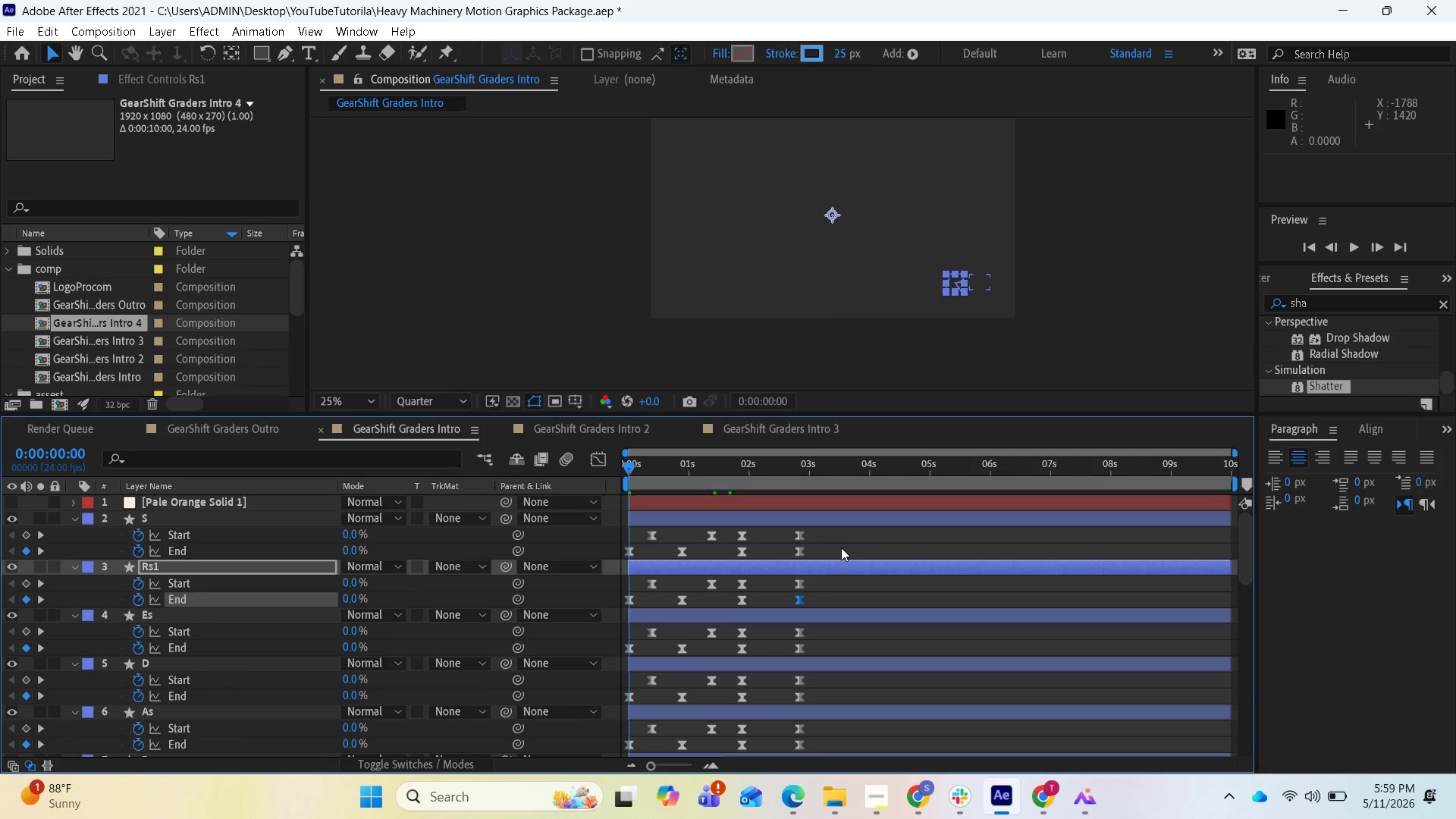 
left_click_drag(start_coordinate=[846, 550], to_coordinate=[609, 533])
 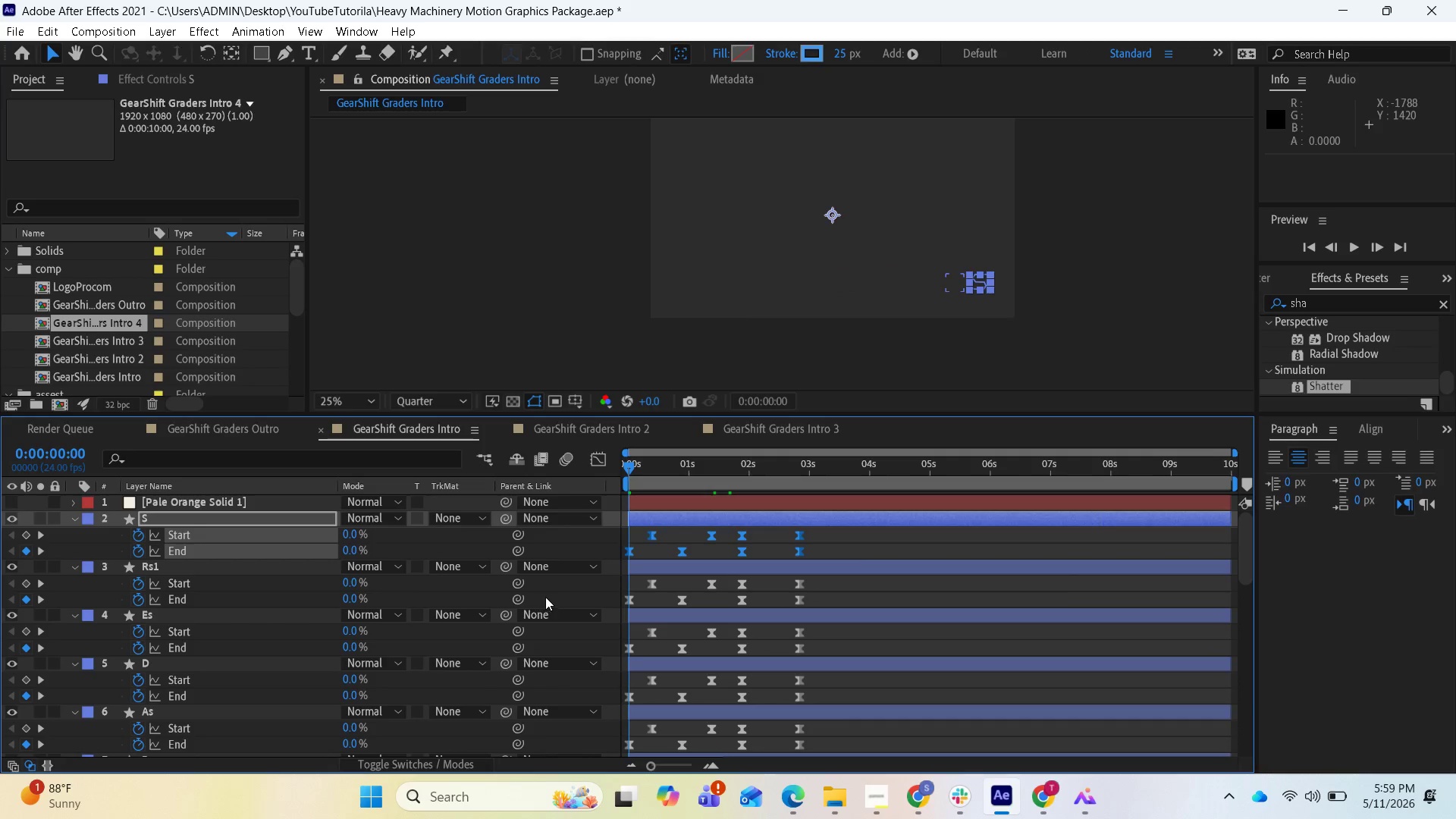 
wait(5.05)
 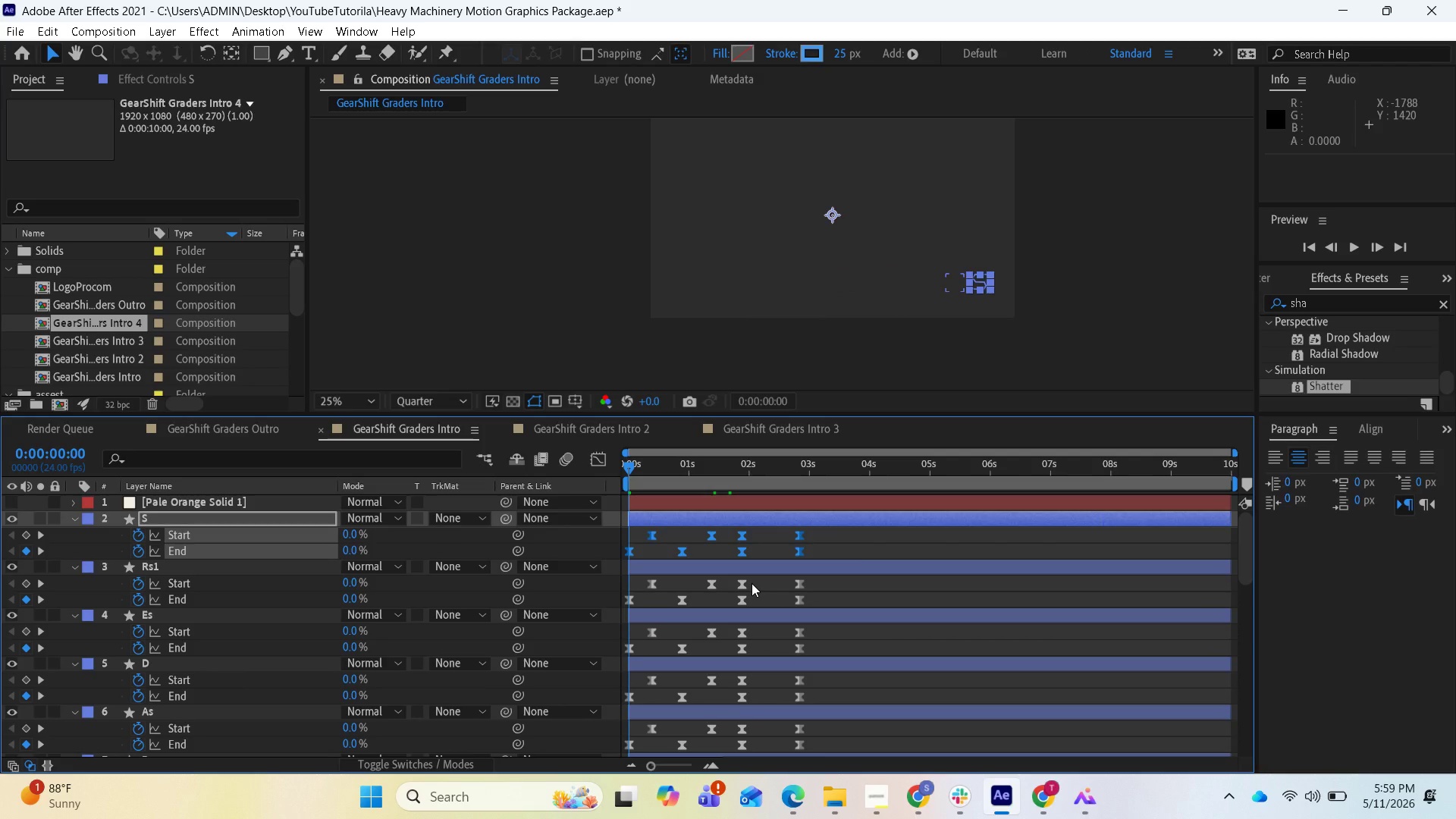 
scroll: coordinate [761, 693], scroll_direction: down, amount: 16.0
 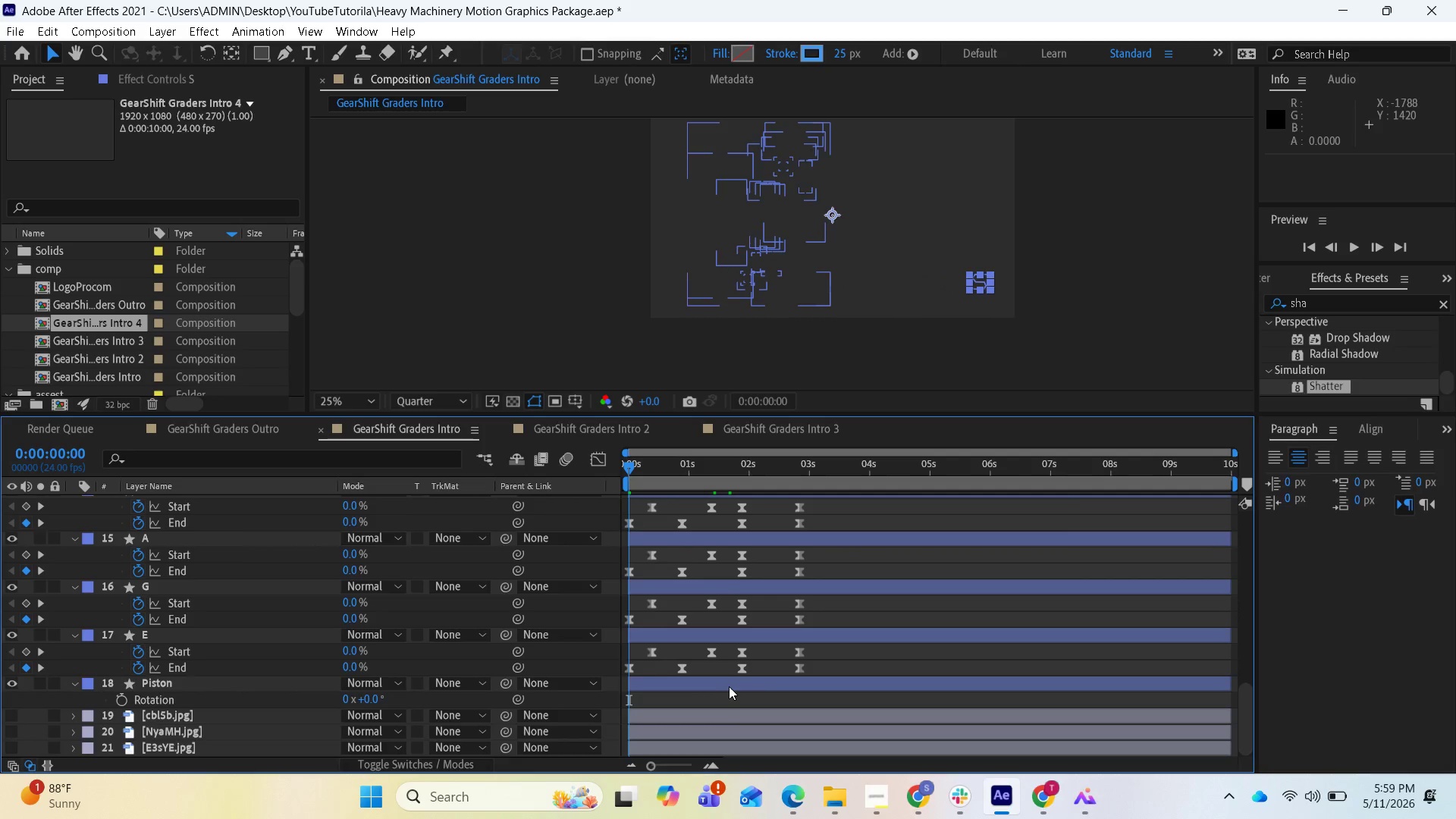 
left_click([675, 716])
 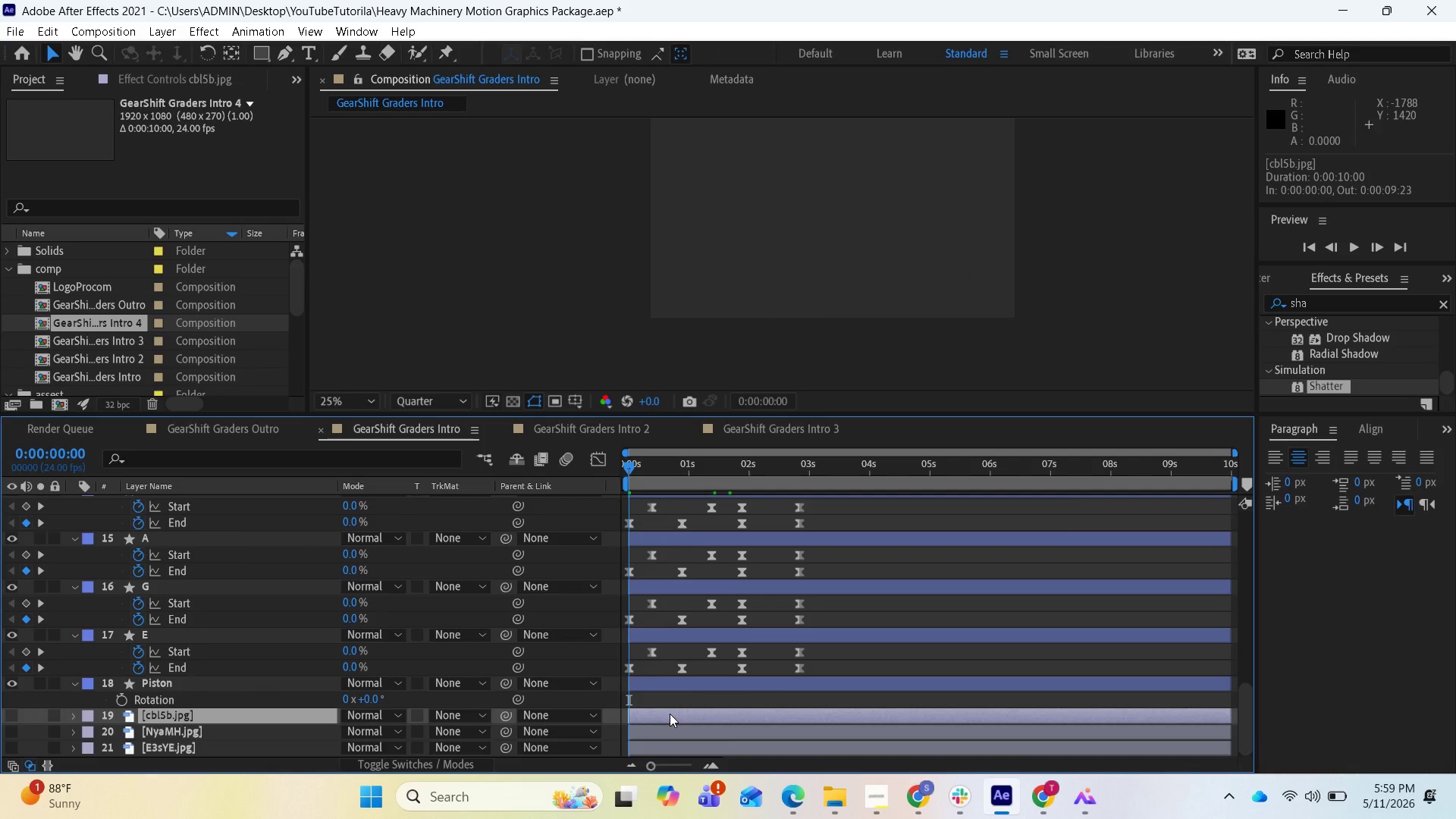 
scroll: coordinate [670, 714], scroll_direction: down, amount: 1.0
 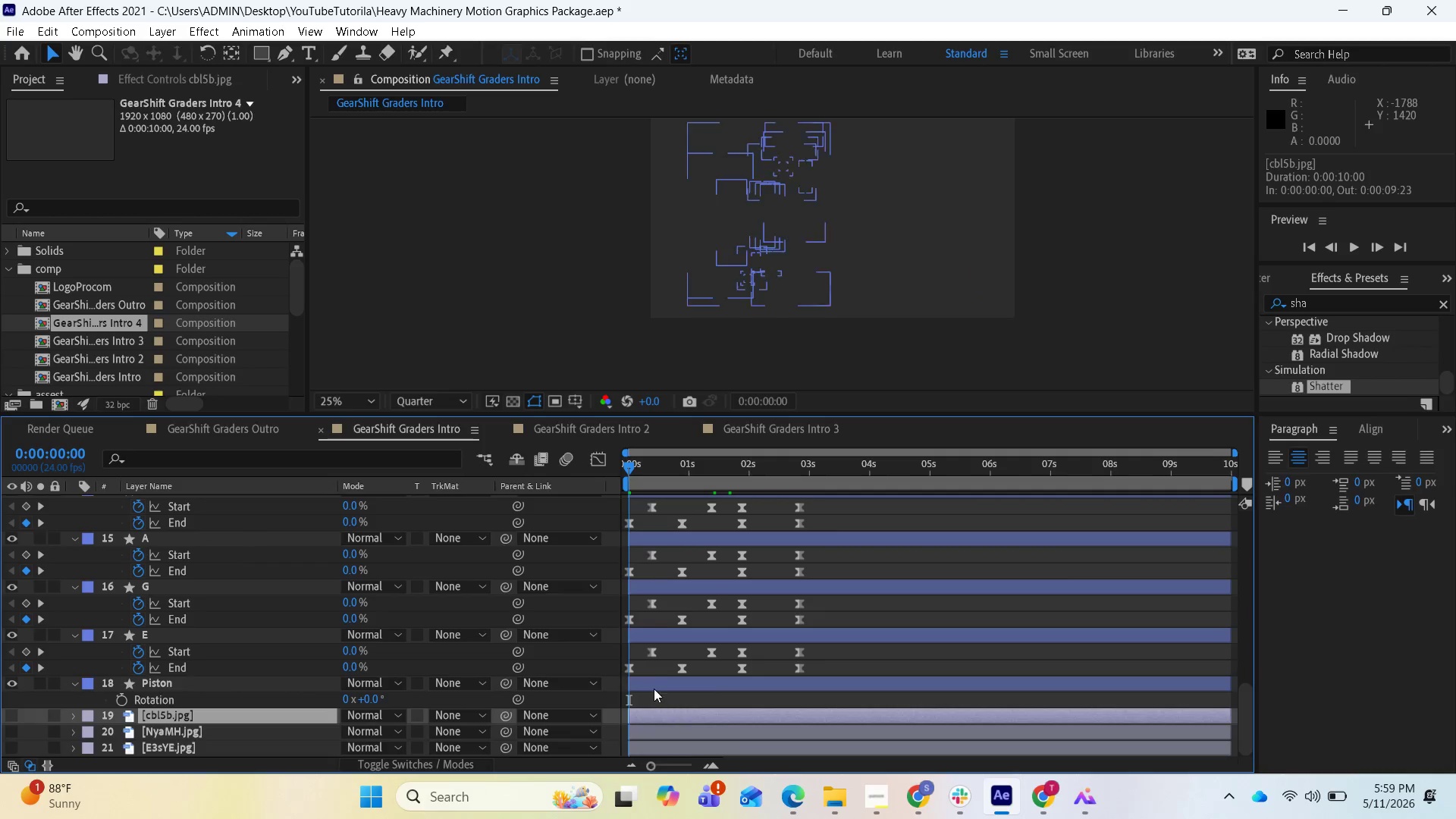 
left_click([661, 682])
 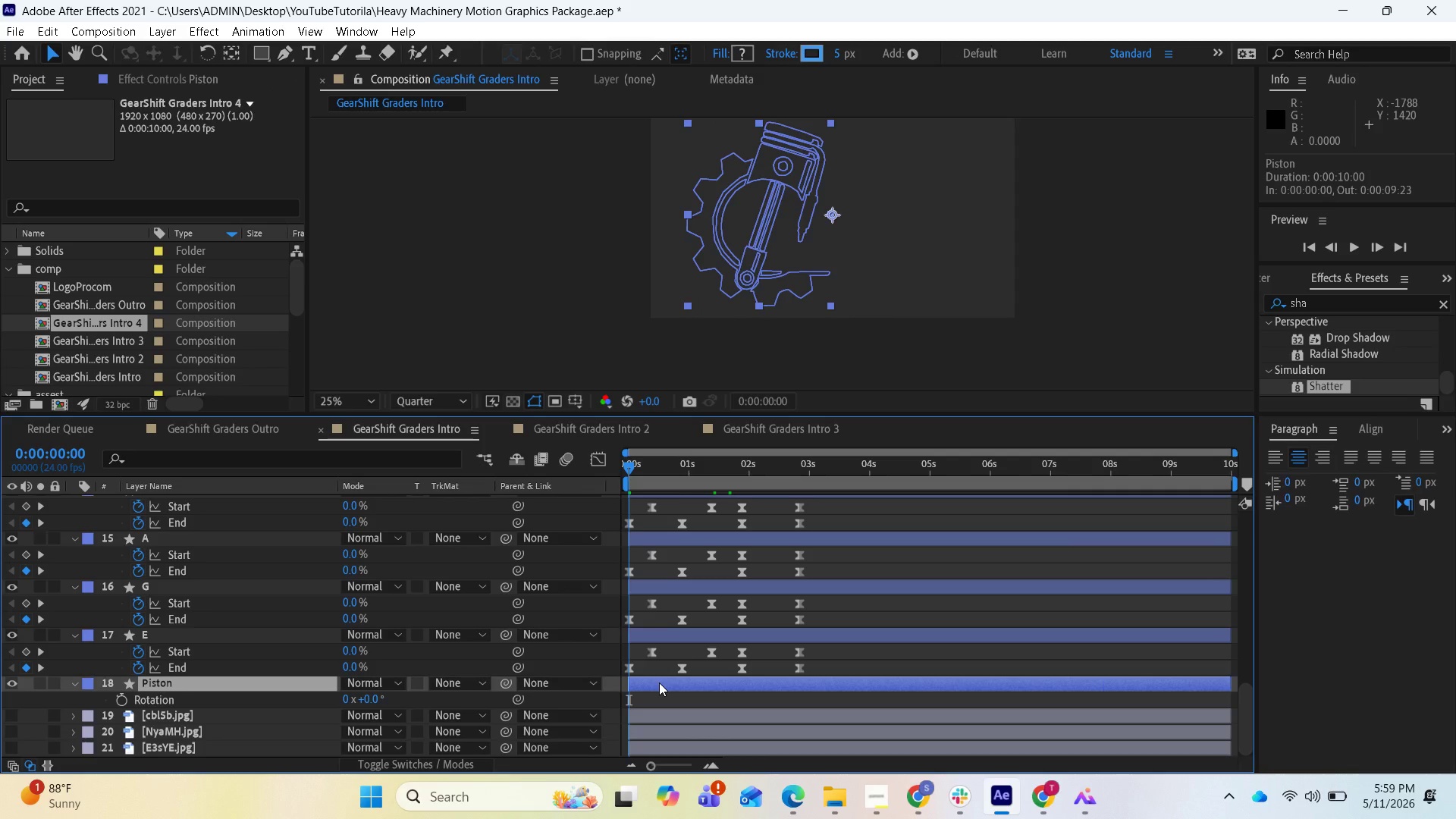 
key(U)
 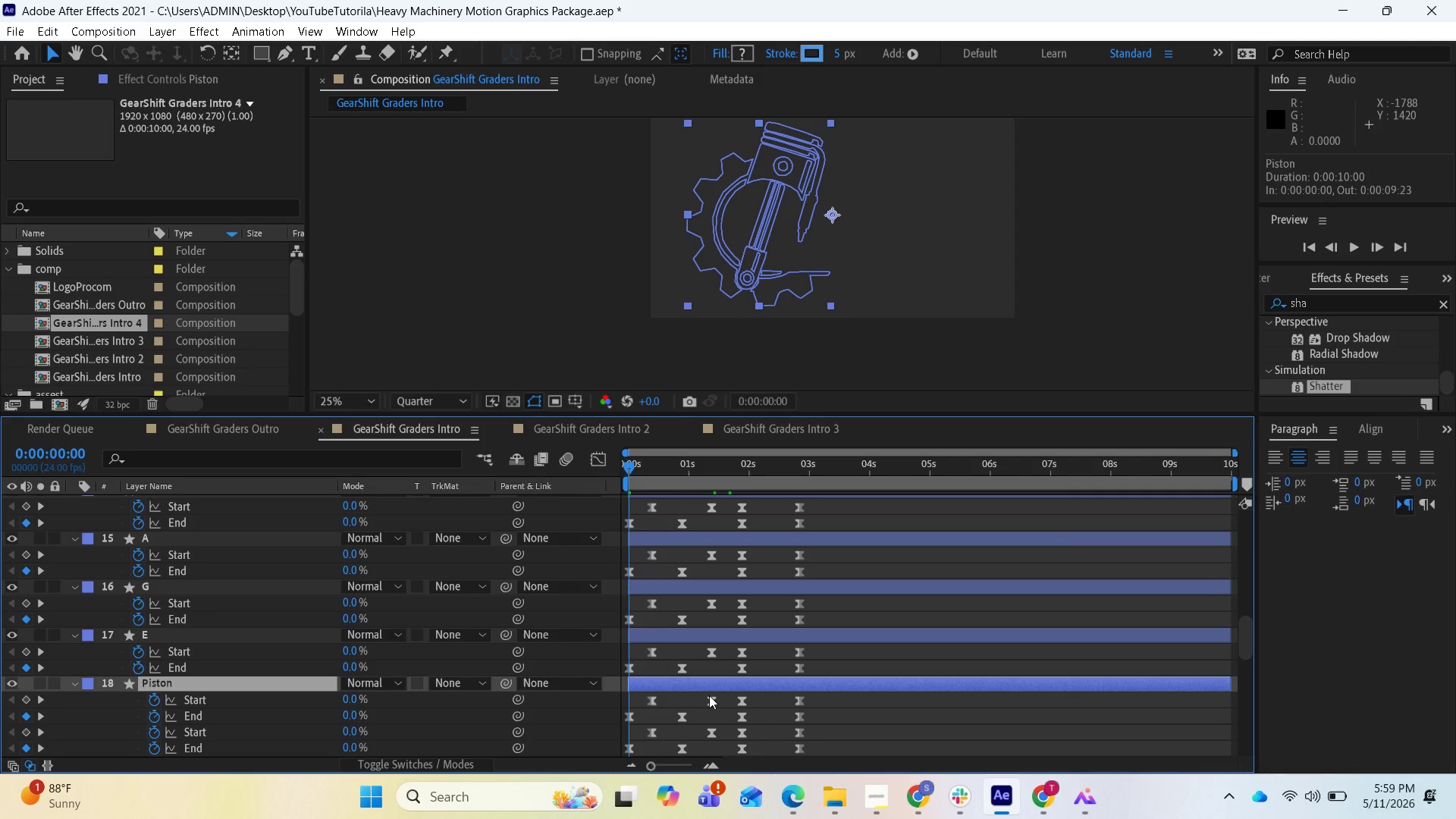 
scroll: coordinate [777, 672], scroll_direction: down, amount: 16.0
 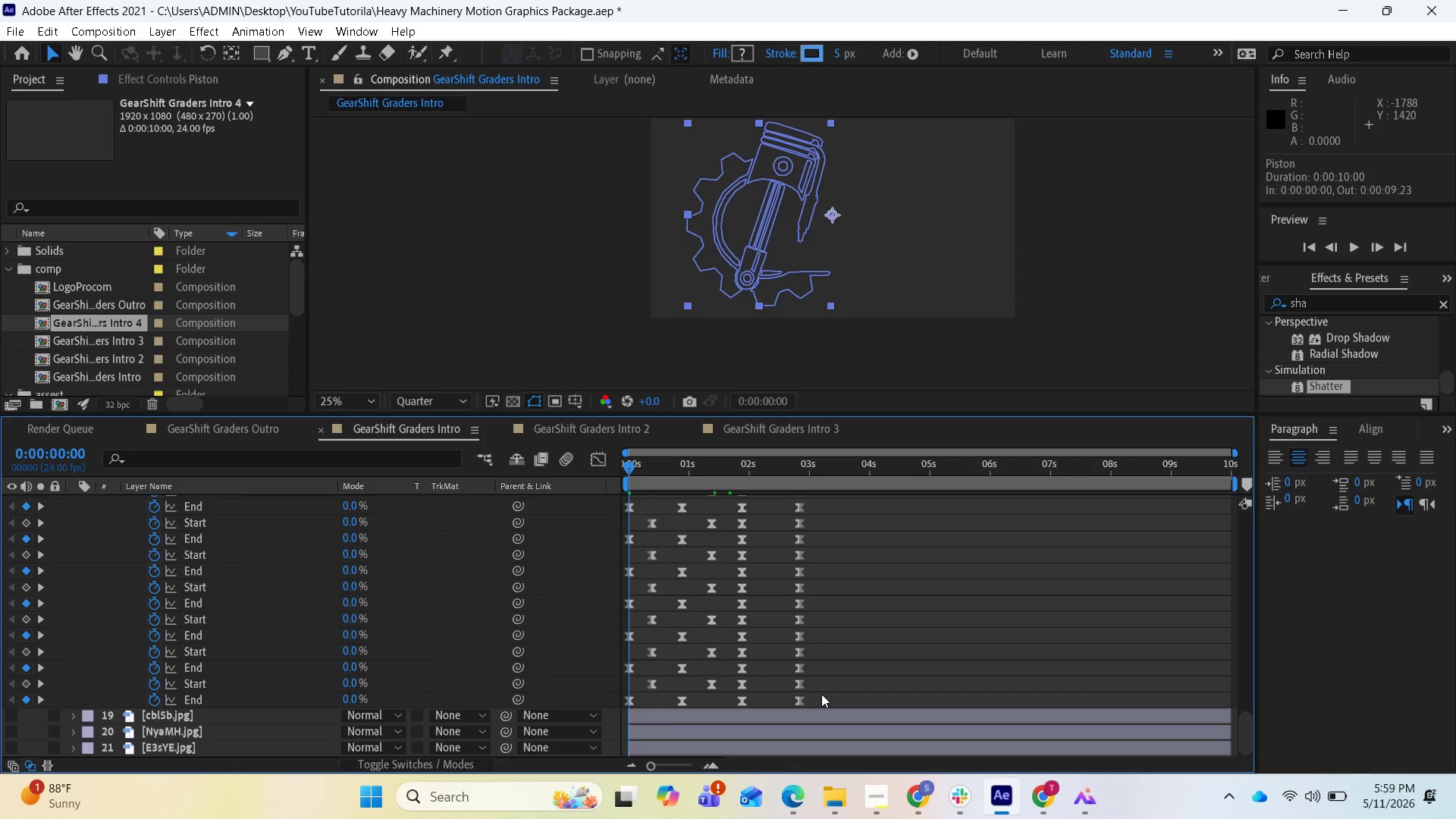 
left_click_drag(start_coordinate=[821, 694], to_coordinate=[624, 613])
 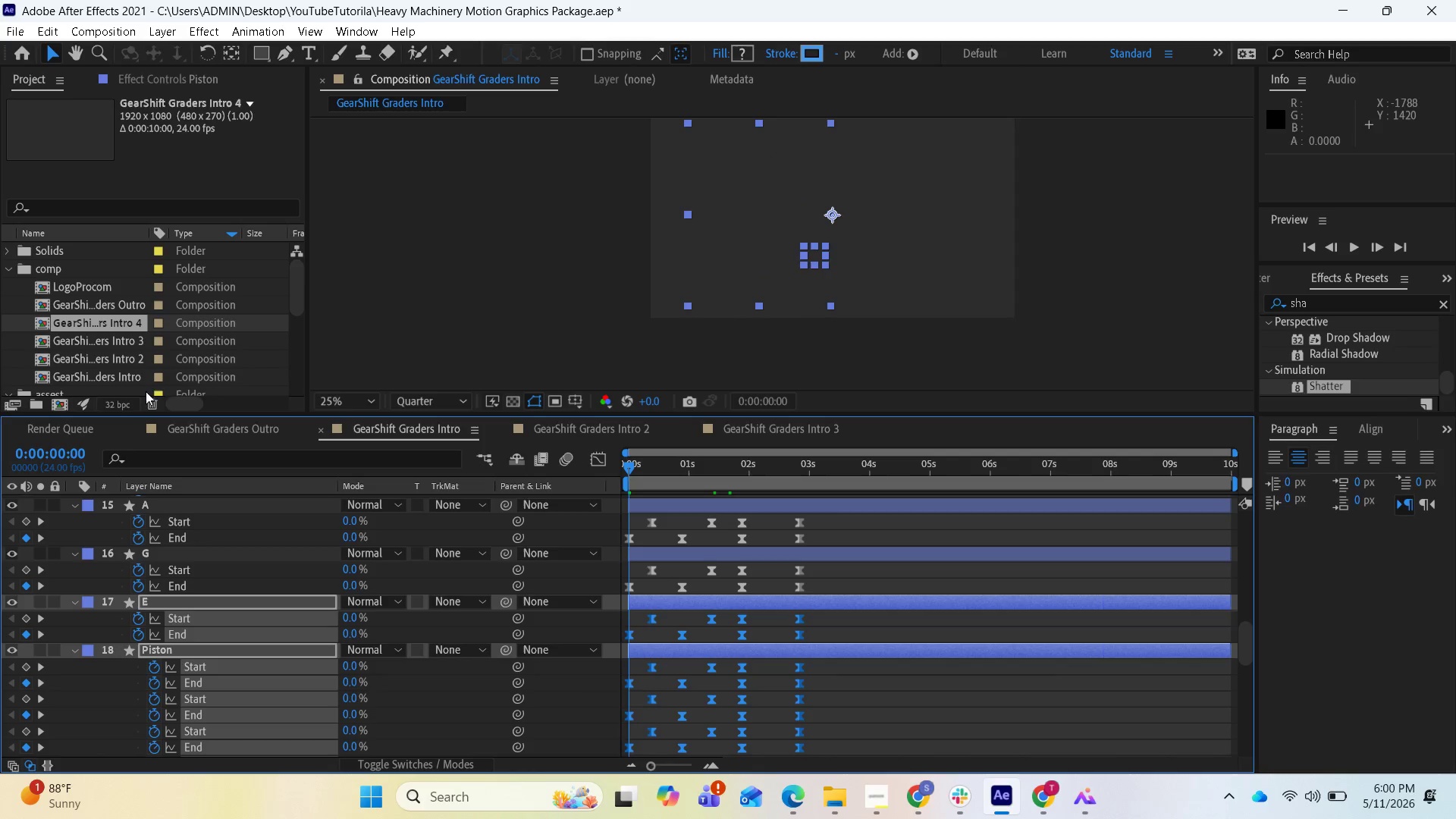 
wait(5.78)
 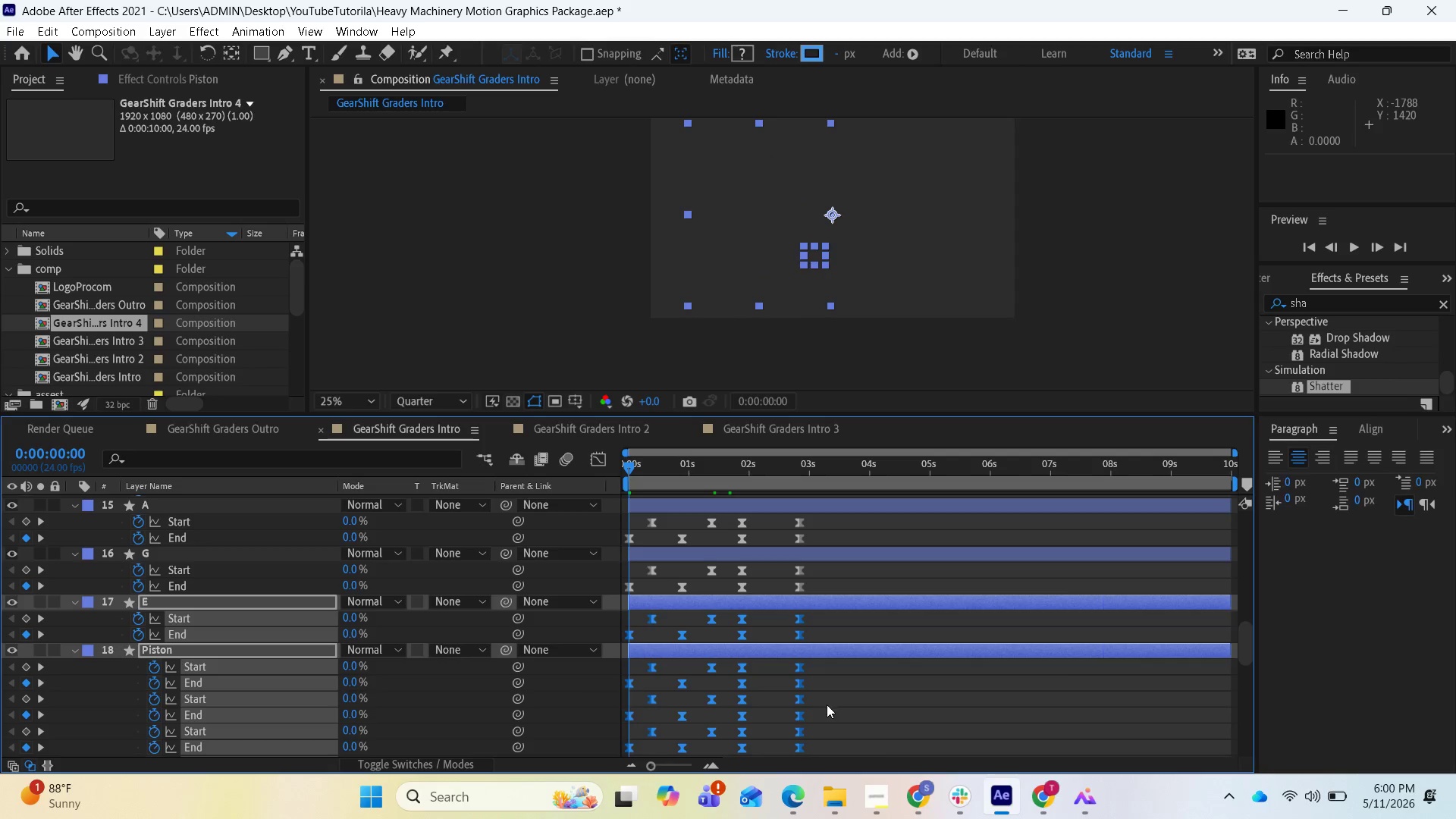 
left_click([113, 376])
 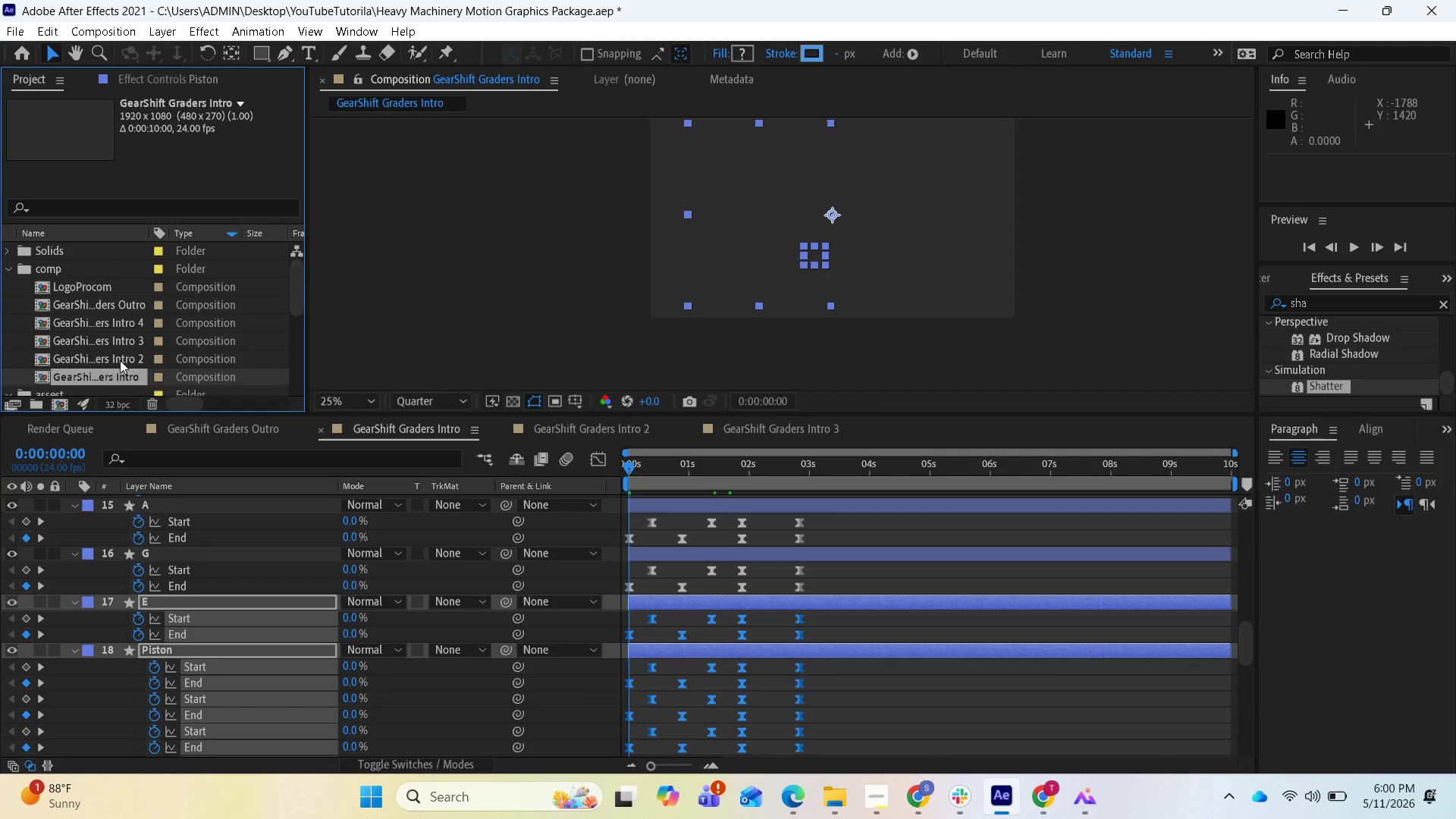 
scroll: coordinate [120, 354], scroll_direction: down, amount: 2.0
 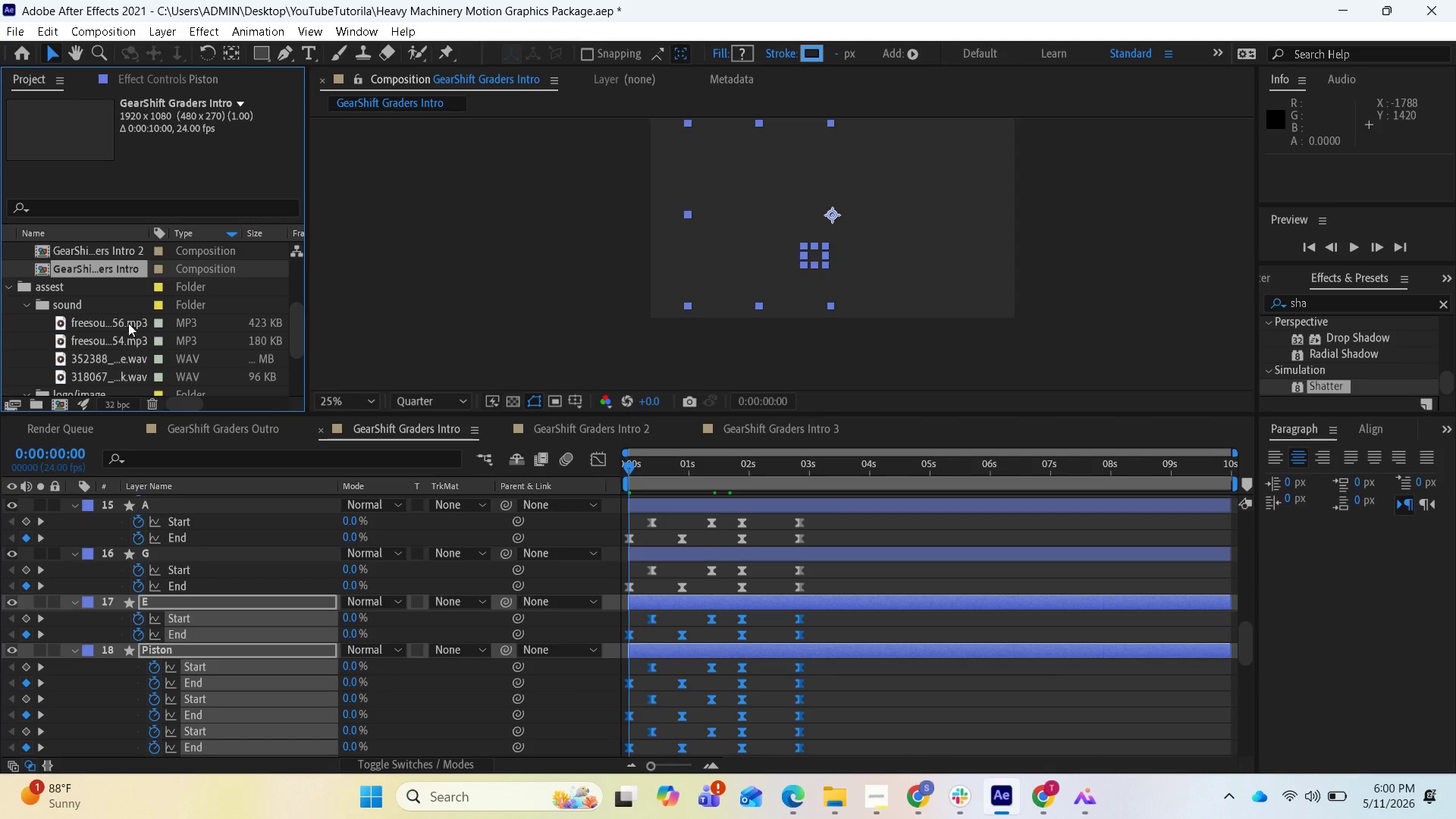 
scroll: coordinate [134, 310], scroll_direction: none, amount: 0.0
 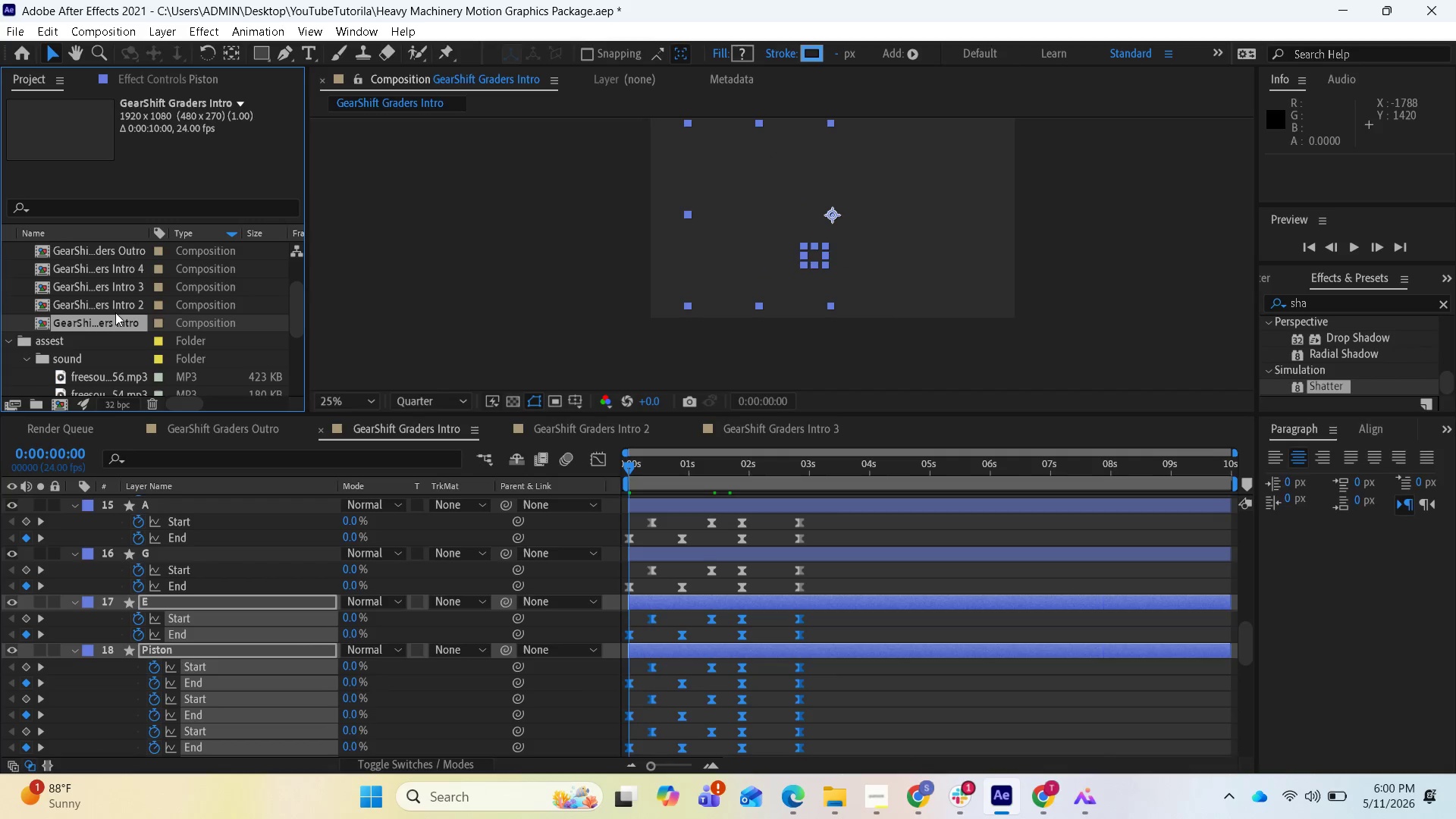 
left_click([115, 305])
 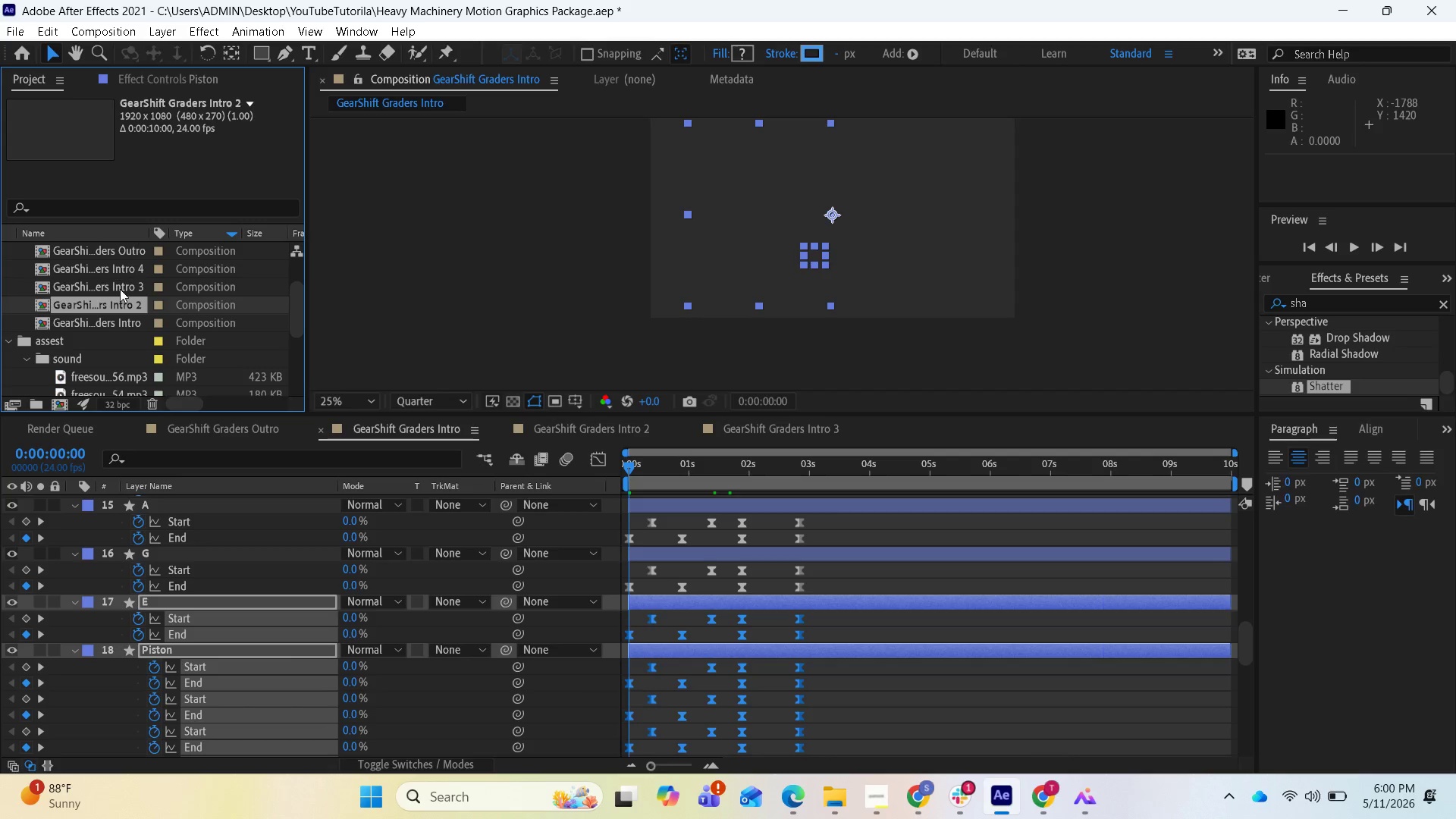 
left_click([122, 325])
 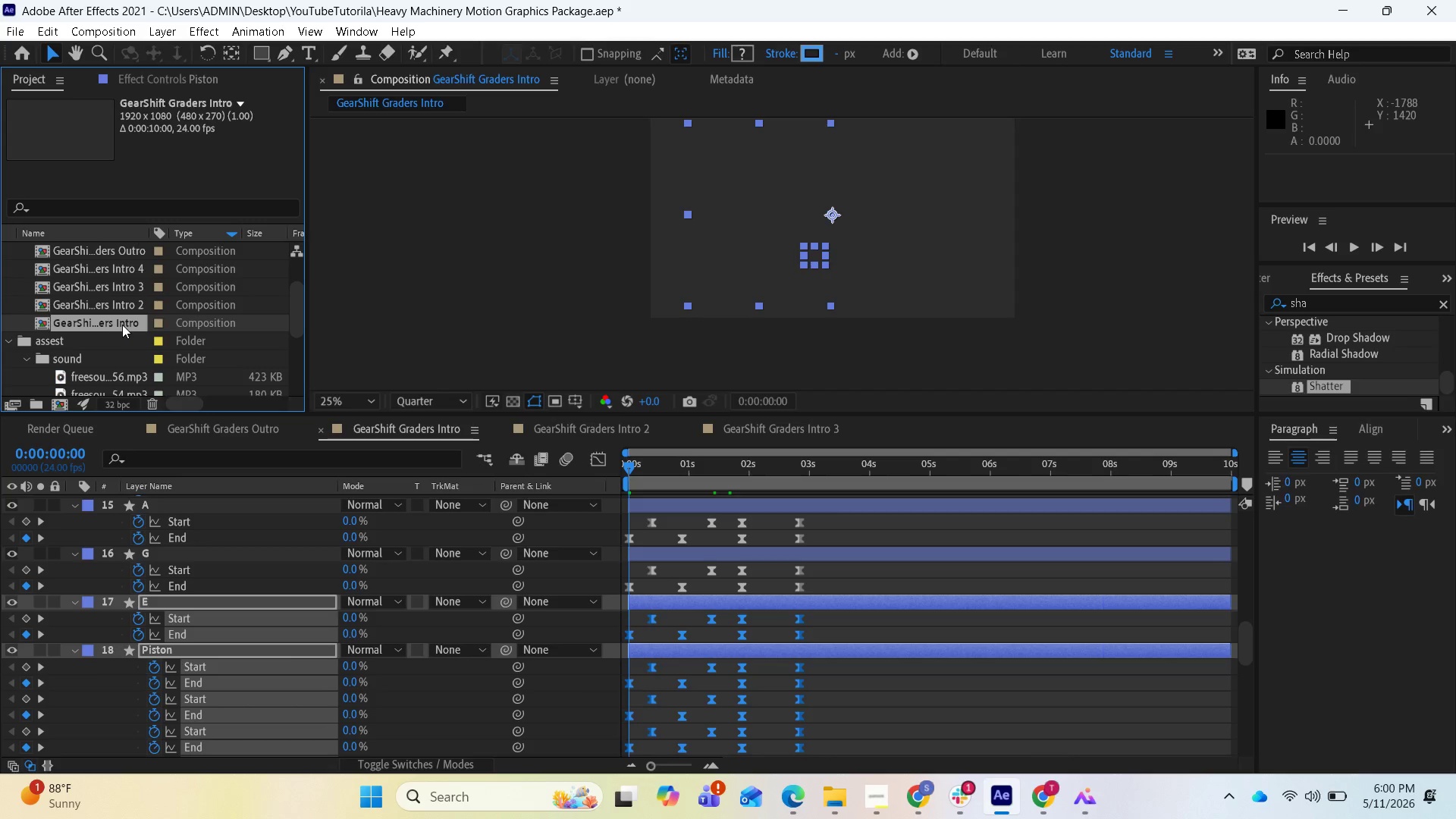 
scroll: coordinate [126, 321], scroll_direction: up, amount: 1.0
 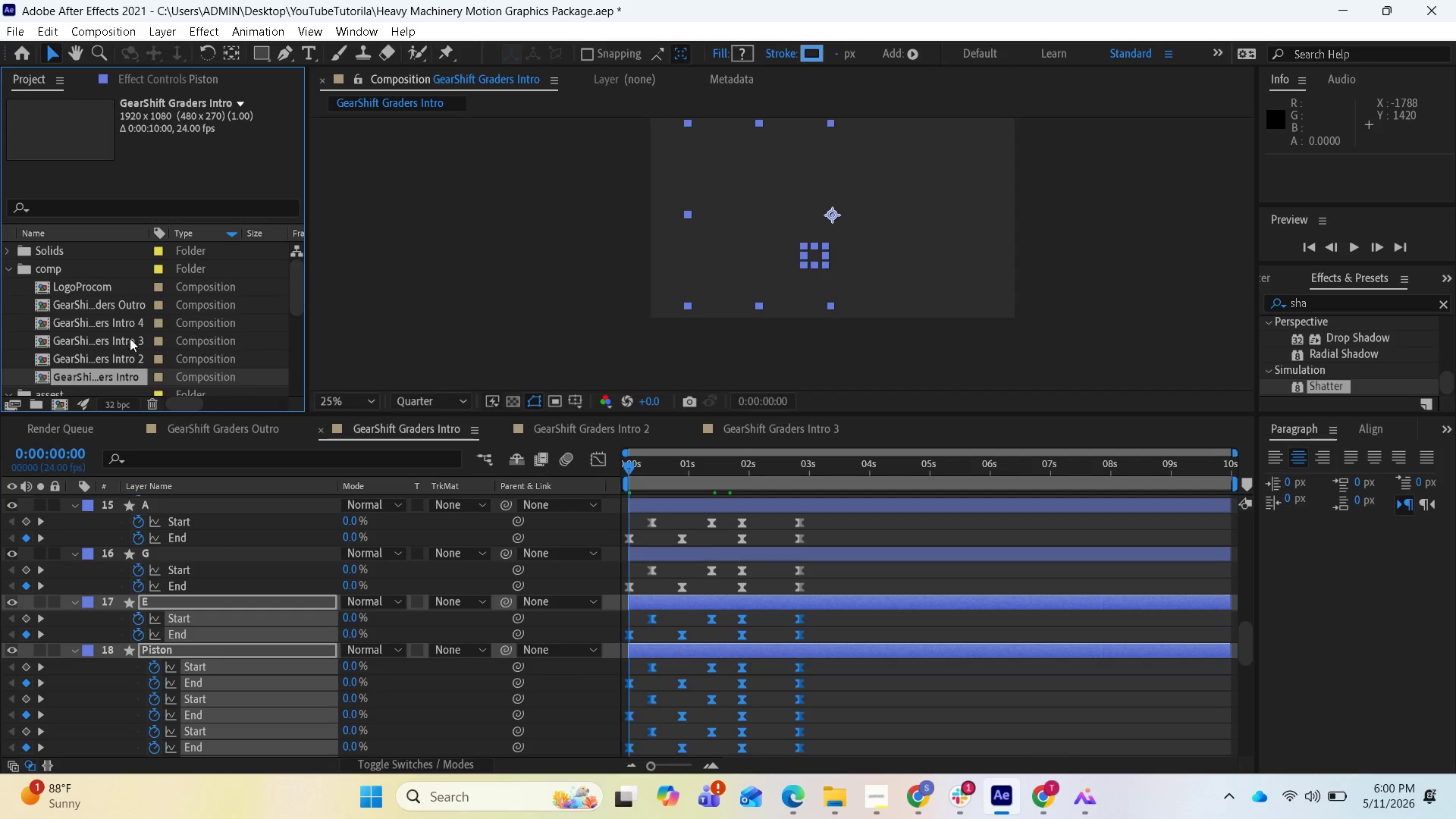 
key(Control+D)
 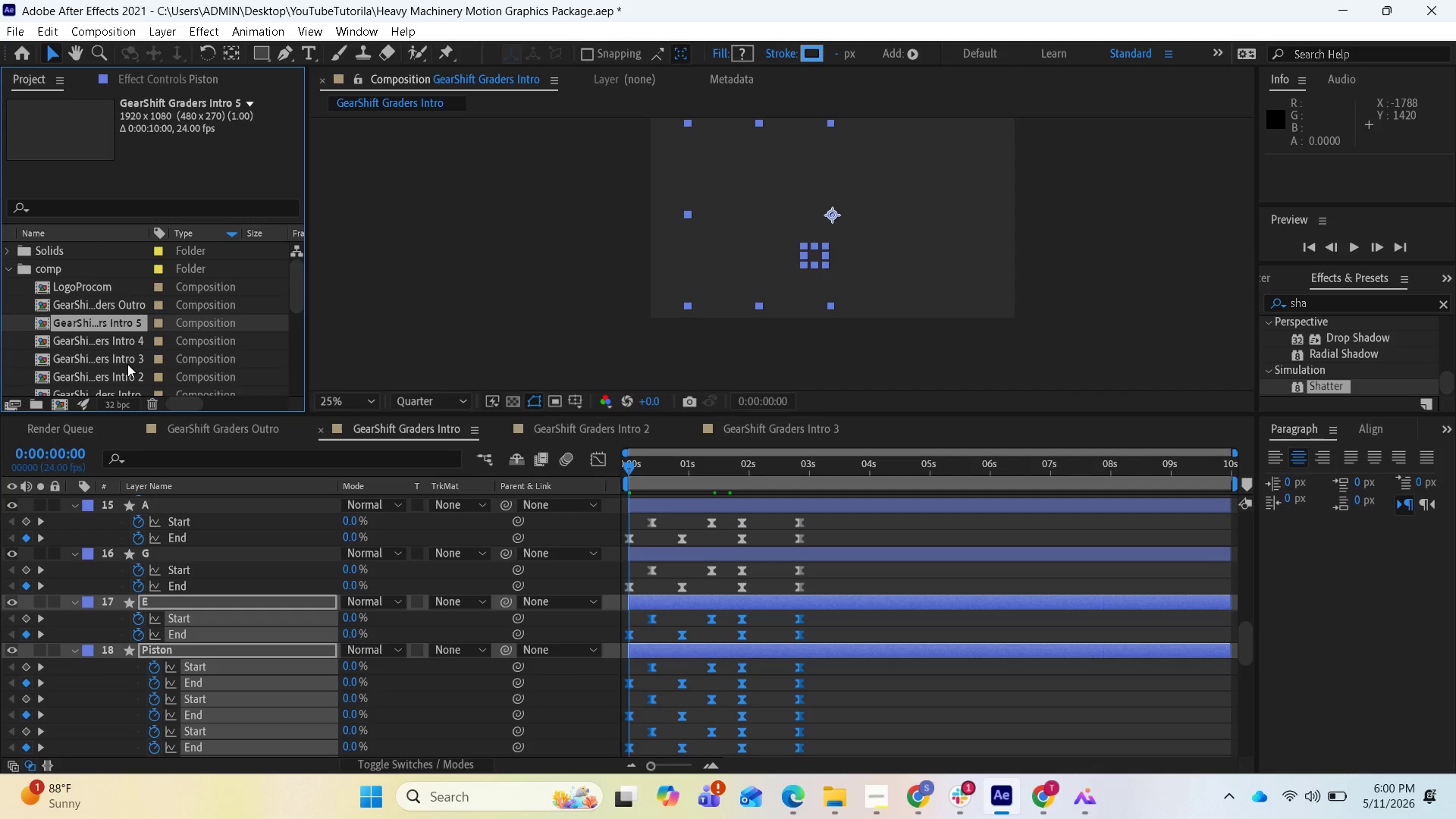 
scroll: coordinate [170, 391], scroll_direction: none, amount: 0.0
 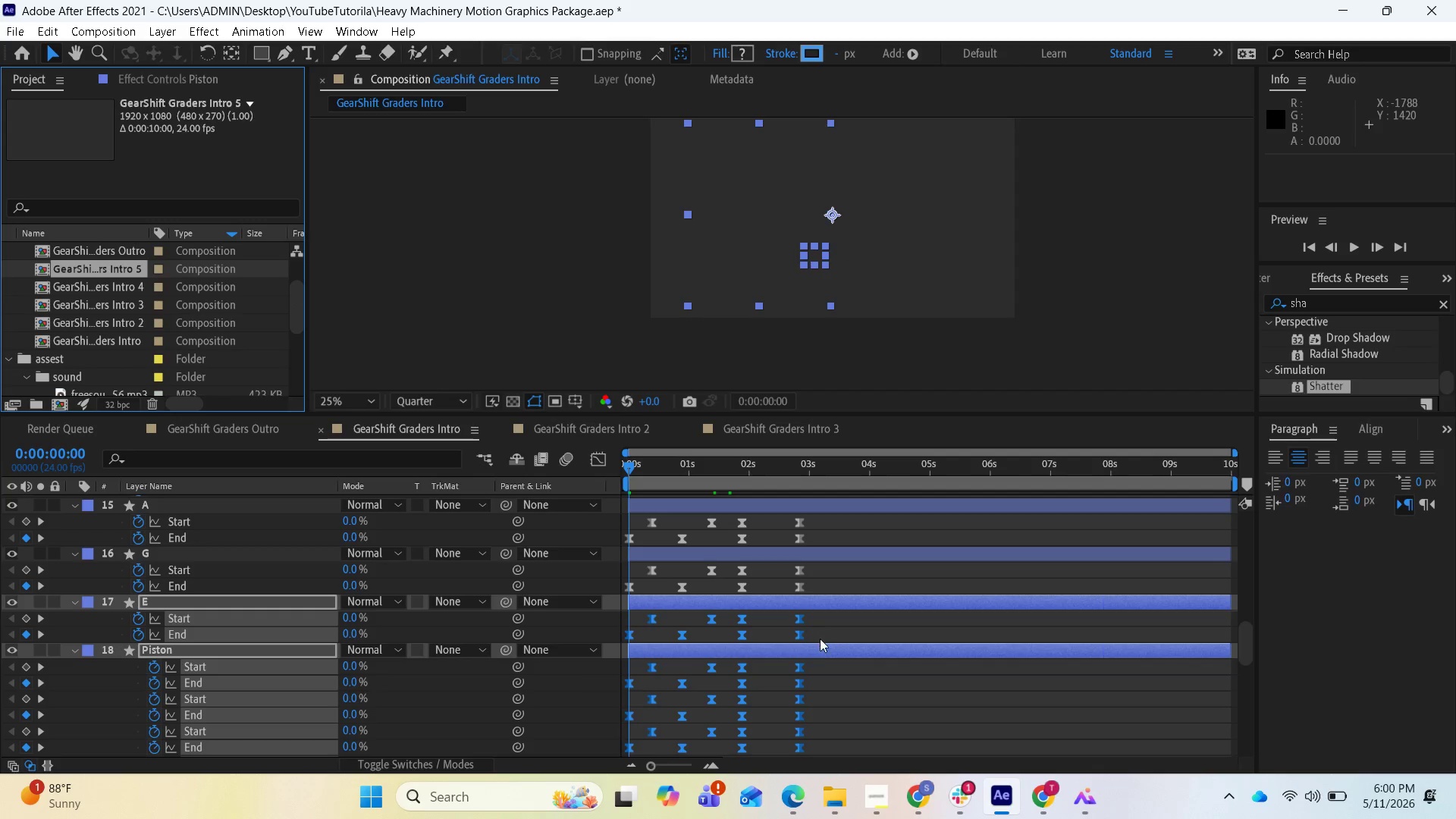 
scroll: coordinate [839, 711], scroll_direction: down, amount: 3.0
 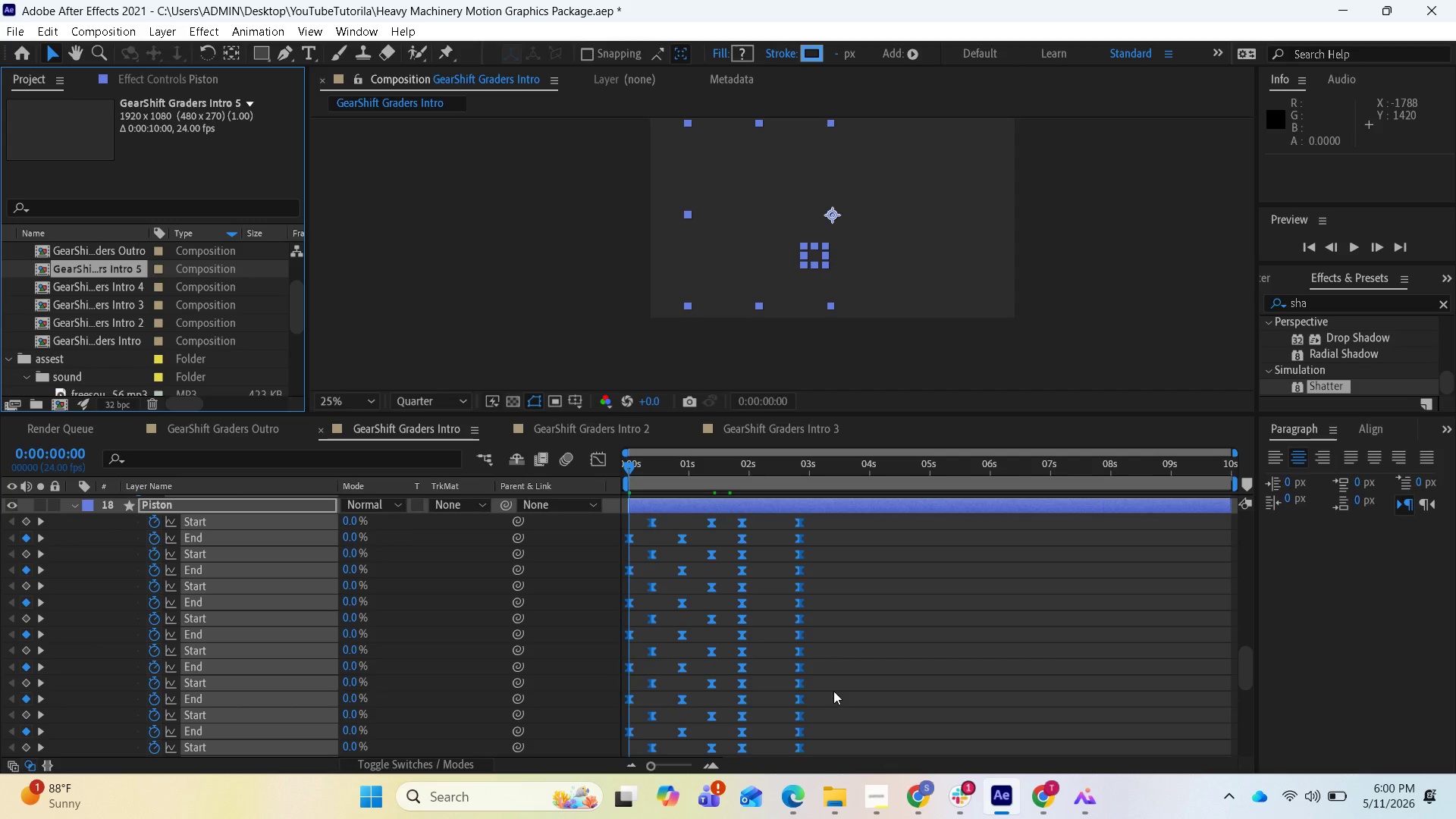 
scroll: coordinate [825, 639], scroll_direction: up, amount: 1.0
 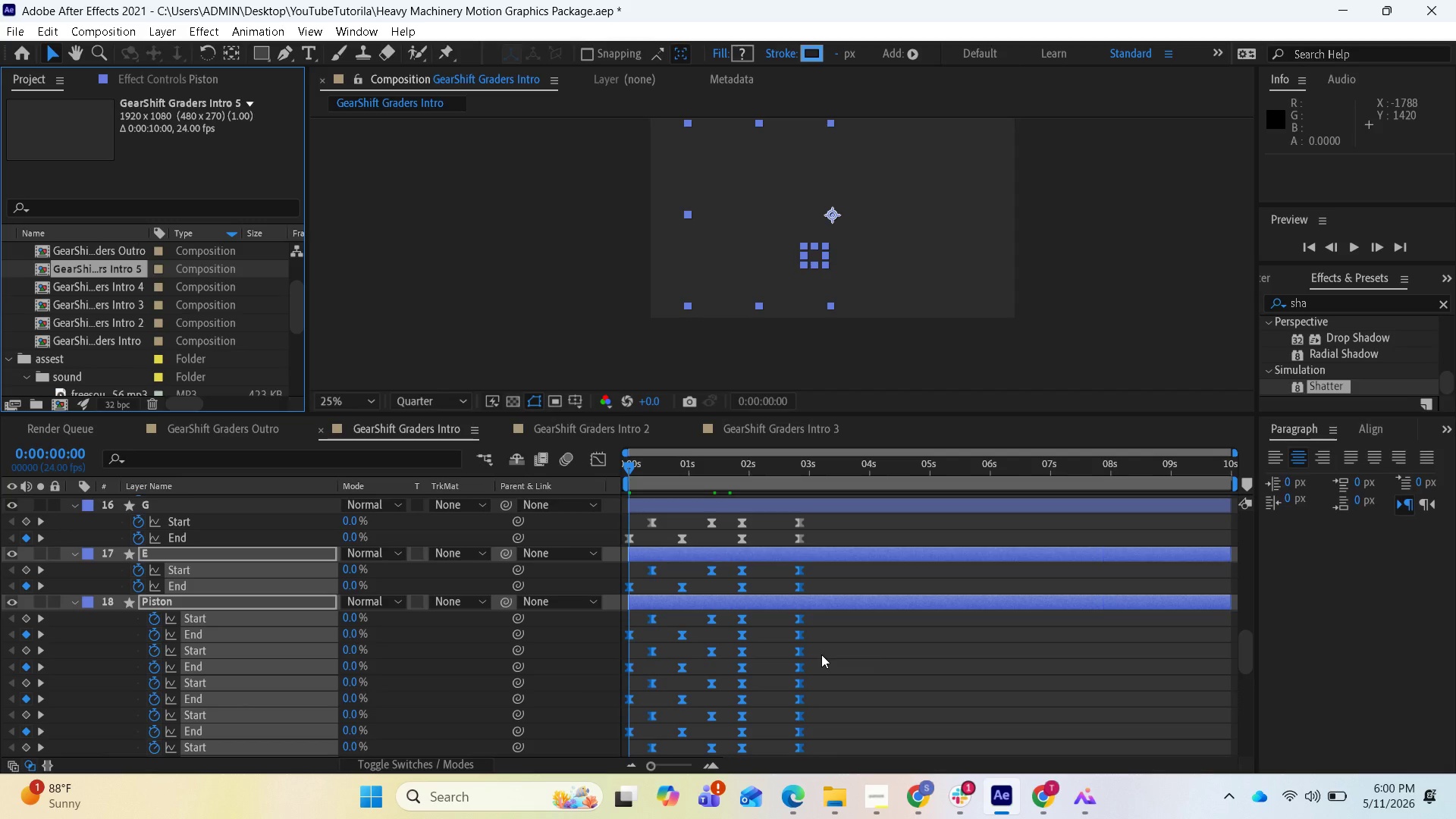 
left_click([819, 654])
 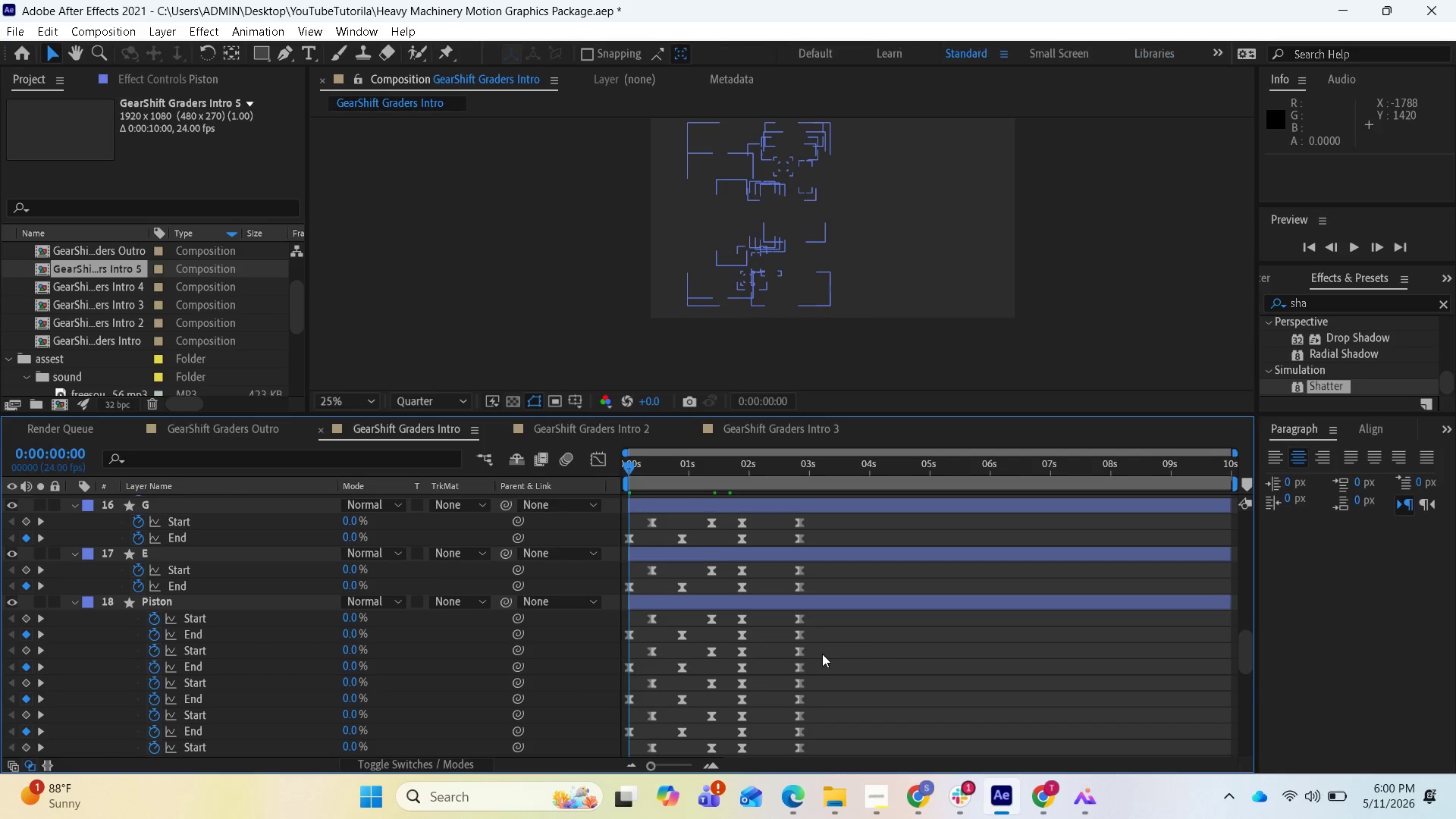 
scroll: coordinate [826, 664], scroll_direction: down, amount: 12.0
 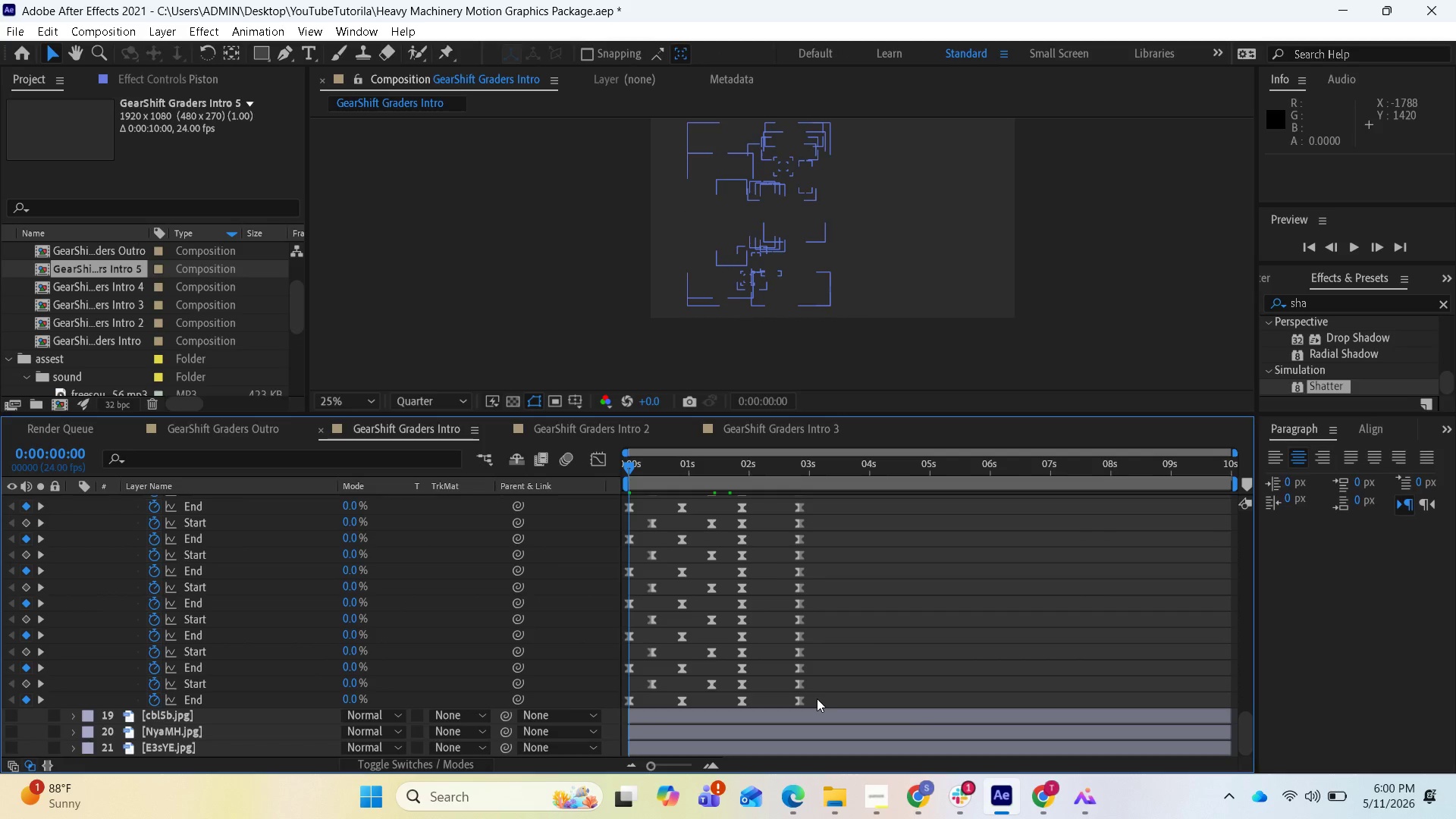 
left_click_drag(start_coordinate=[814, 701], to_coordinate=[624, 688])
 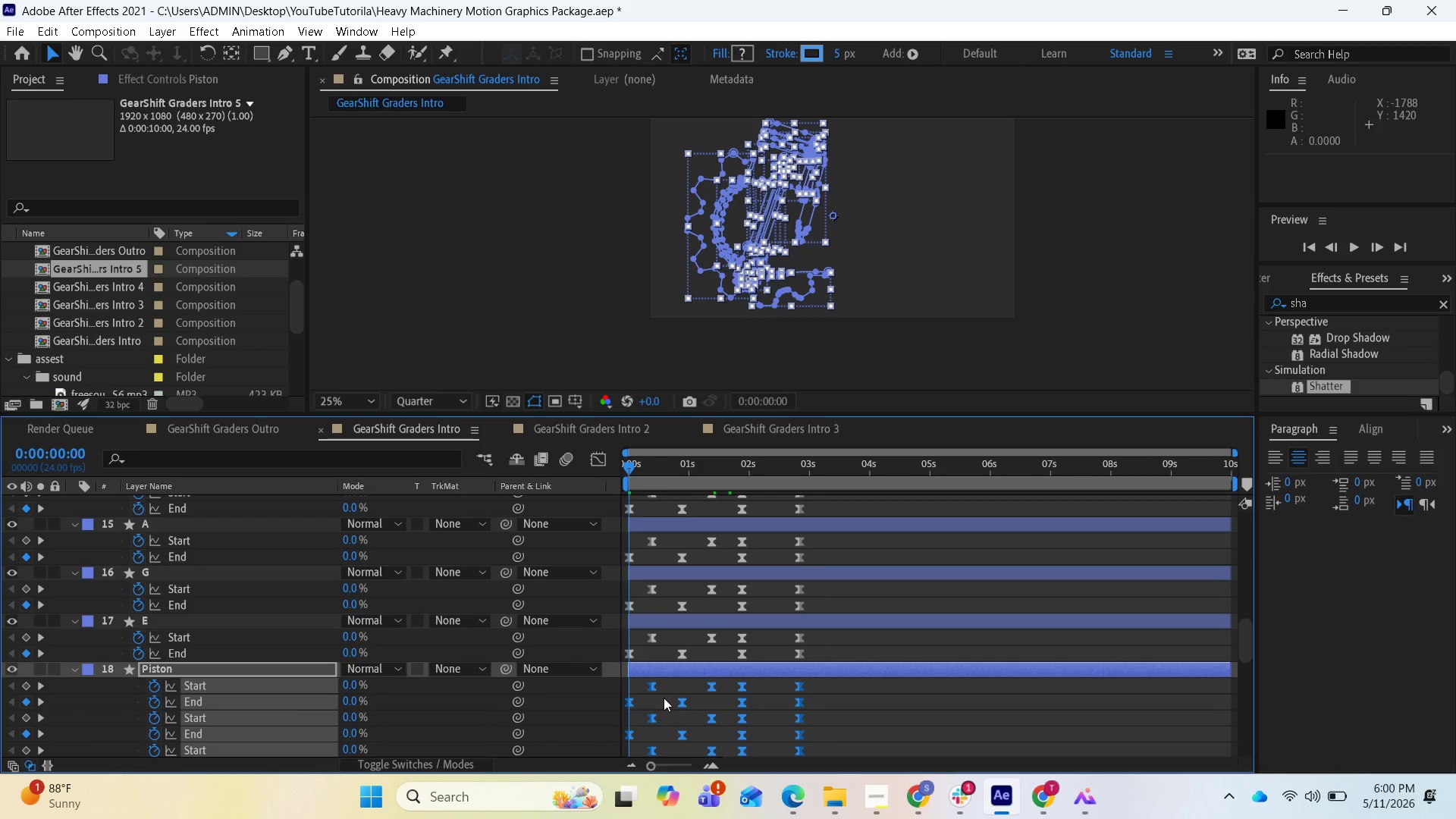 
key(Delete)
 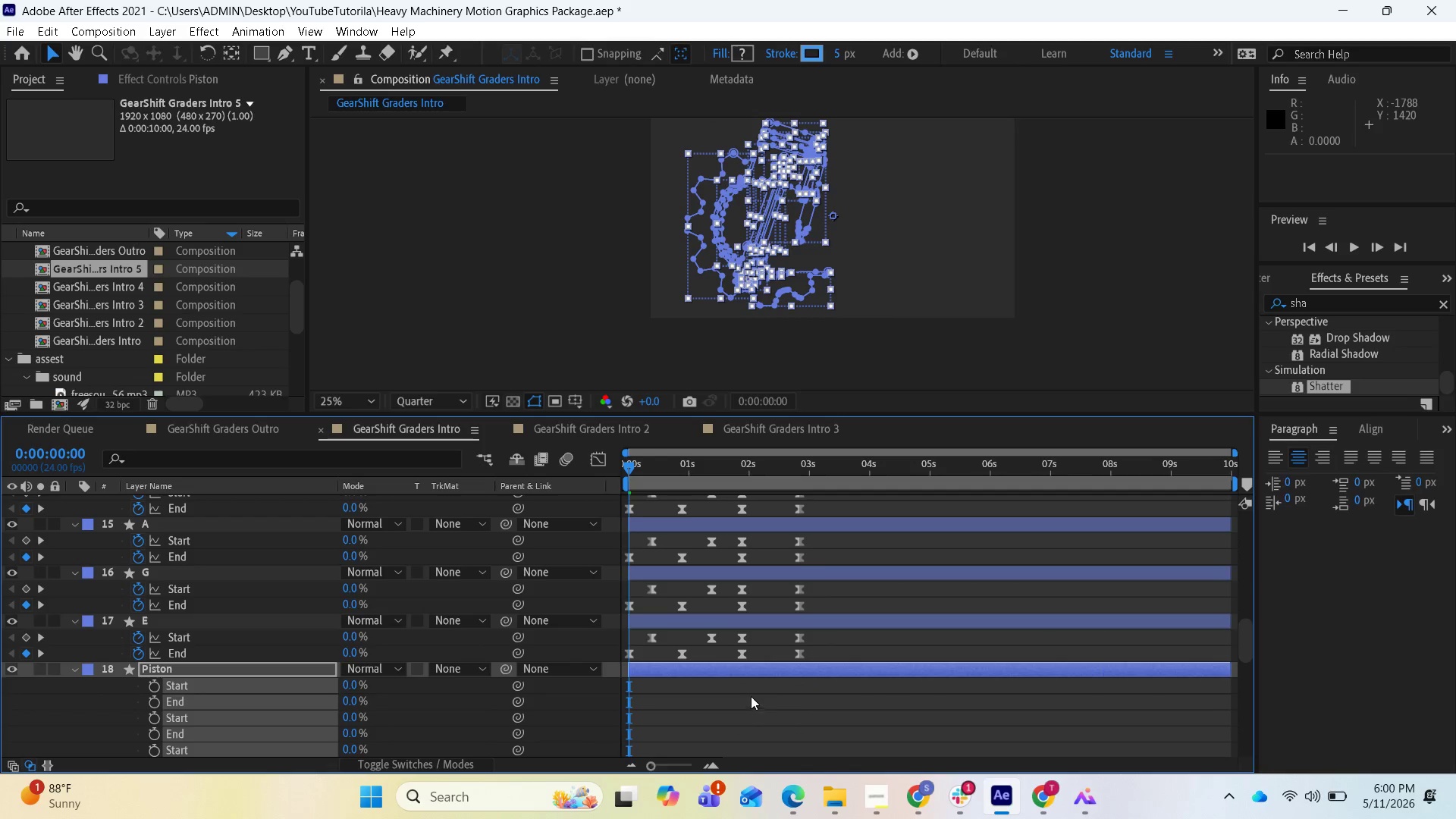 
scroll: coordinate [774, 692], scroll_direction: down, amount: 2.0
 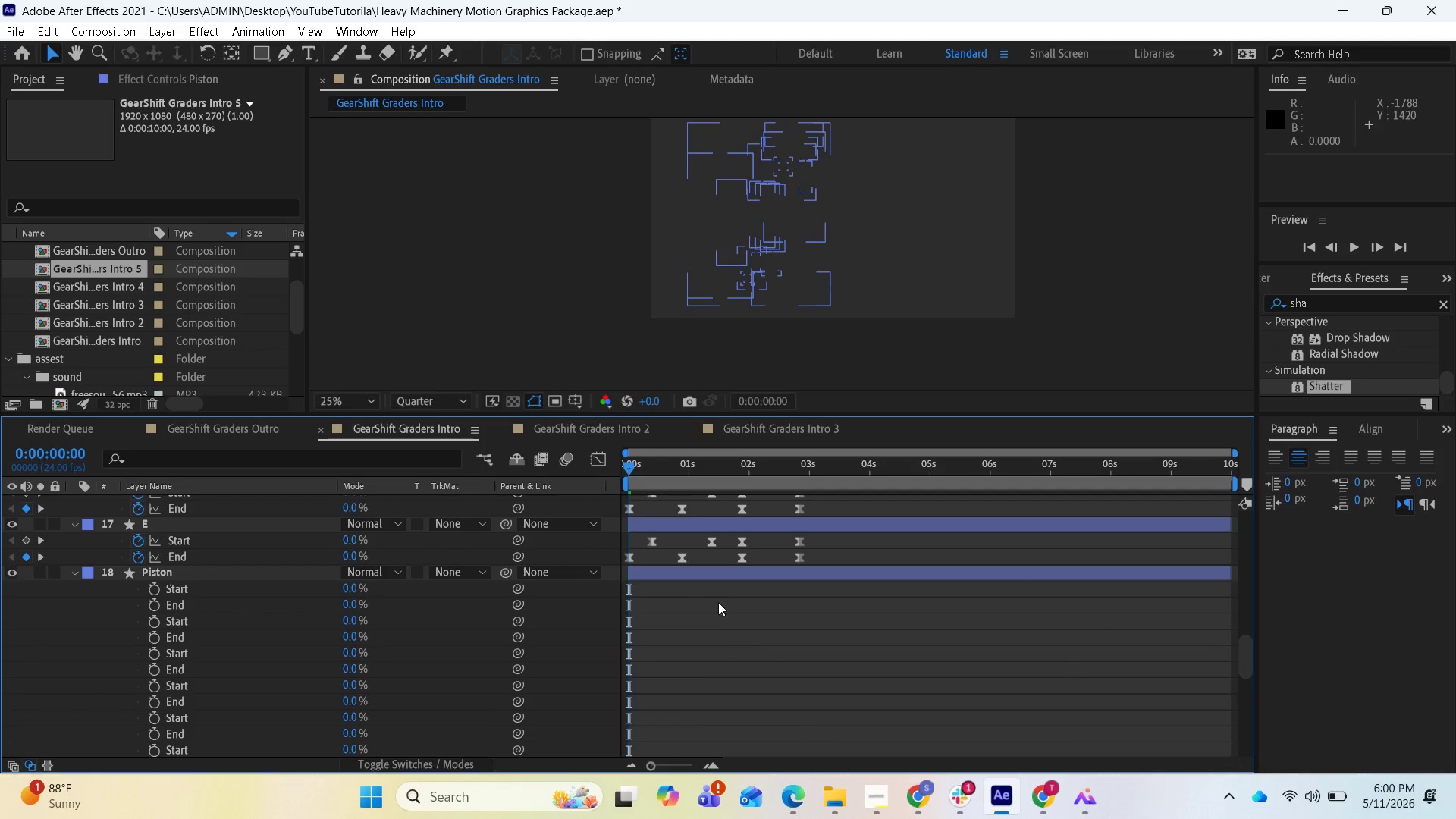 
left_click([698, 573])
 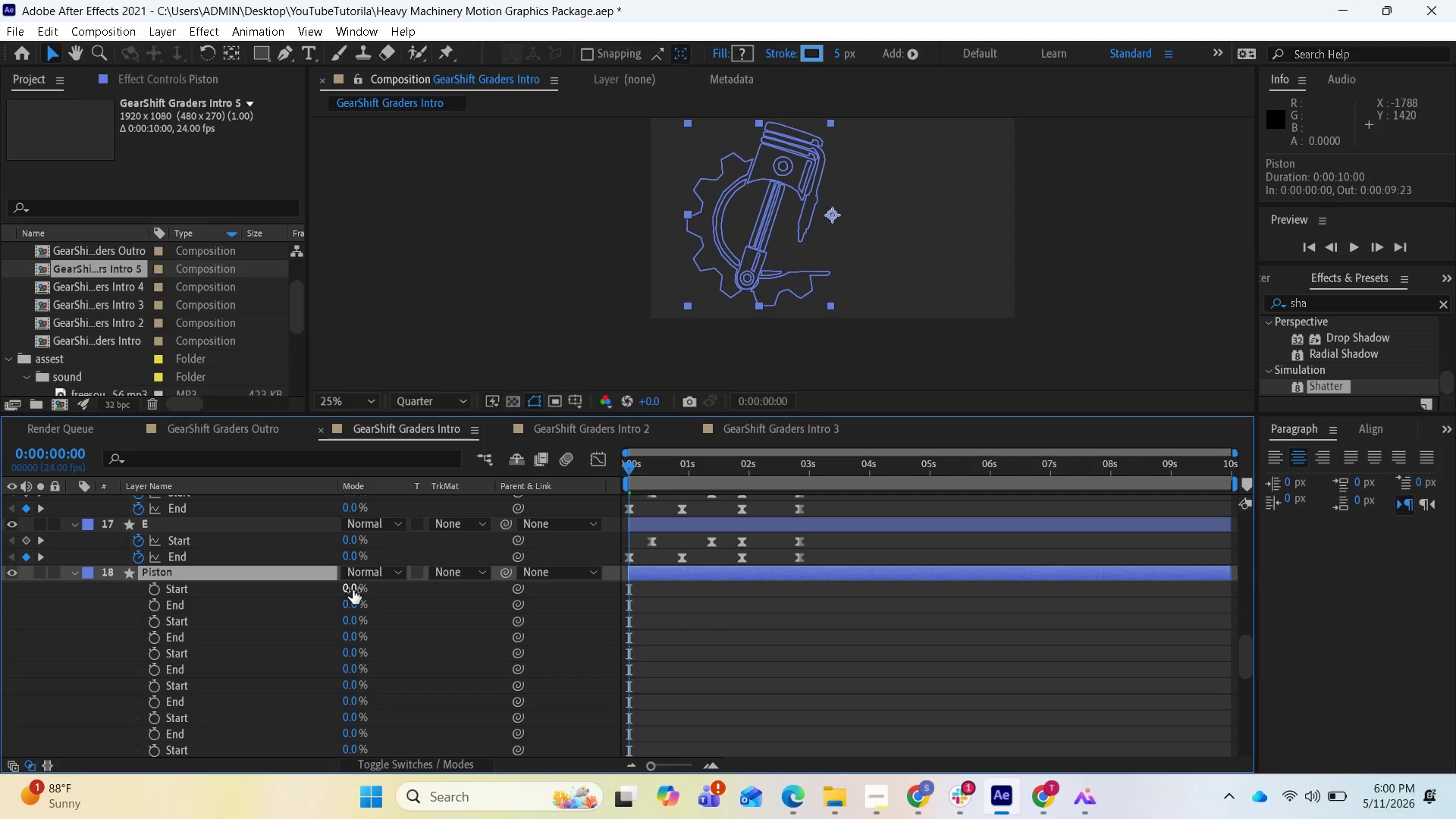 
left_click_drag(start_coordinate=[353, 590], to_coordinate=[296, 592])
 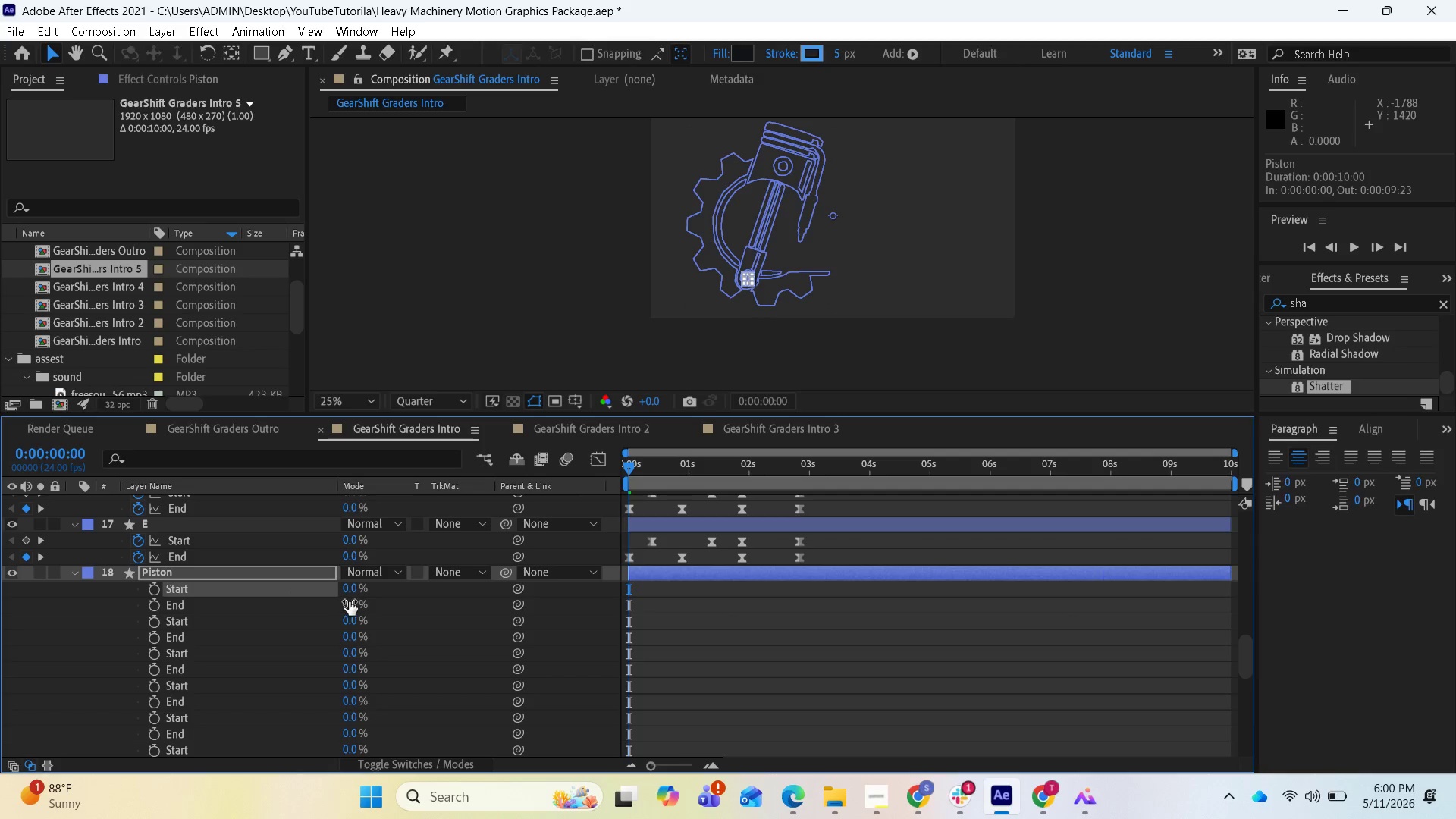 
left_click_drag(start_coordinate=[350, 601], to_coordinate=[460, 621])
 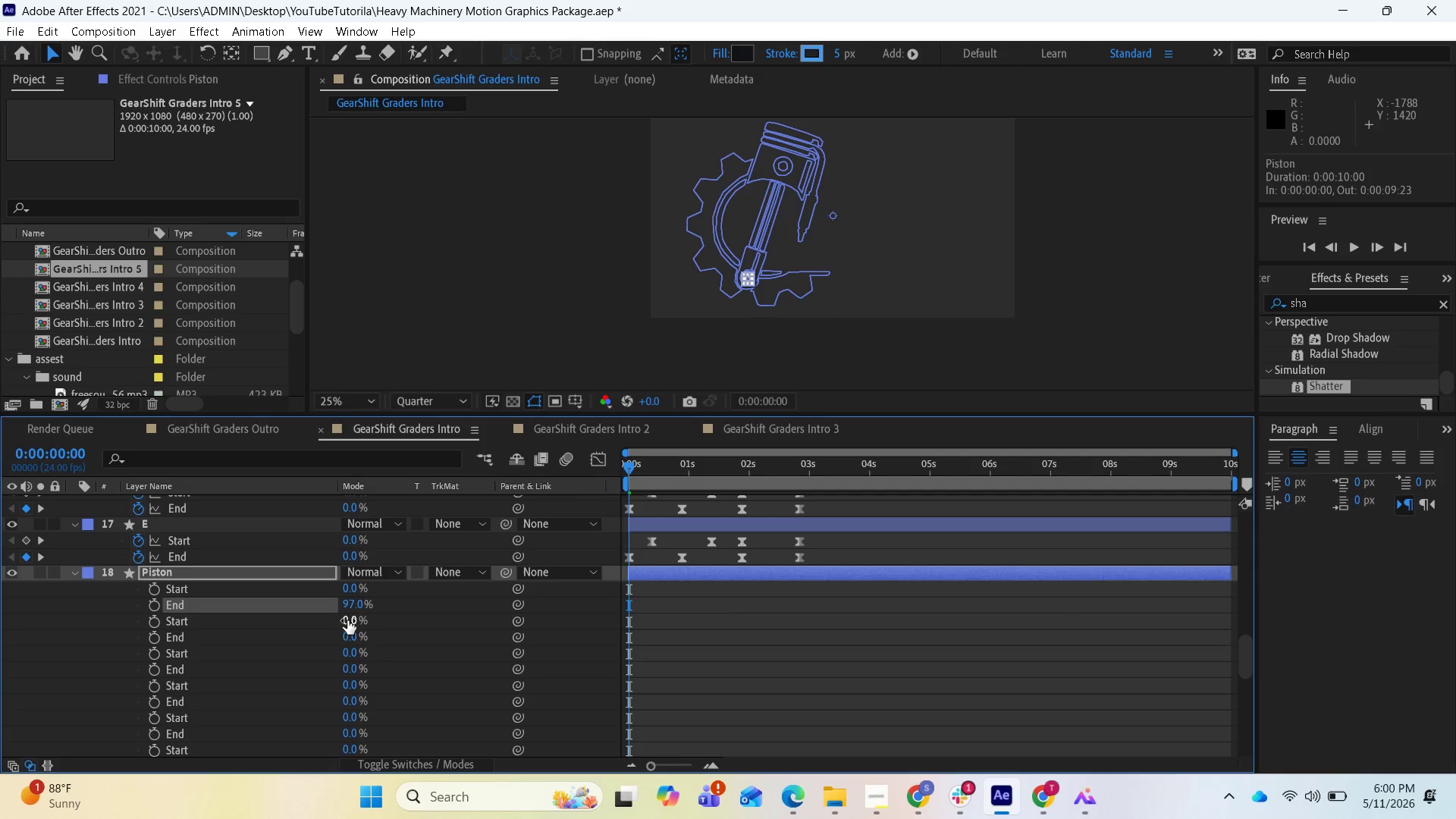 
left_click_drag(start_coordinate=[347, 620], to_coordinate=[169, 606])
 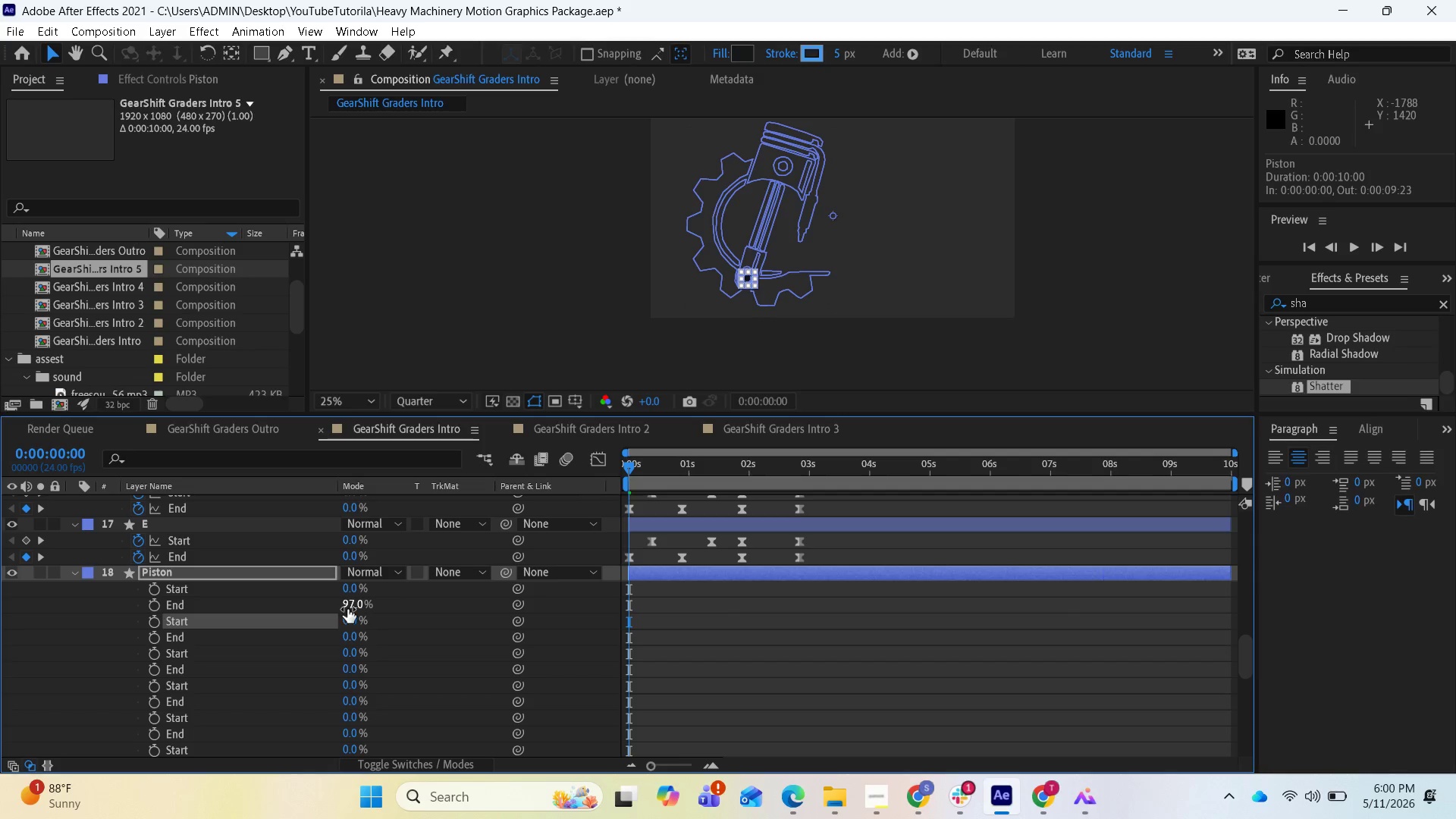 
left_click_drag(start_coordinate=[348, 609], to_coordinate=[404, 610])
 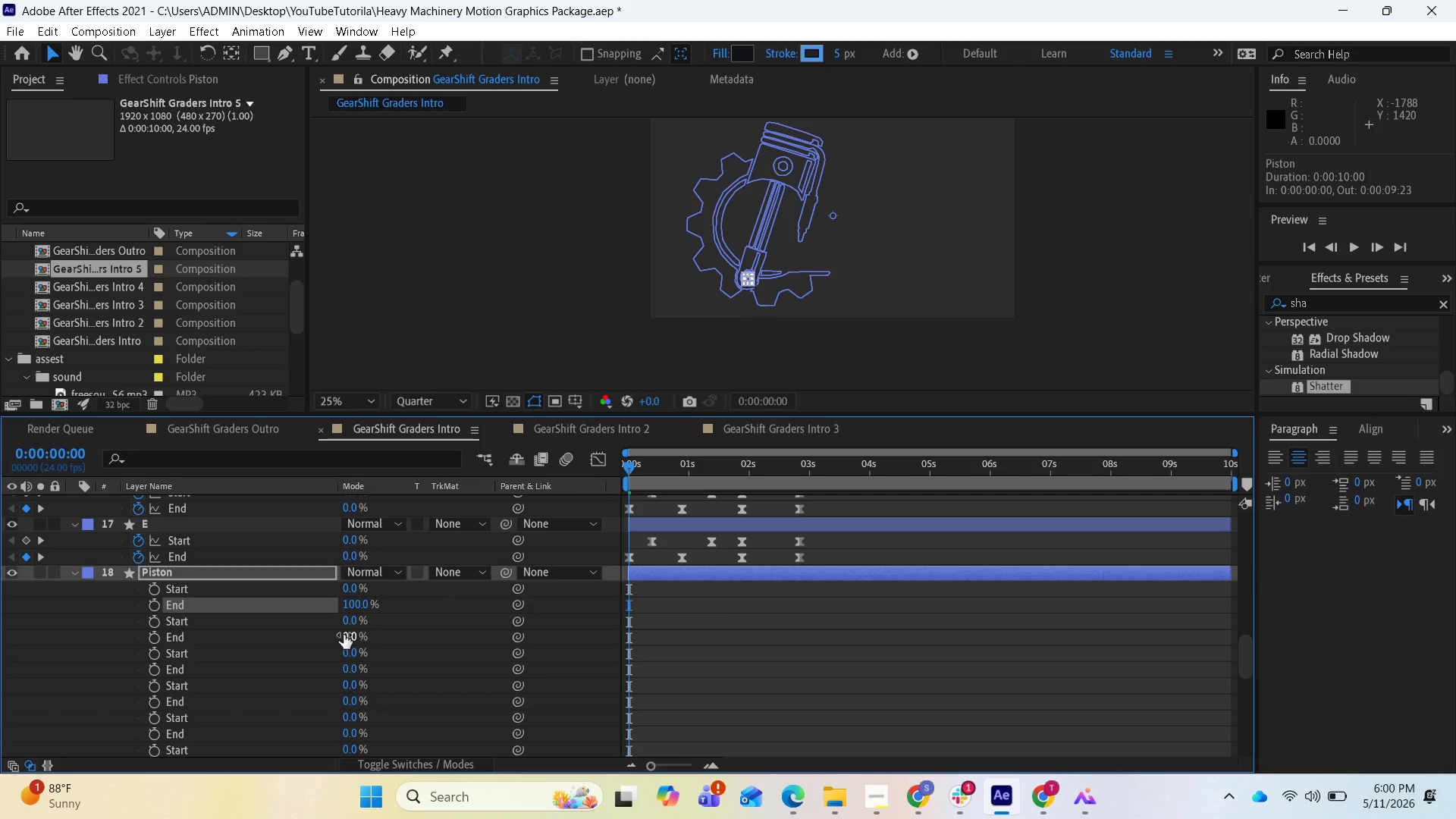 
left_click_drag(start_coordinate=[346, 635], to_coordinate=[563, 683])
 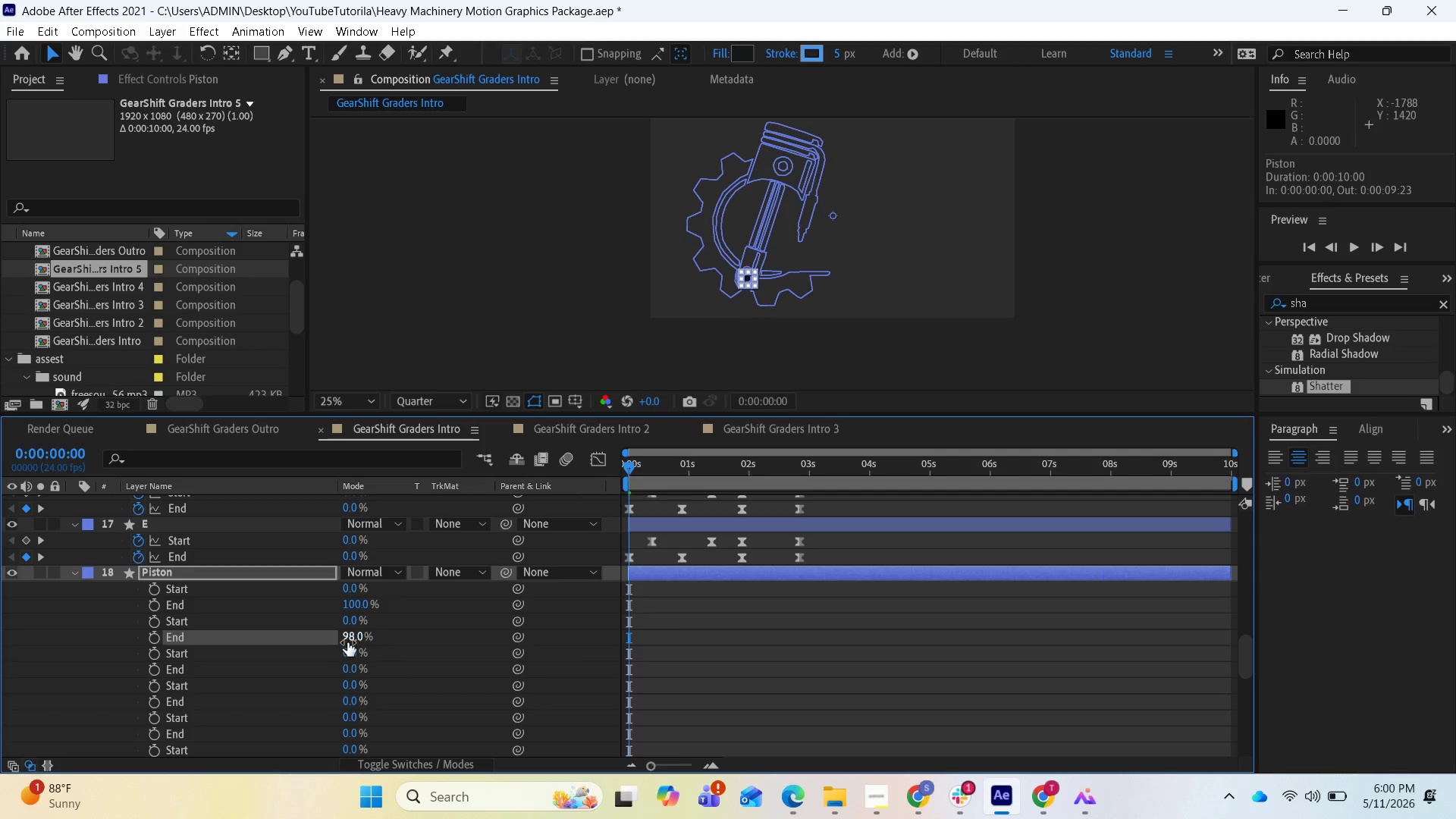 
left_click_drag(start_coordinate=[347, 642], to_coordinate=[414, 648])
 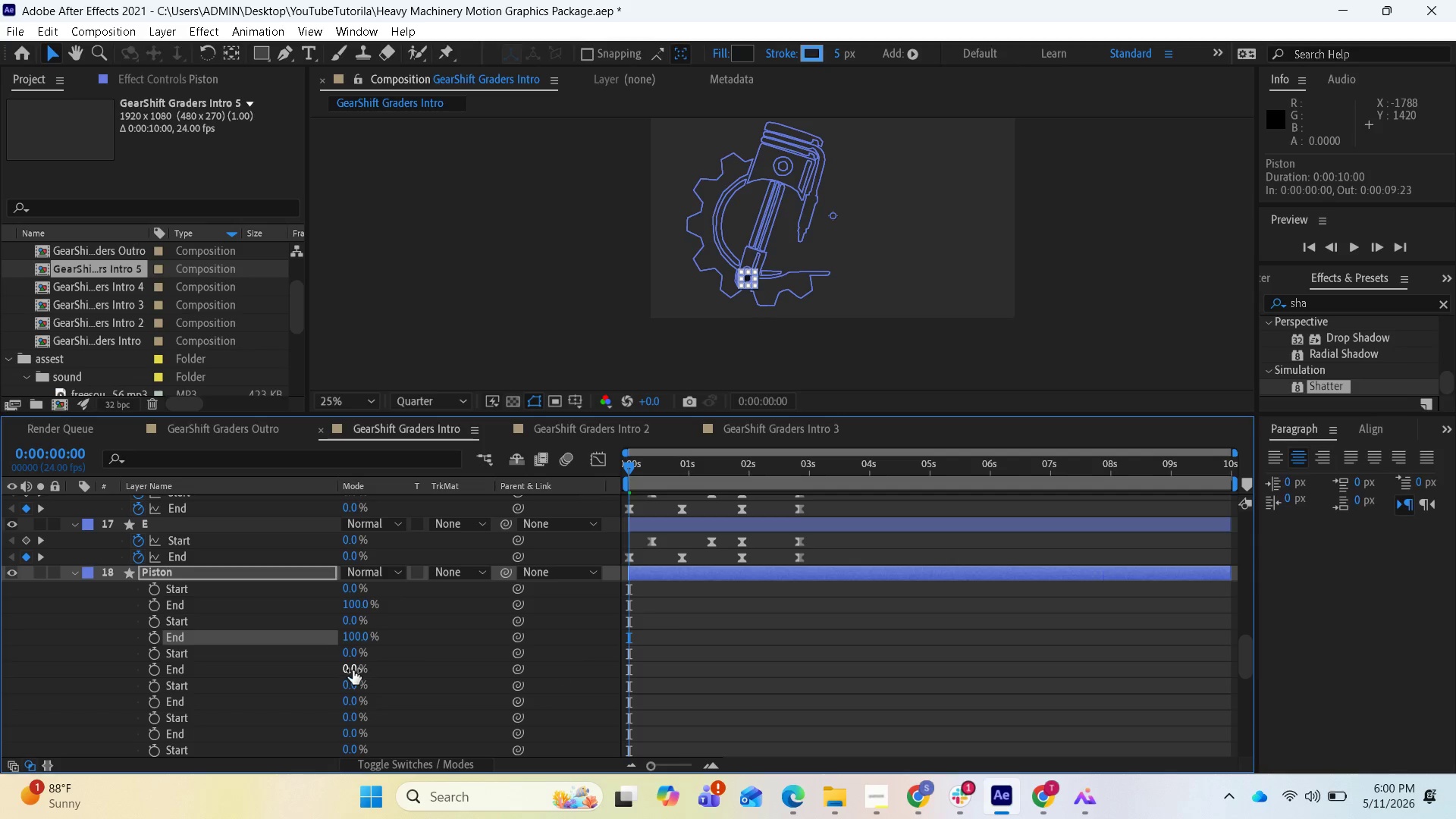 
left_click_drag(start_coordinate=[353, 670], to_coordinate=[544, 694])
 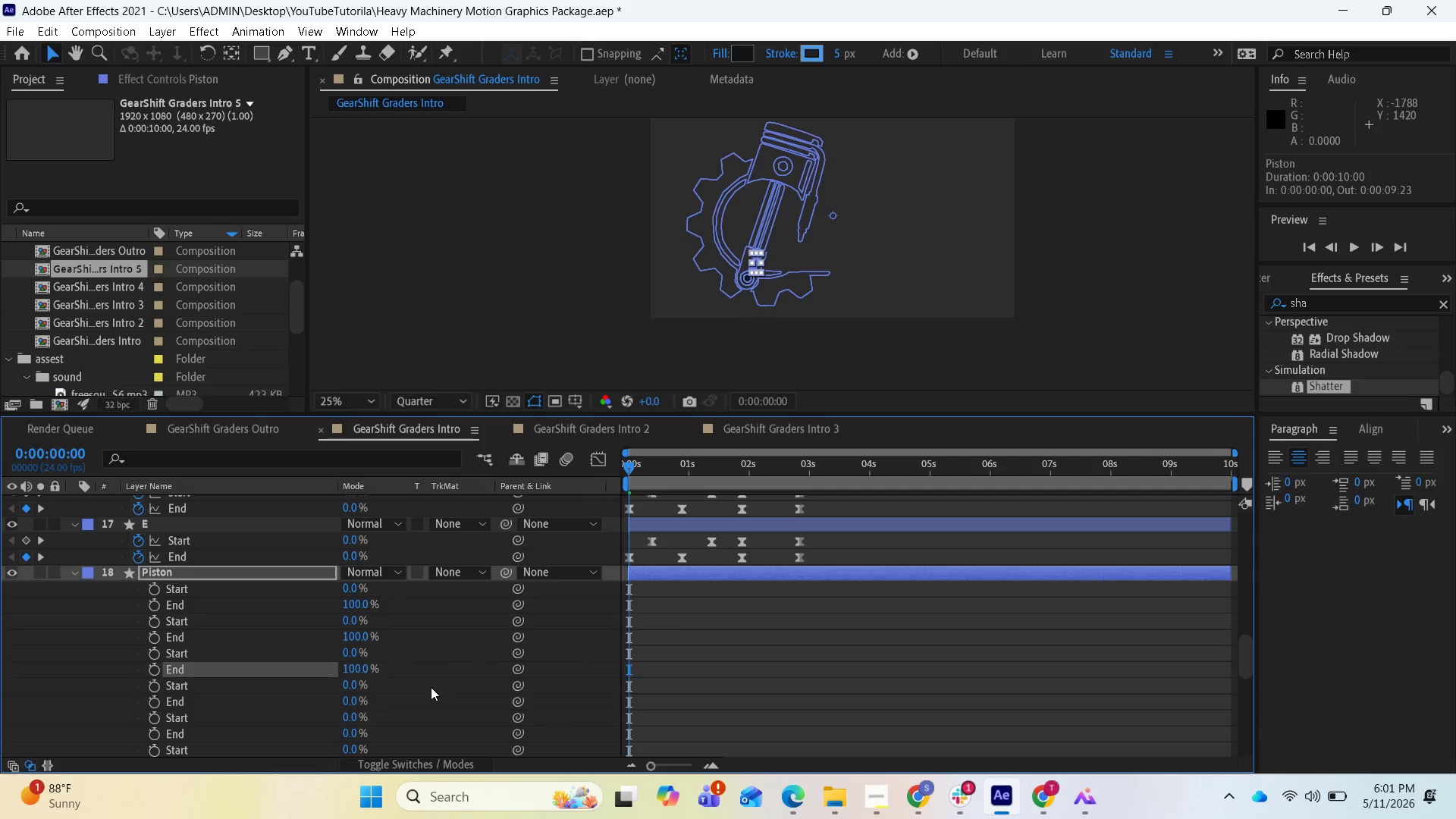 
scroll: coordinate [430, 687], scroll_direction: down, amount: 1.0
 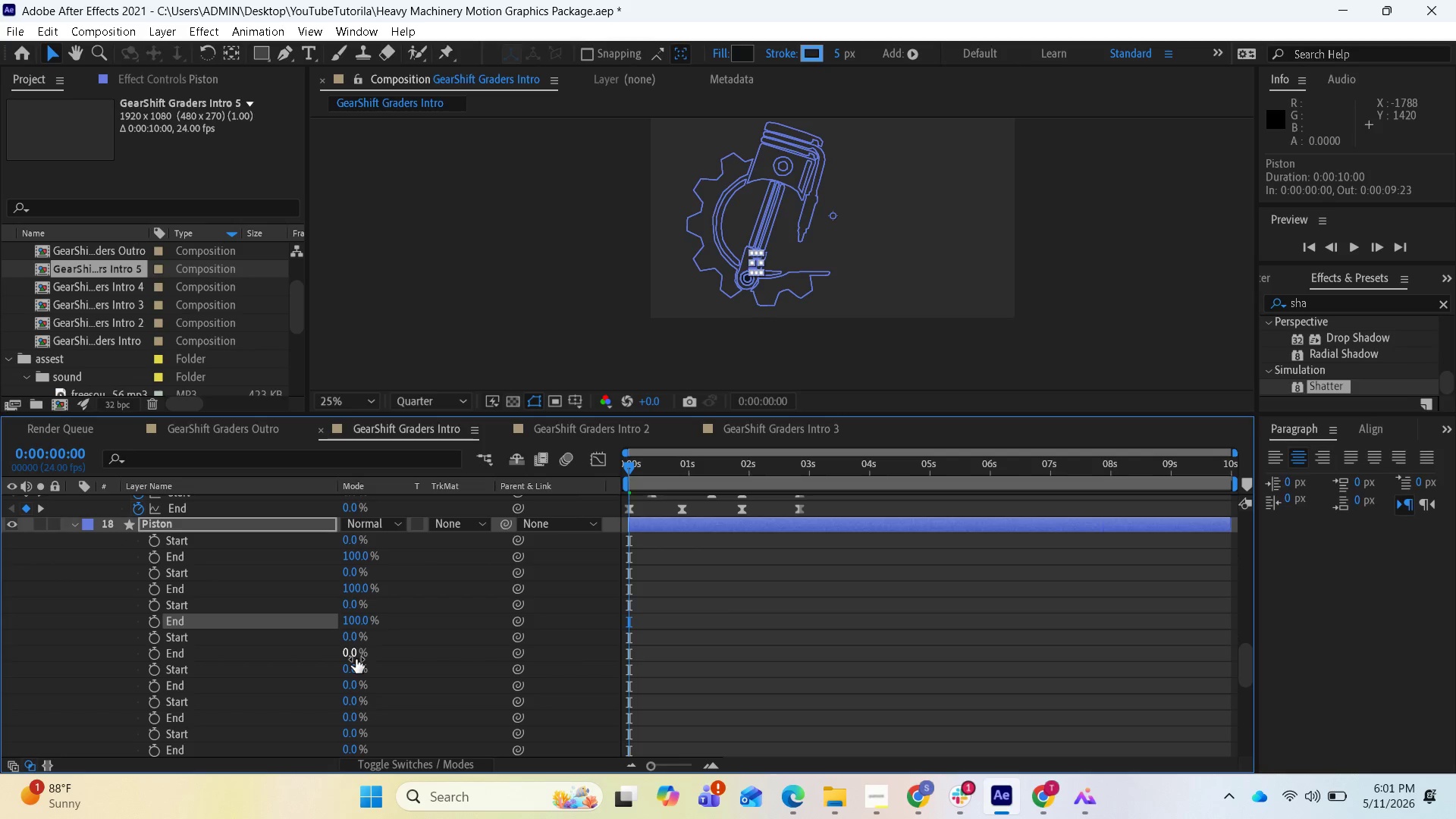 
left_click_drag(start_coordinate=[348, 653], to_coordinate=[529, 674])
 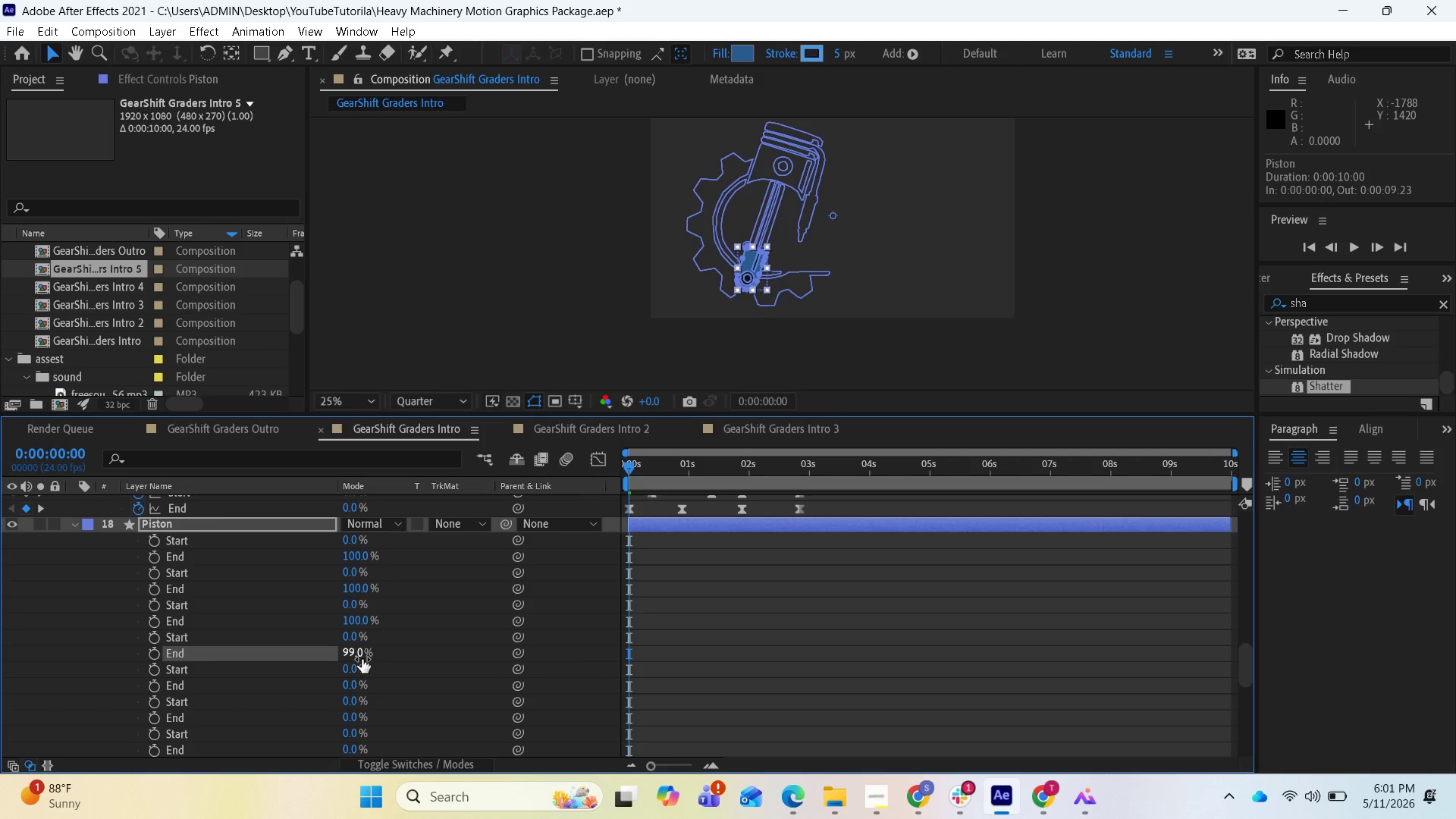 
left_click_drag(start_coordinate=[353, 655], to_coordinate=[397, 657])
 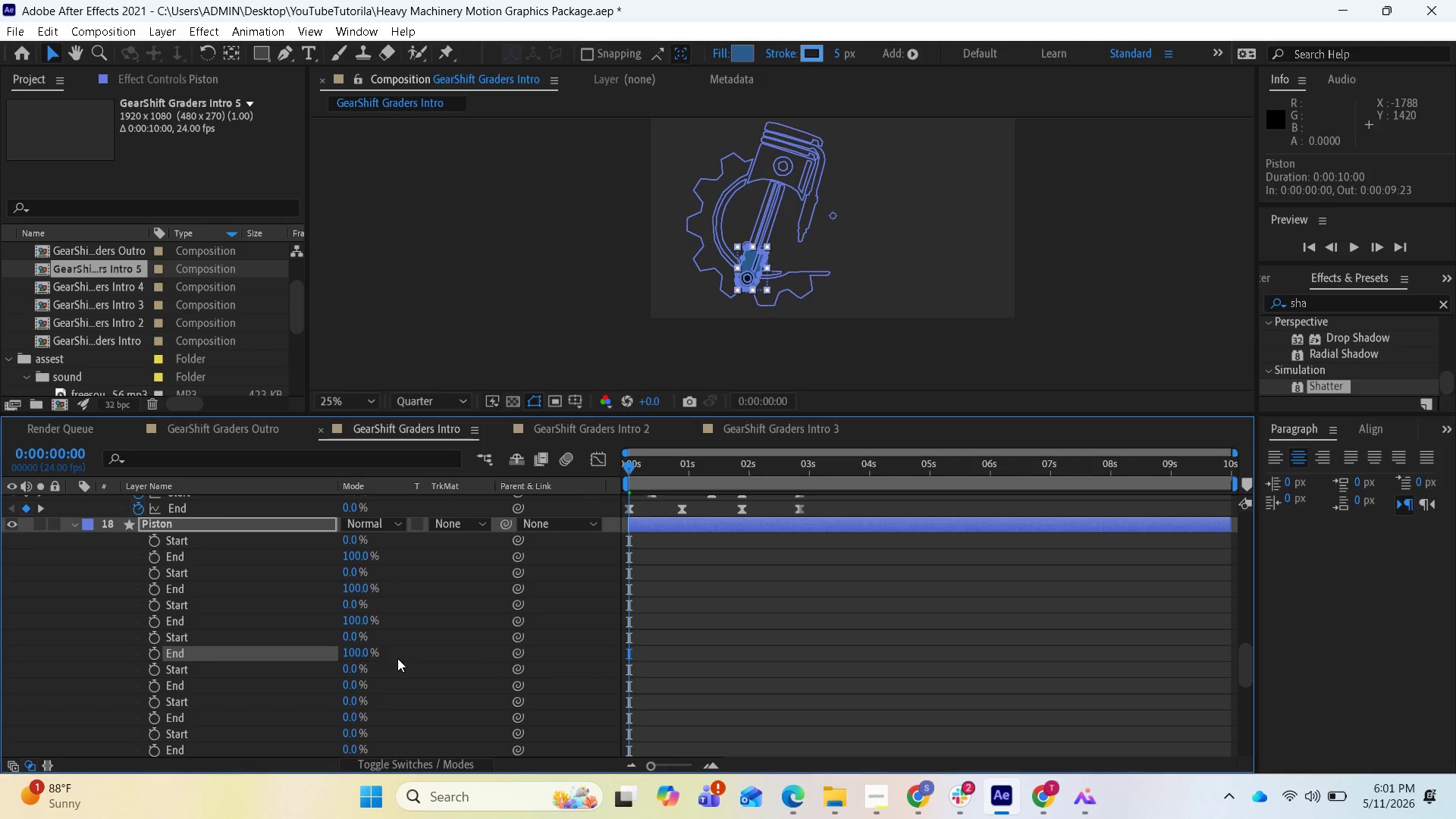 
scroll: coordinate [400, 677], scroll_direction: down, amount: 1.0
 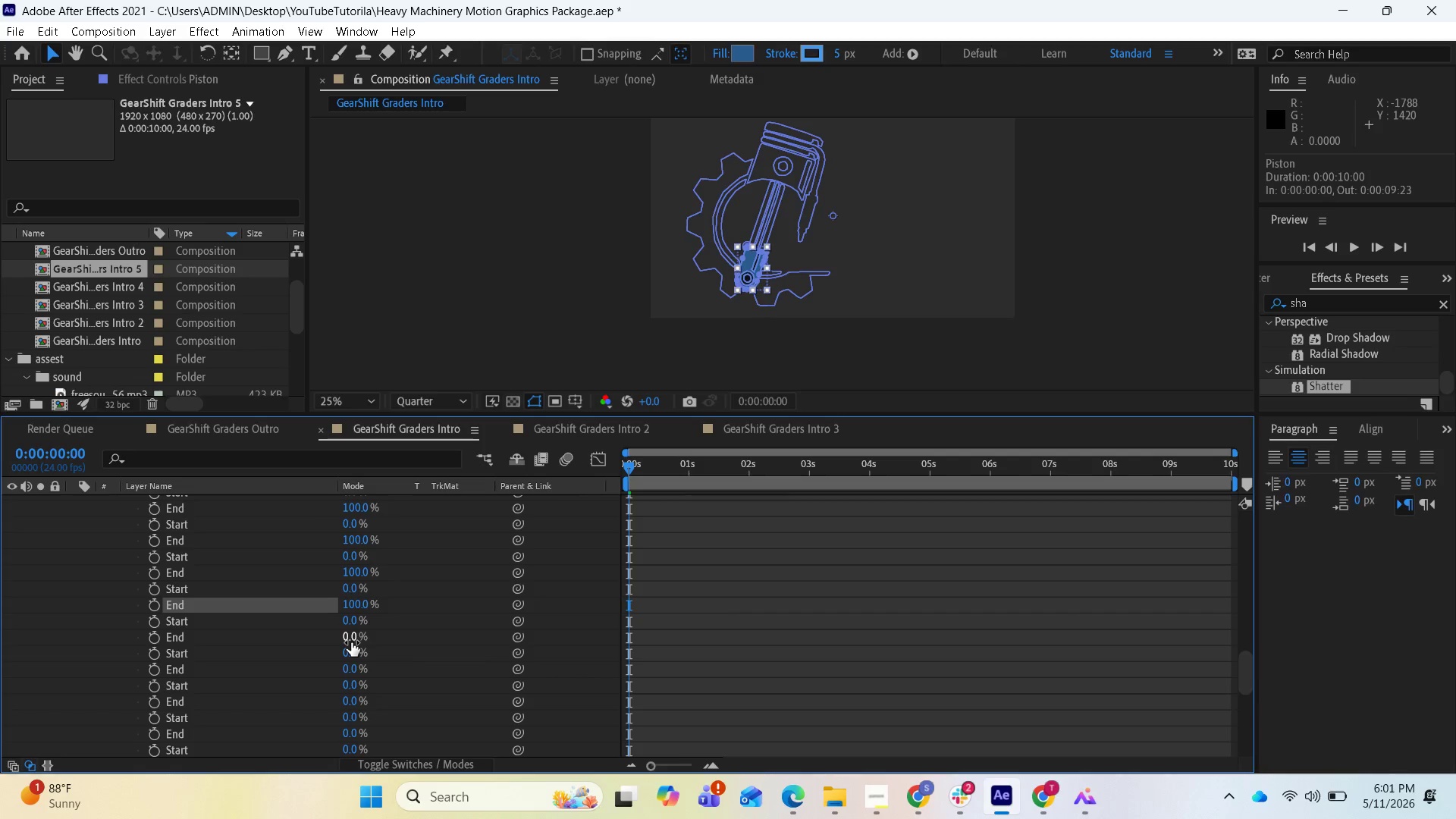 
left_click_drag(start_coordinate=[351, 642], to_coordinate=[482, 663])
 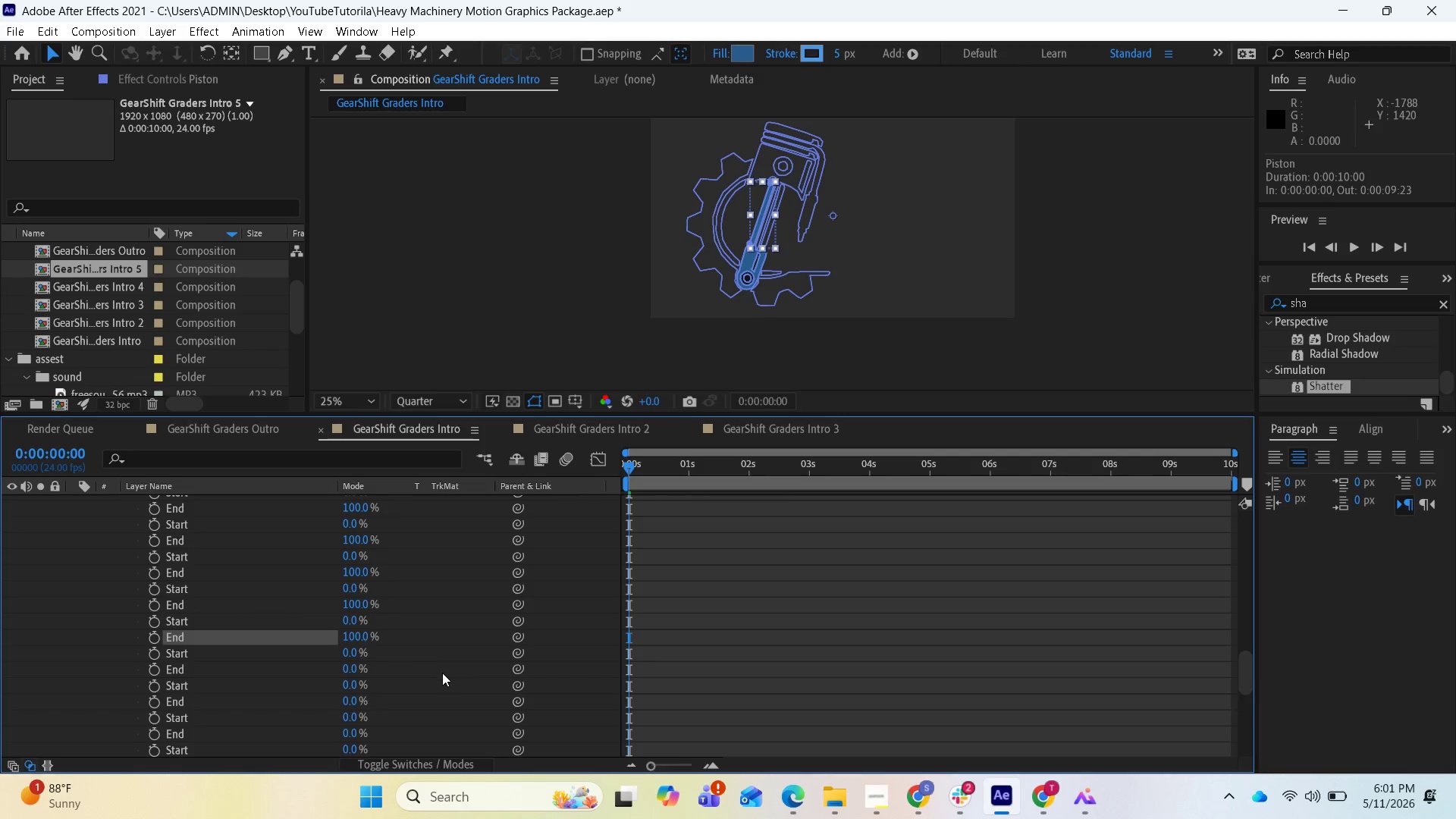 
scroll: coordinate [438, 680], scroll_direction: down, amount: 1.0
 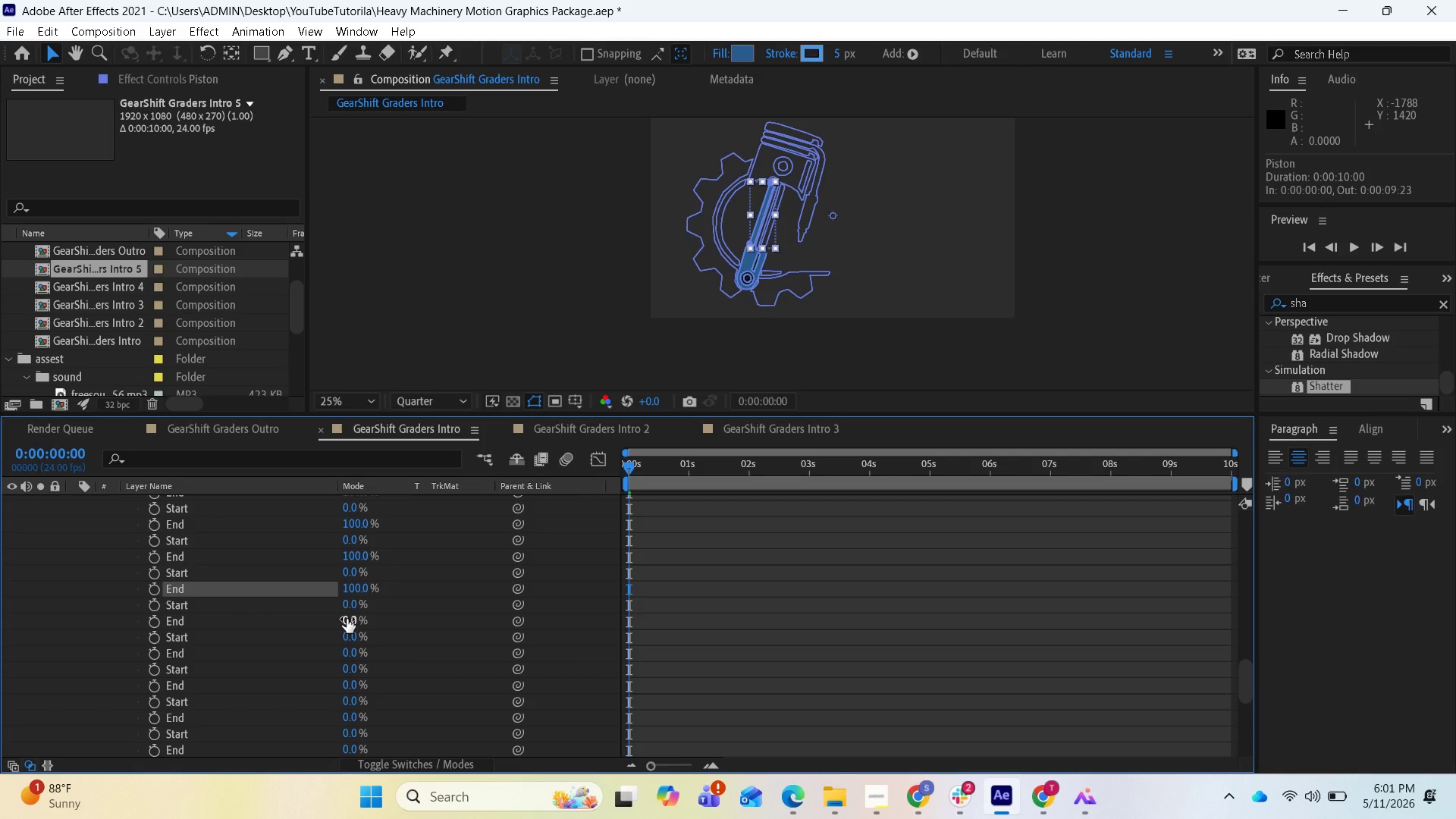 
left_click_drag(start_coordinate=[347, 619], to_coordinate=[484, 652])
 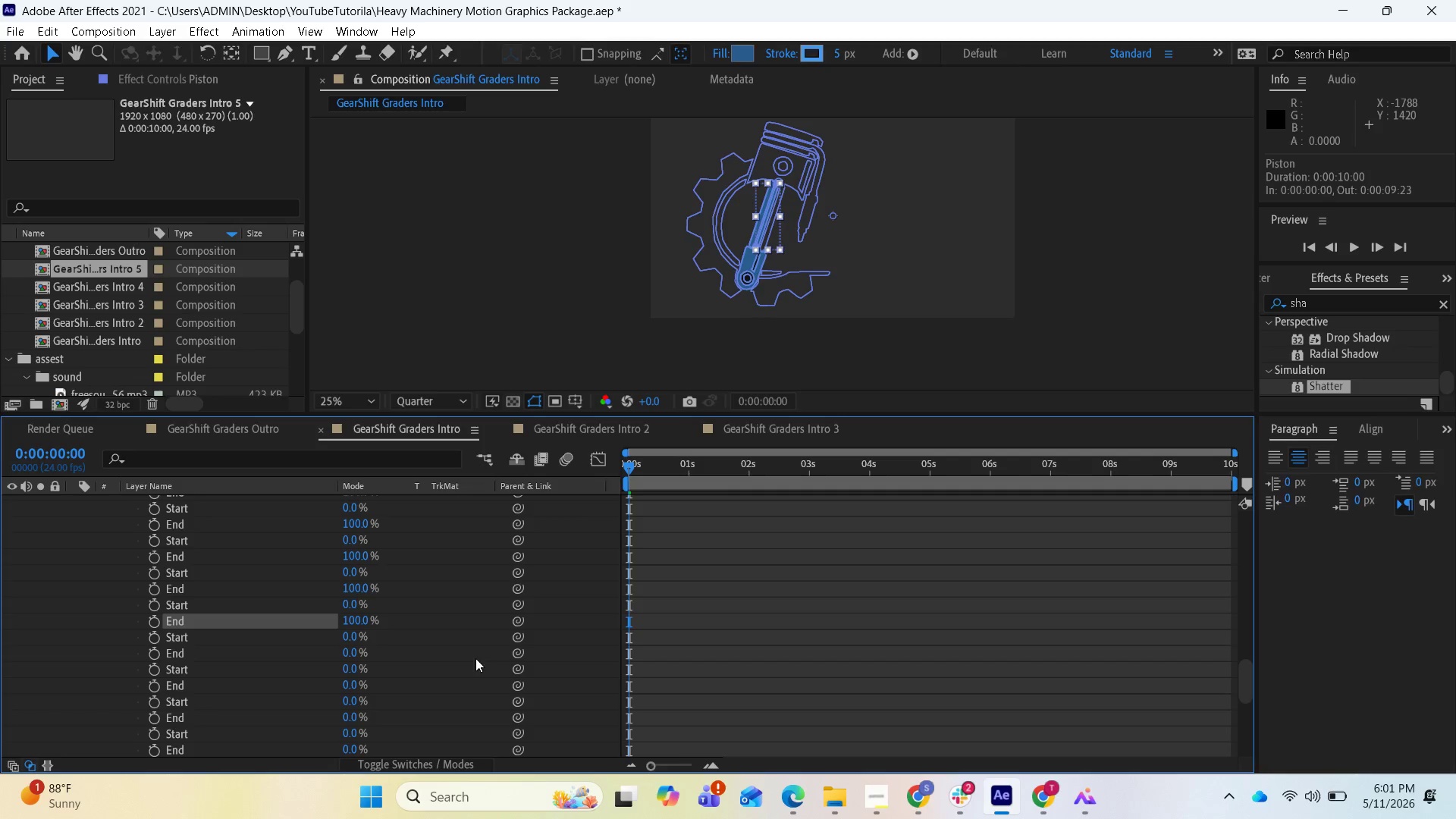 
scroll: coordinate [469, 679], scroll_direction: down, amount: 1.0
 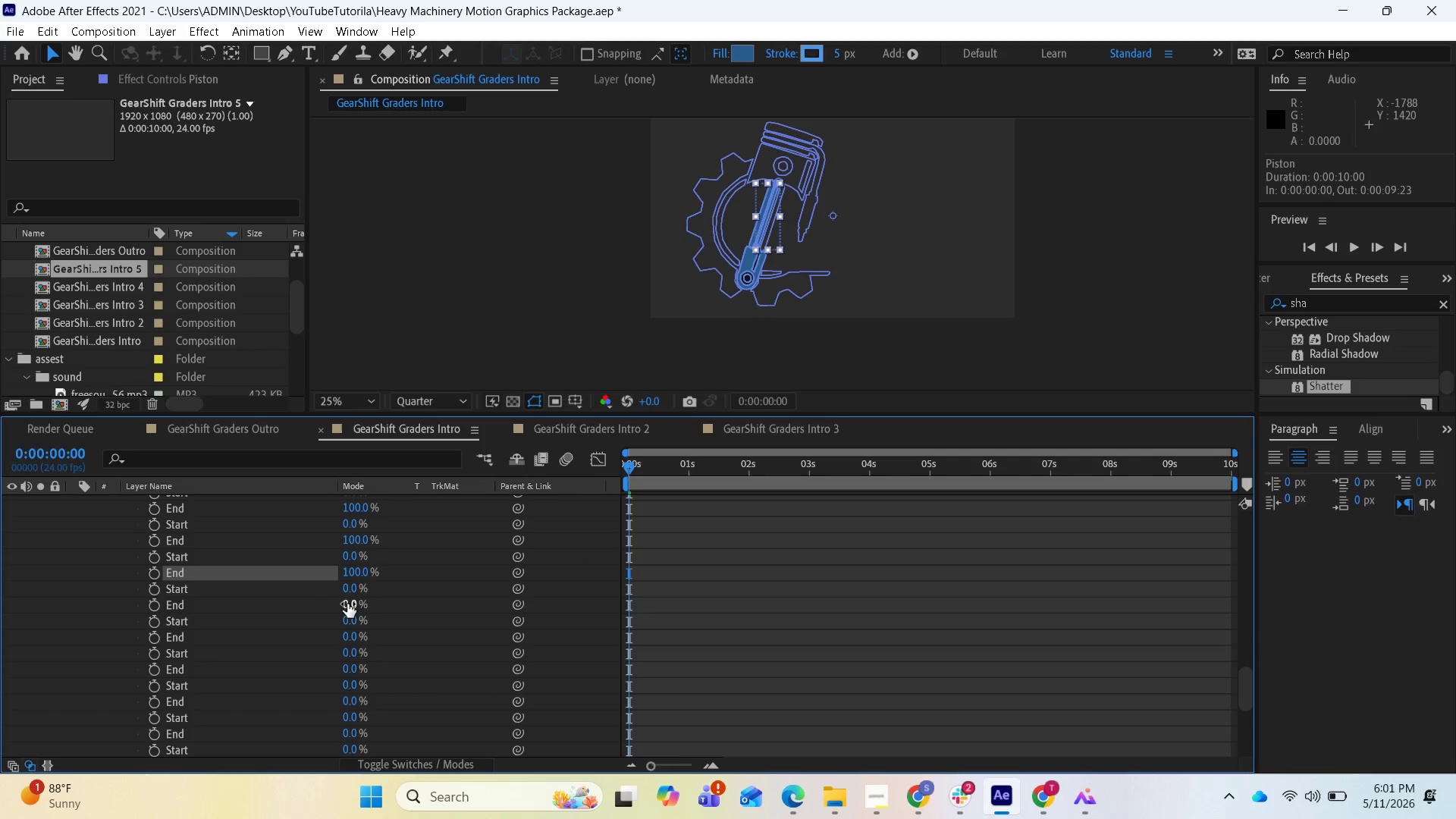 
left_click_drag(start_coordinate=[347, 604], to_coordinate=[559, 631])
 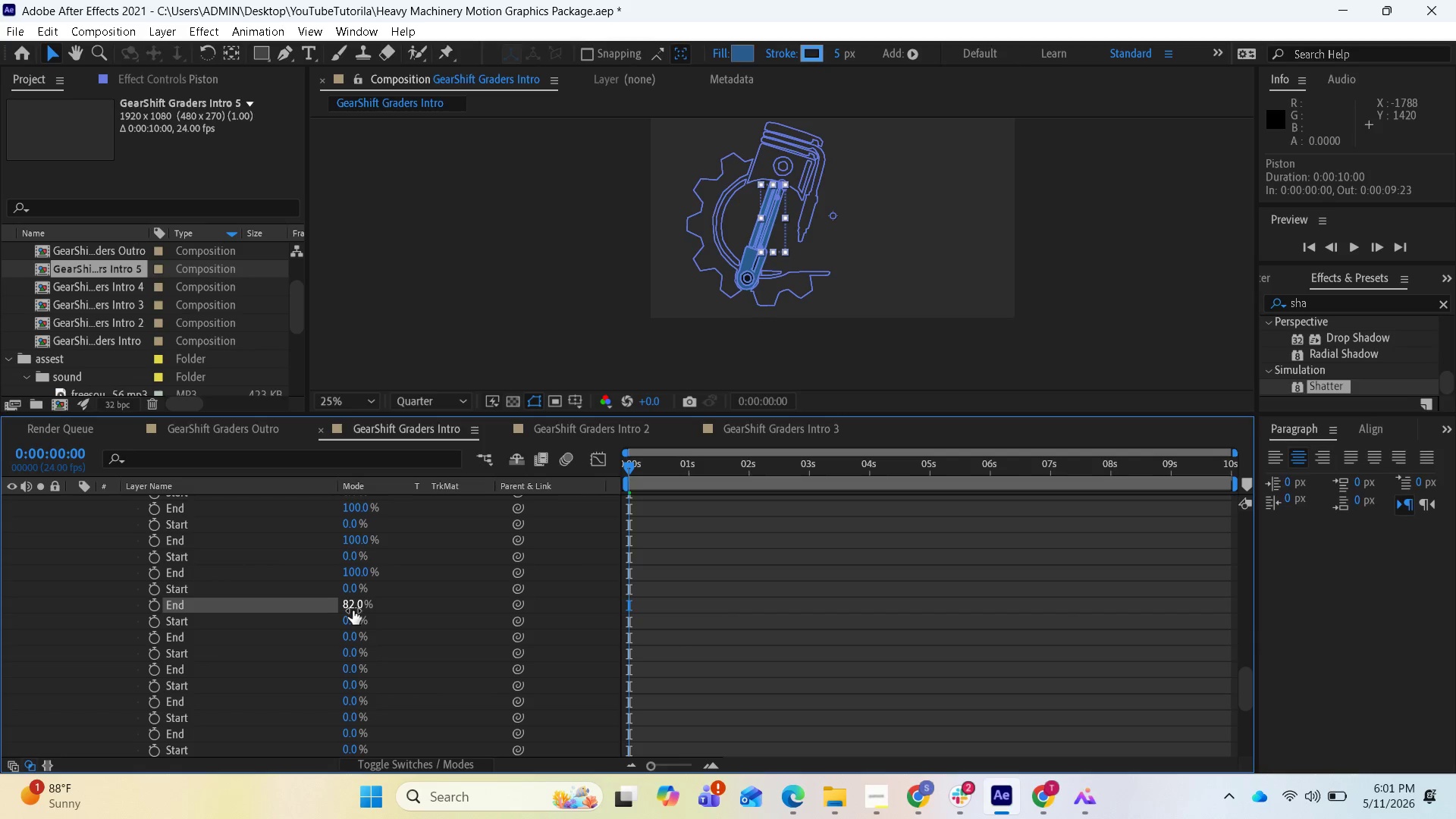 
left_click_drag(start_coordinate=[353, 607], to_coordinate=[427, 613])
 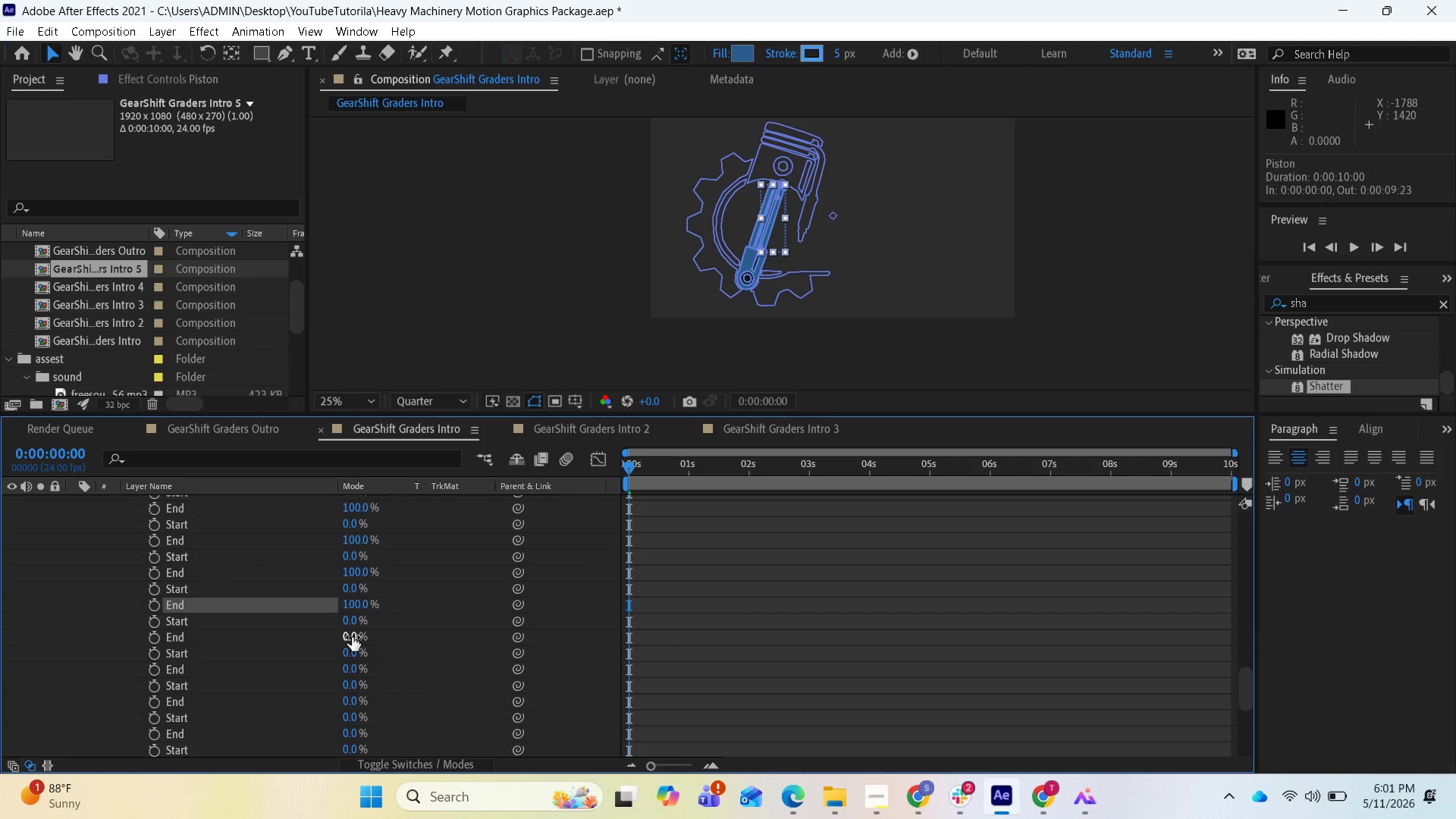 
left_click_drag(start_coordinate=[352, 637], to_coordinate=[504, 651])
 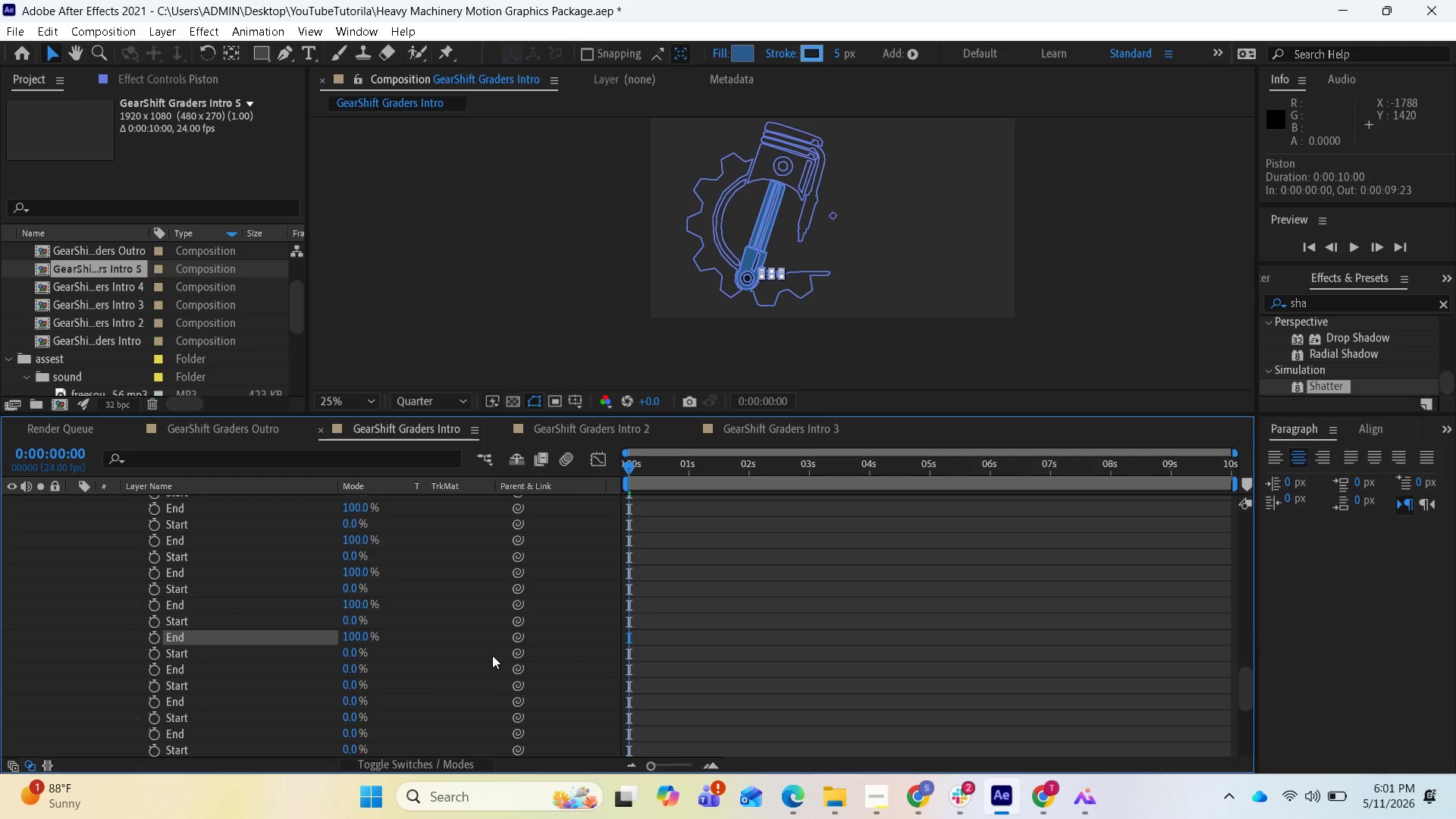 
scroll: coordinate [485, 665], scroll_direction: down, amount: 2.0
 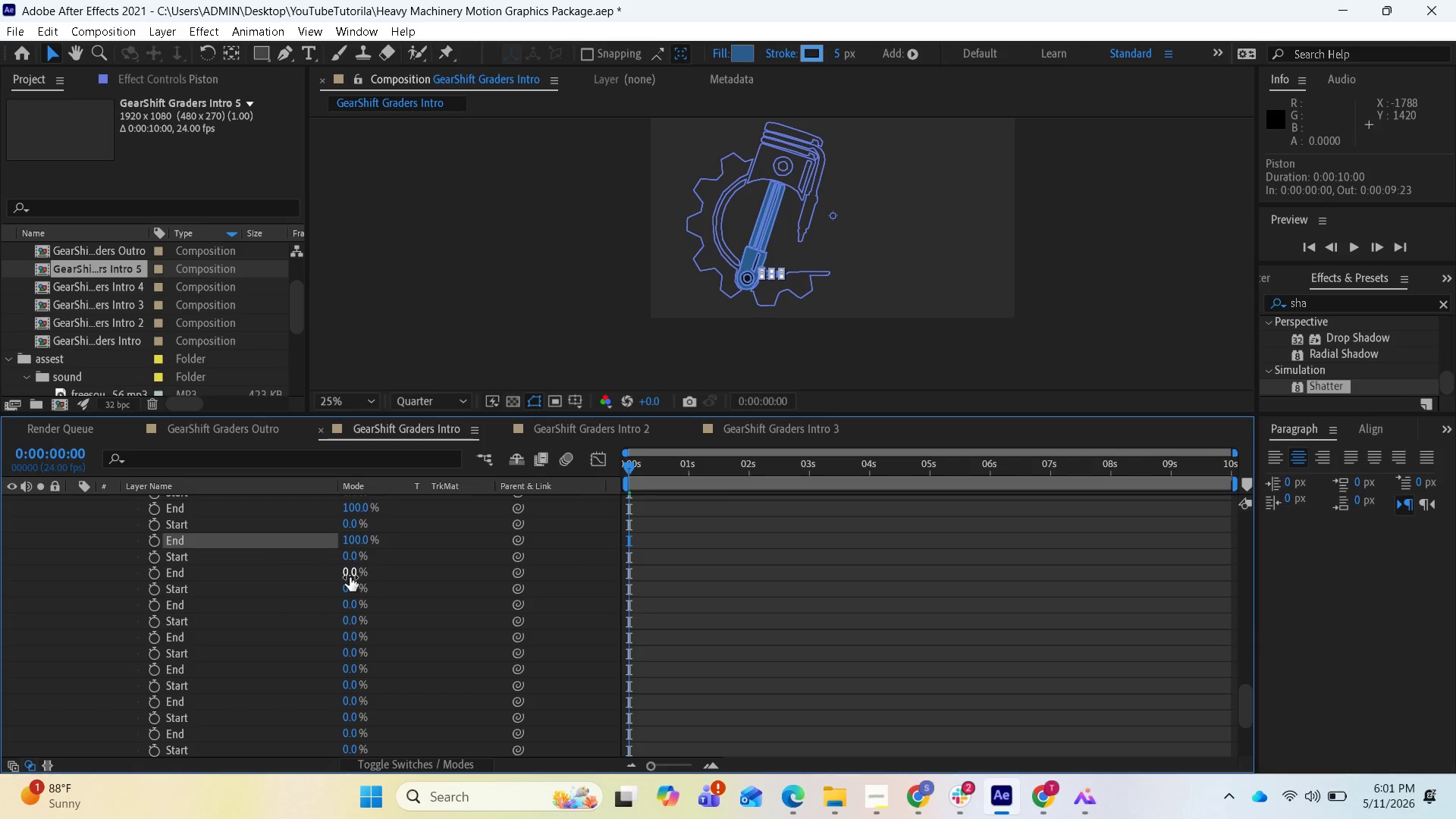 
left_click_drag(start_coordinate=[350, 575], to_coordinate=[553, 609])
 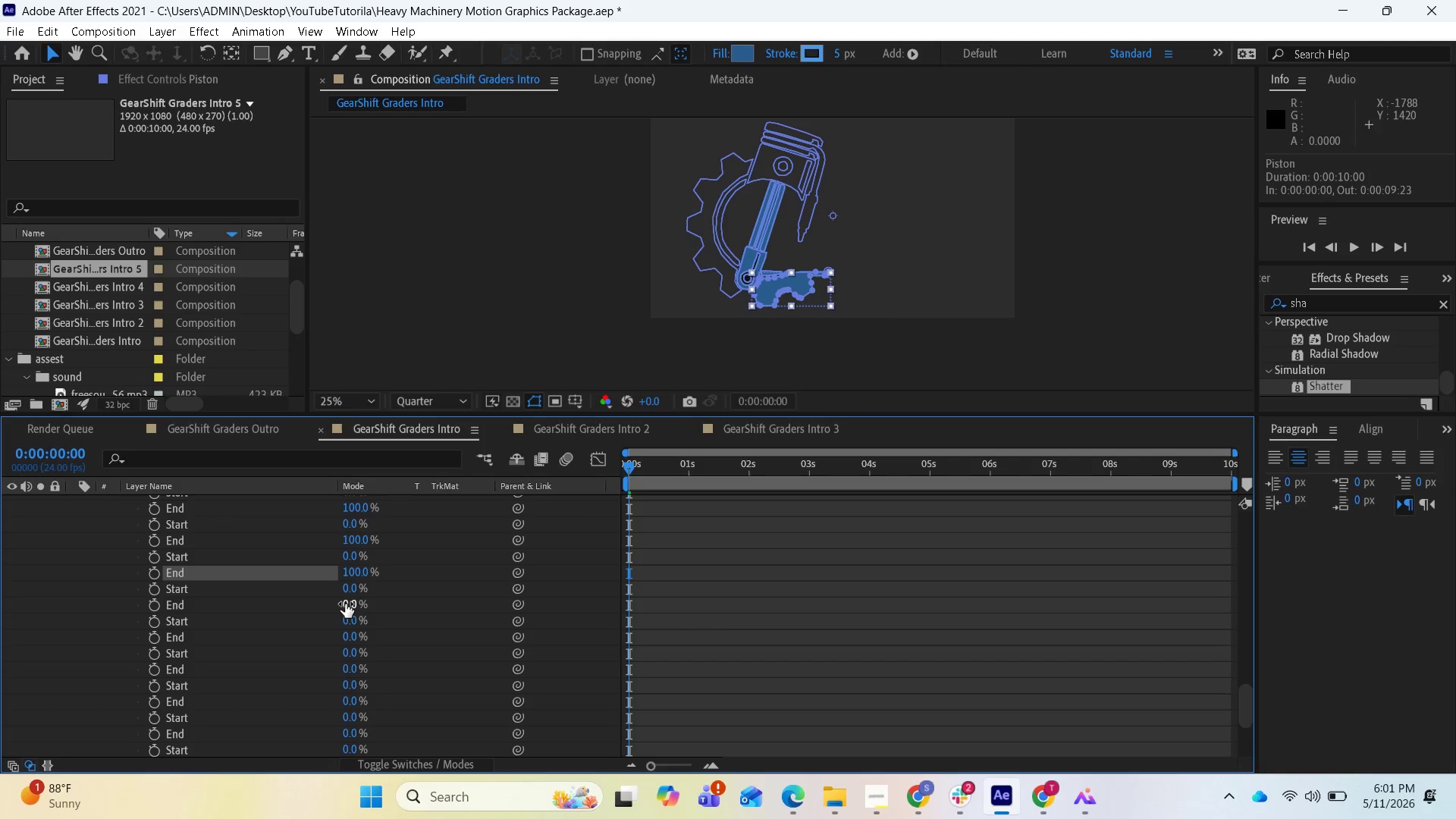 
left_click_drag(start_coordinate=[345, 604], to_coordinate=[548, 636])
 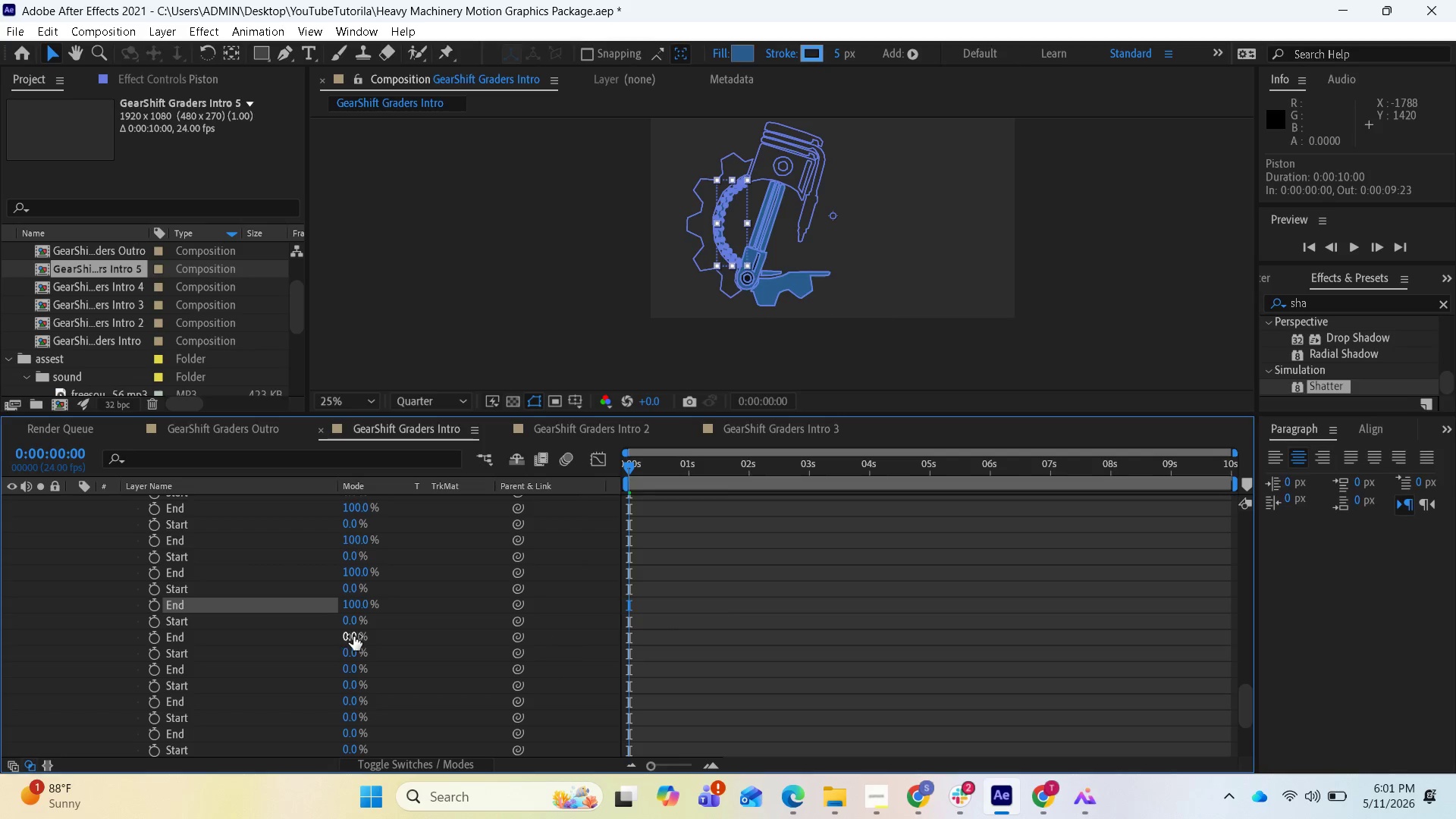 
left_click_drag(start_coordinate=[353, 636], to_coordinate=[532, 652])
 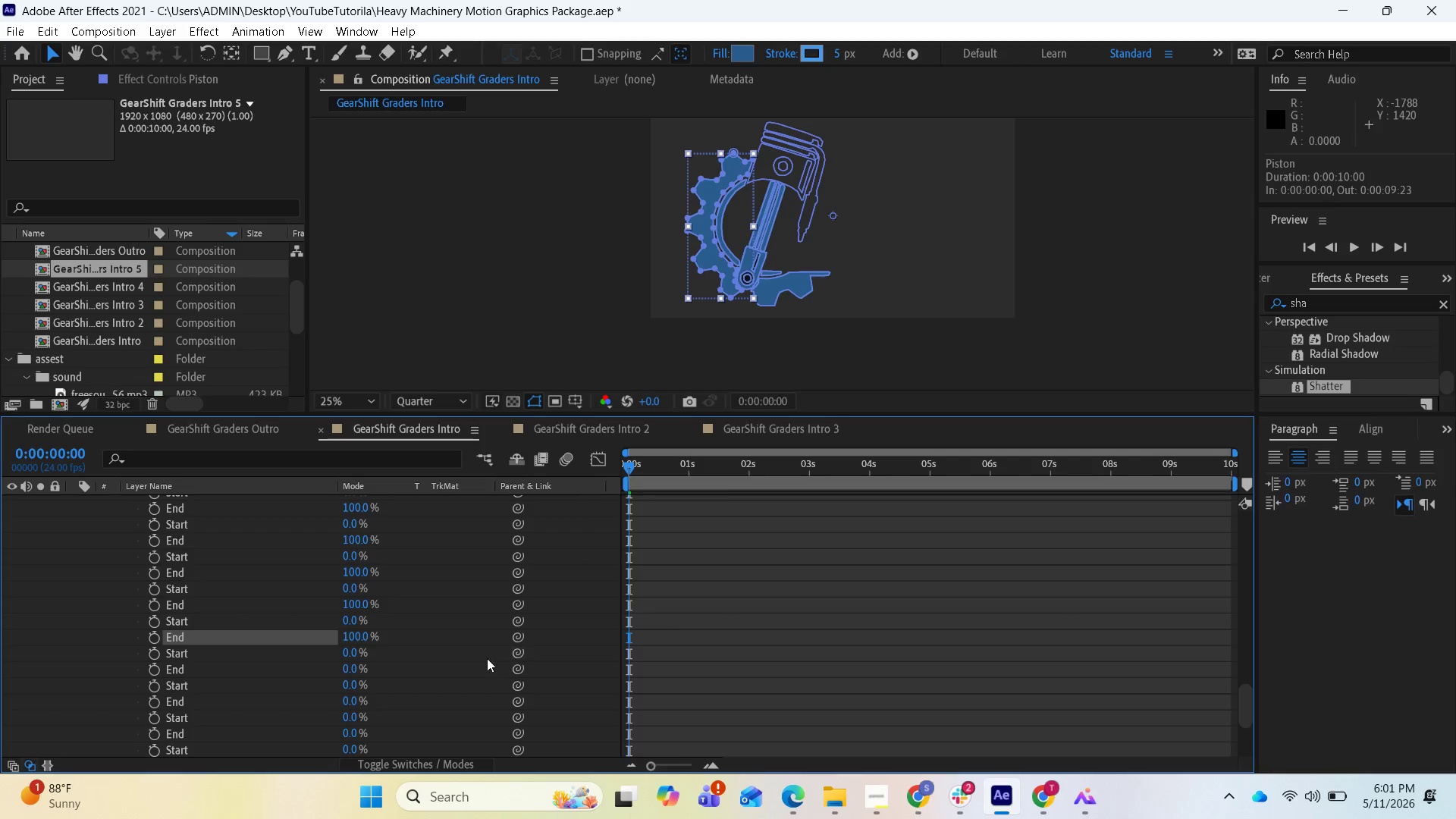 
scroll: coordinate [475, 665], scroll_direction: down, amount: 1.0
 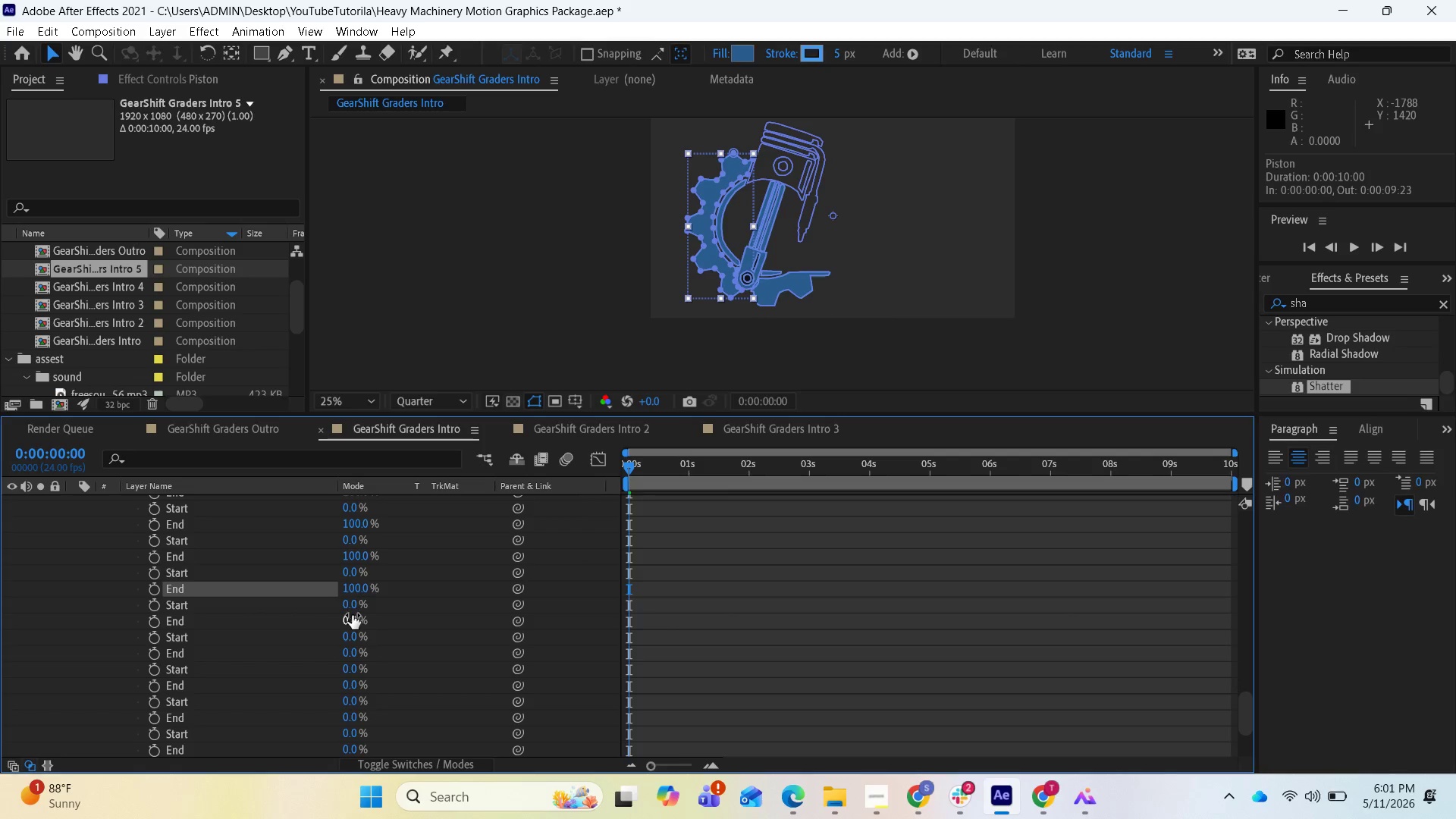 
left_click_drag(start_coordinate=[350, 618], to_coordinate=[540, 642])
 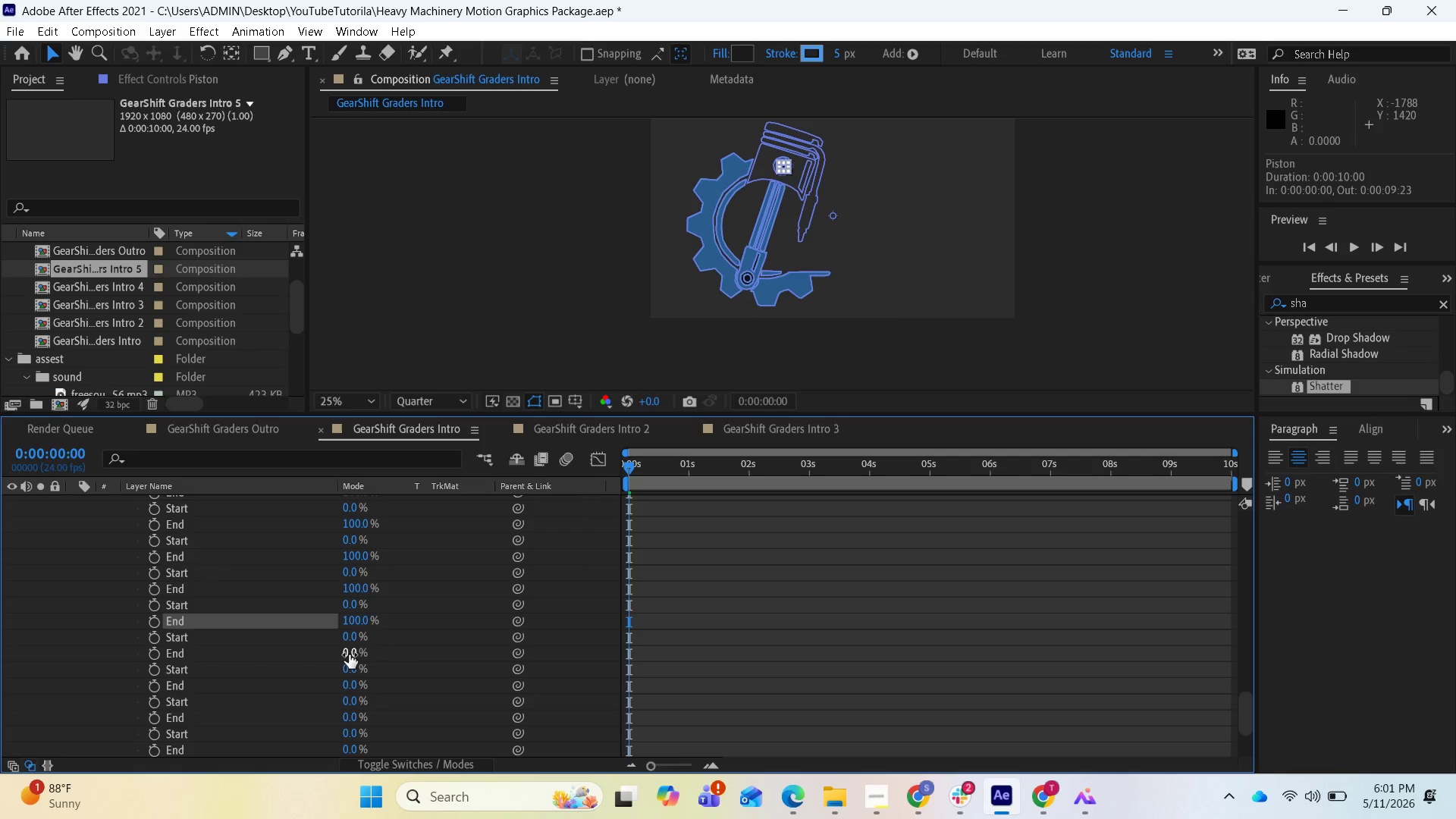 
left_click_drag(start_coordinate=[349, 654], to_coordinate=[538, 668])
 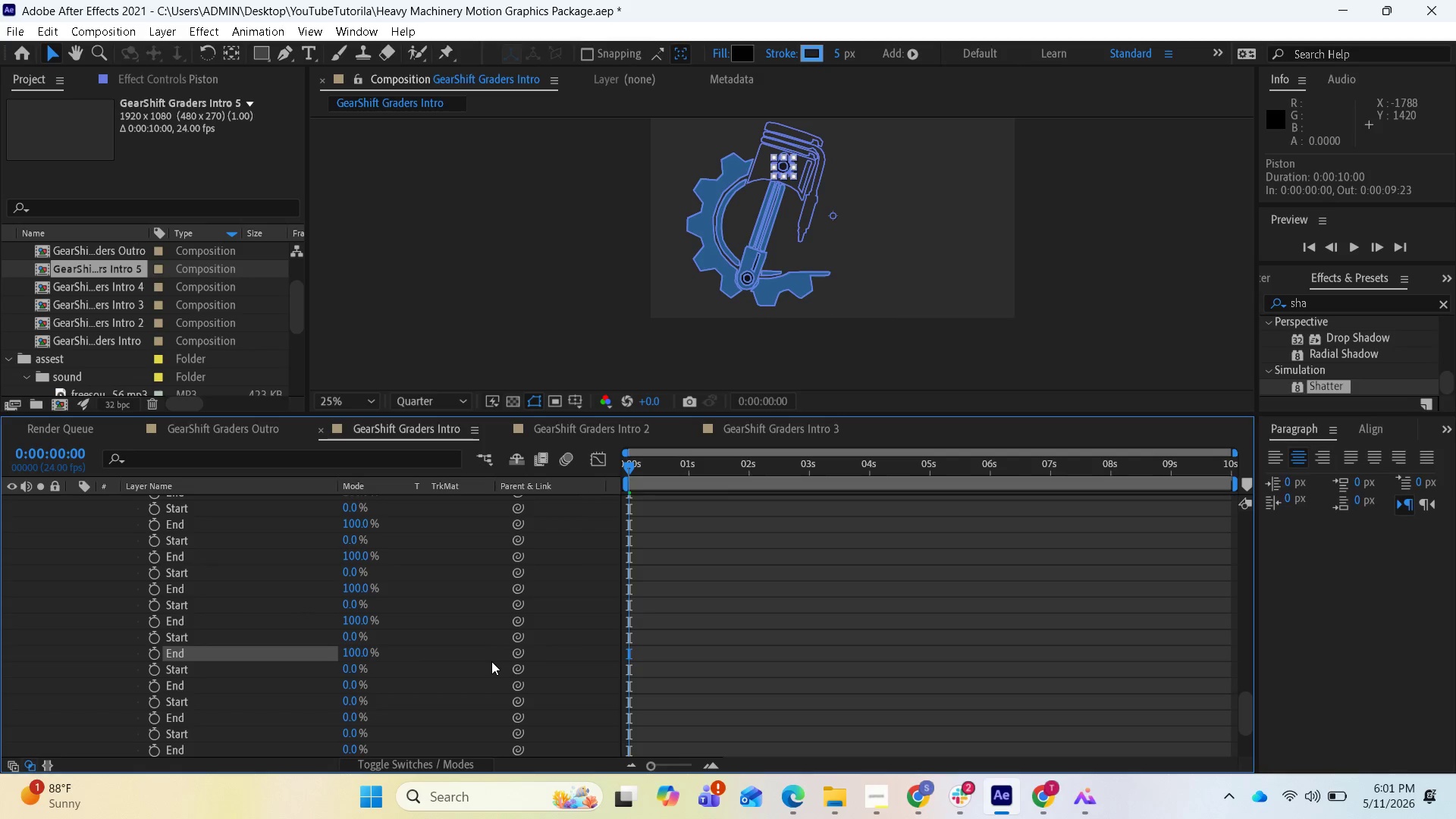 
scroll: coordinate [484, 659], scroll_direction: down, amount: 3.0
 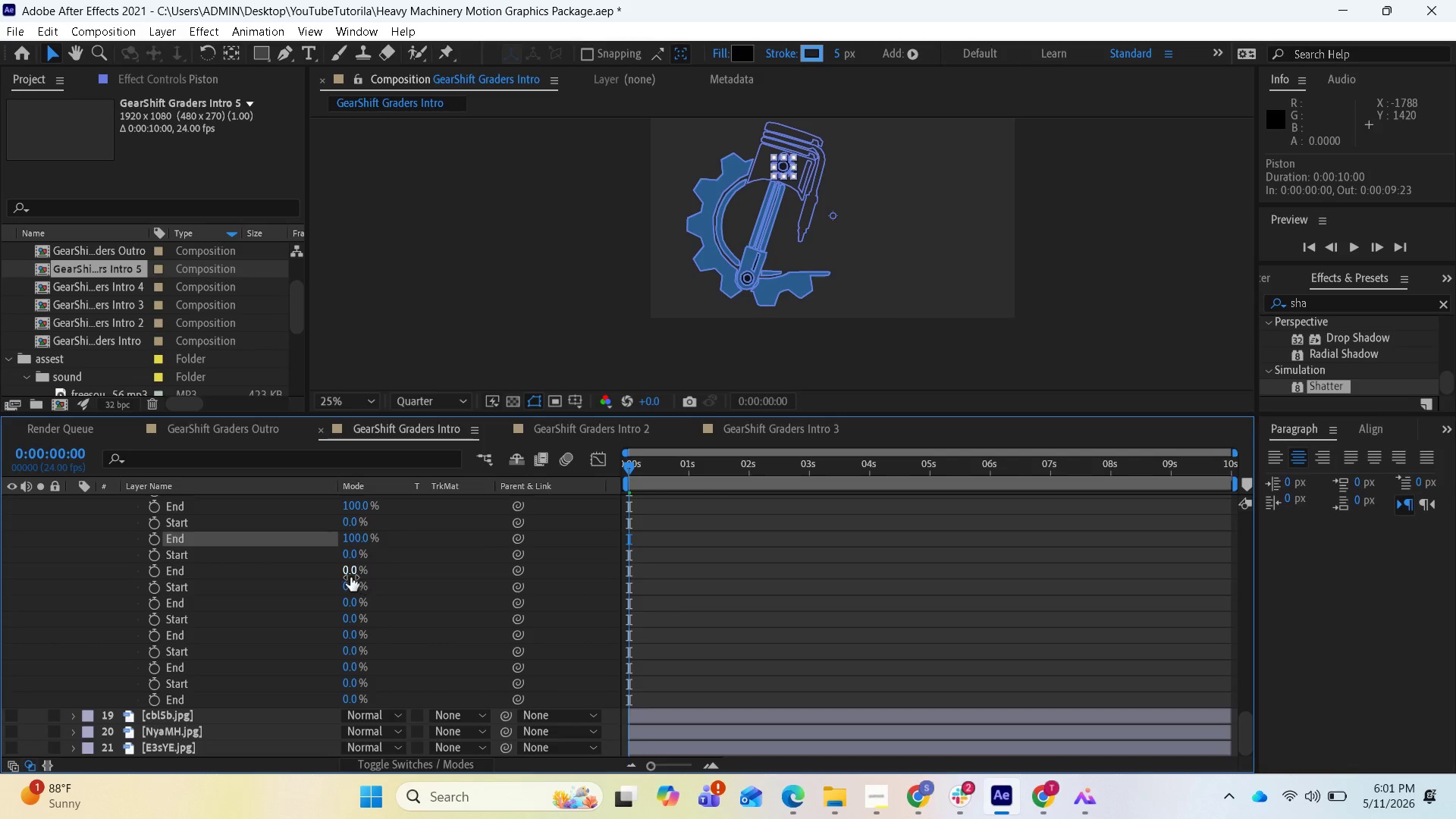 
left_click_drag(start_coordinate=[350, 577], to_coordinate=[491, 595])
 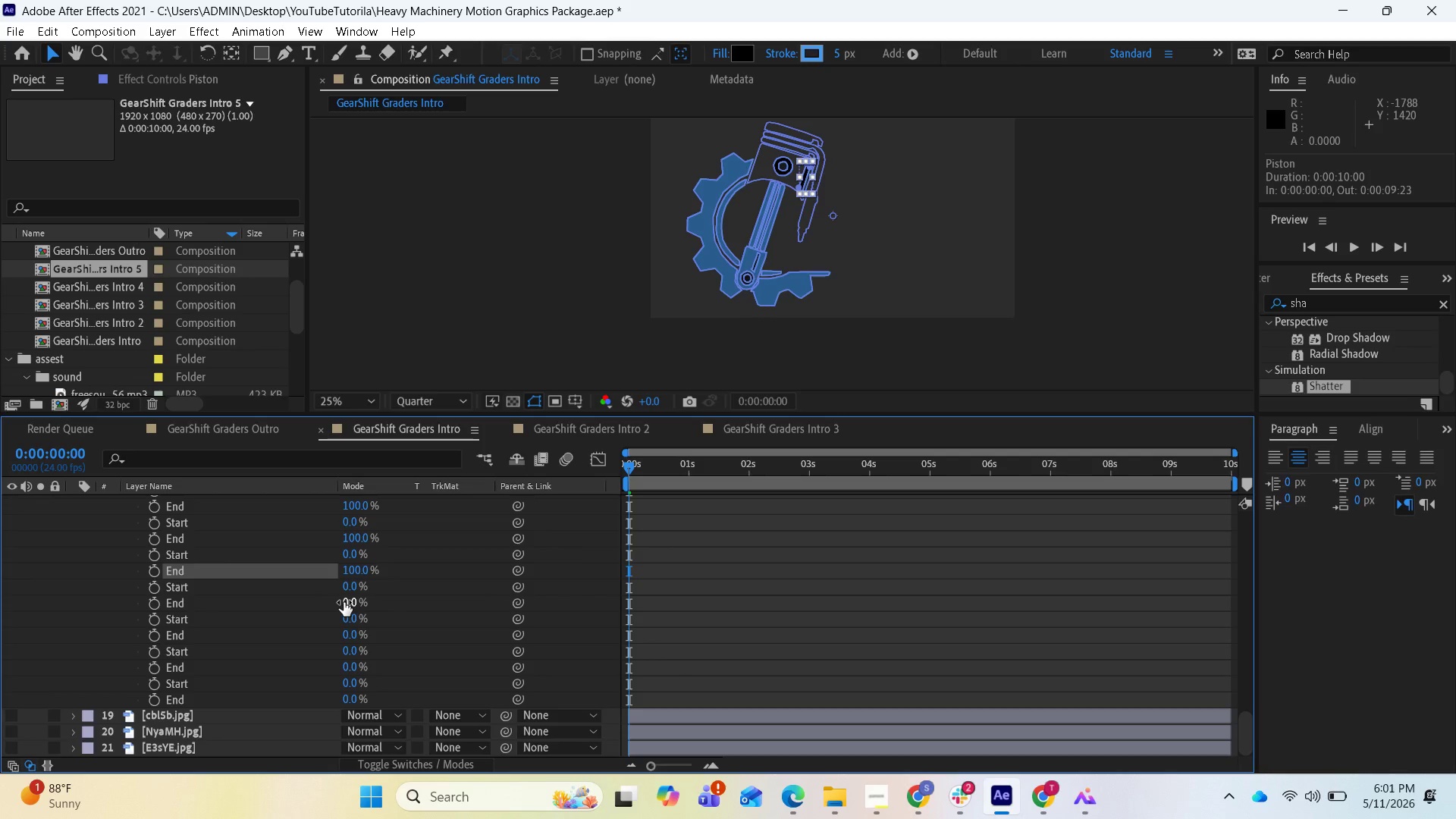 
left_click_drag(start_coordinate=[344, 602], to_coordinate=[566, 639])
 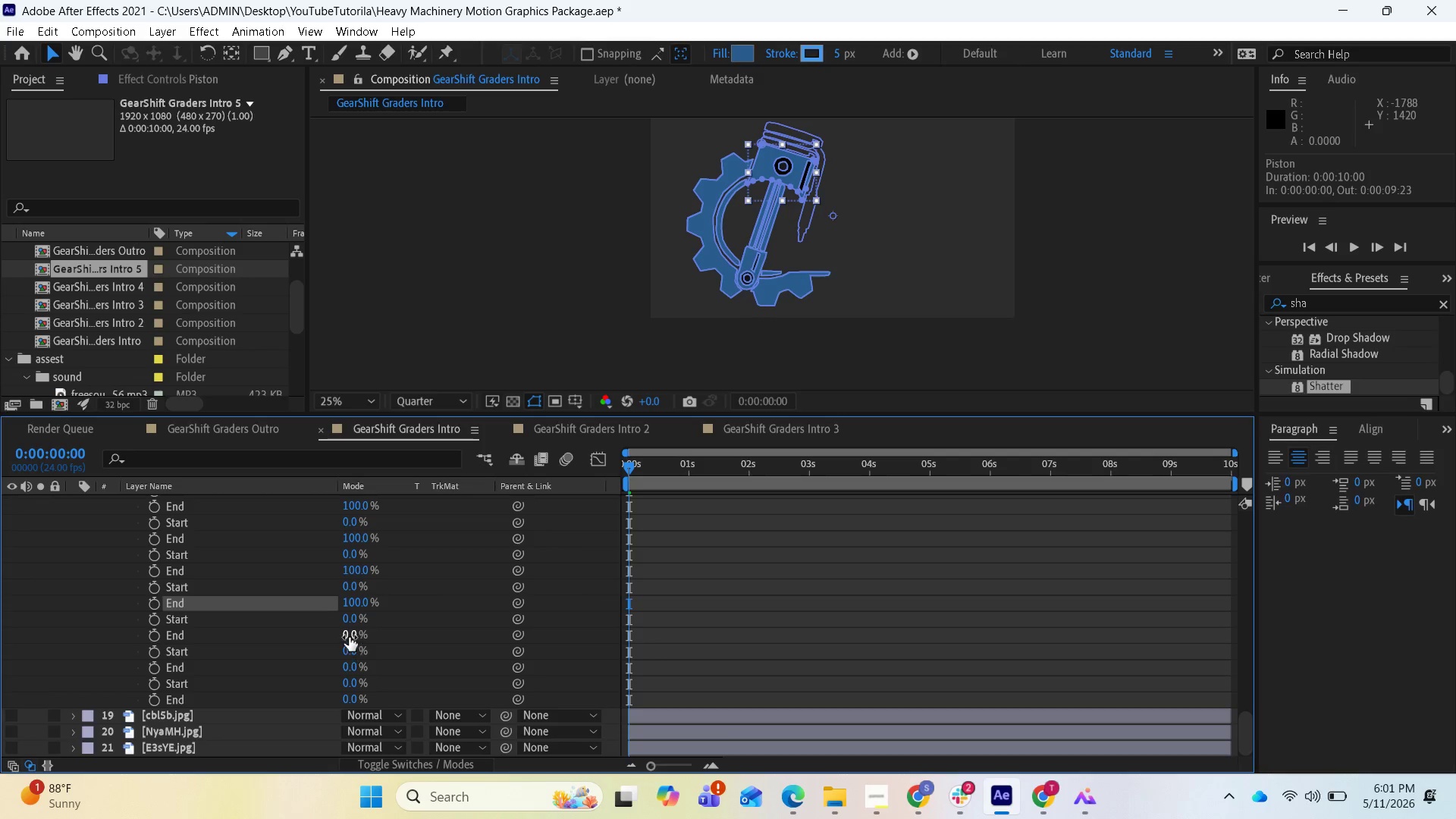 
left_click_drag(start_coordinate=[349, 636], to_coordinate=[539, 660])
 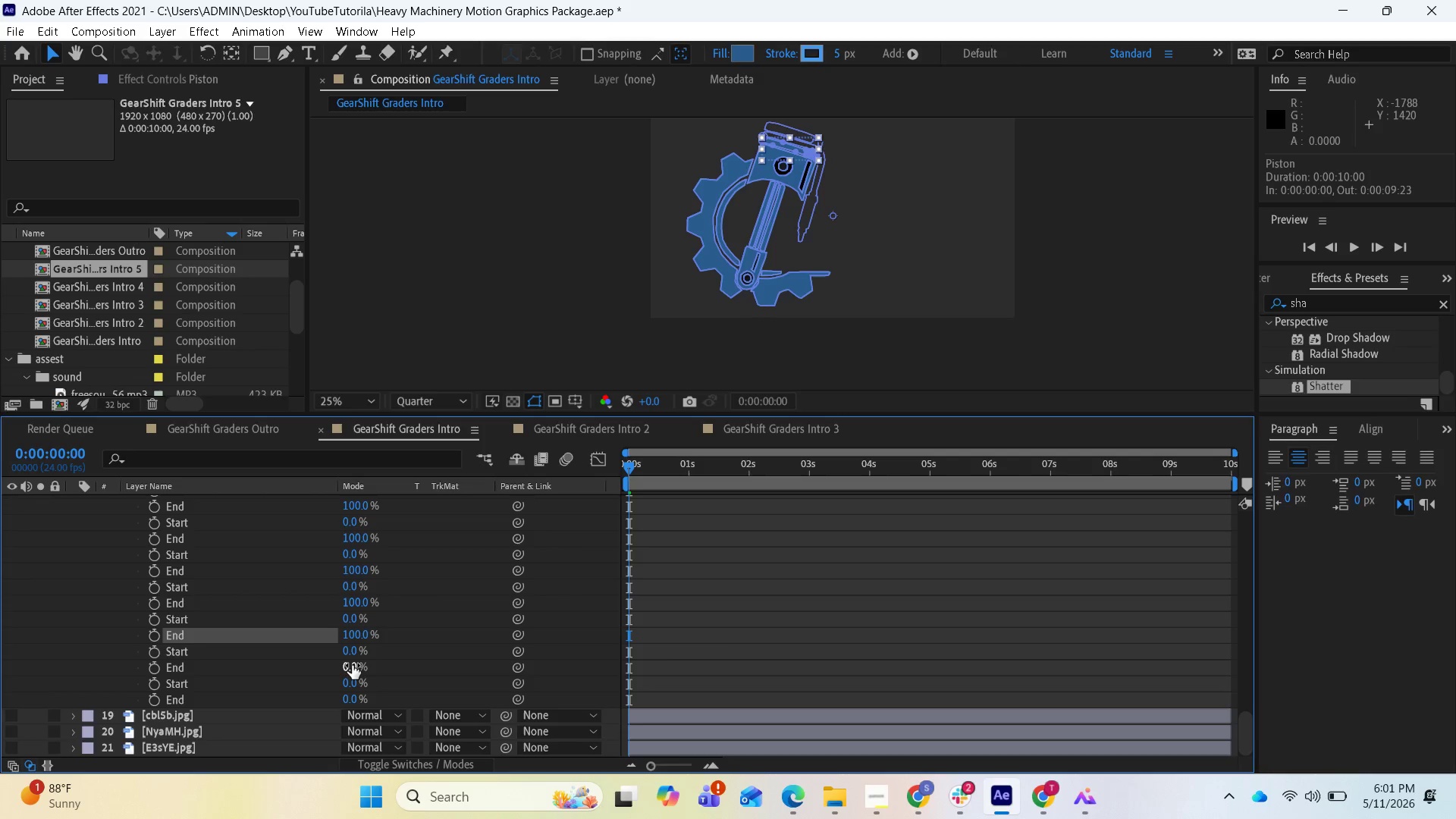 
left_click_drag(start_coordinate=[352, 665], to_coordinate=[507, 679])
 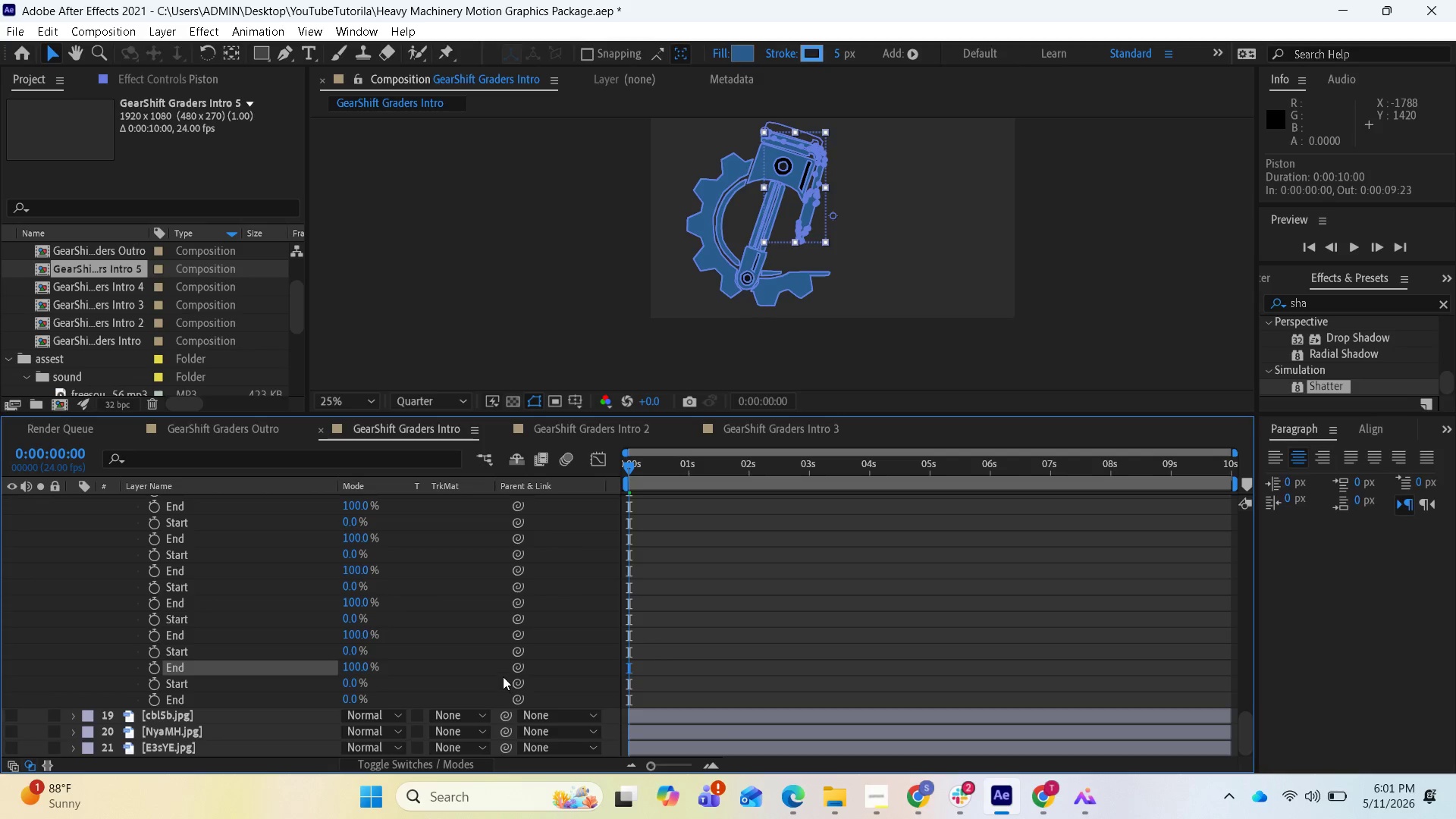 
scroll: coordinate [415, 667], scroll_direction: down, amount: 3.0
 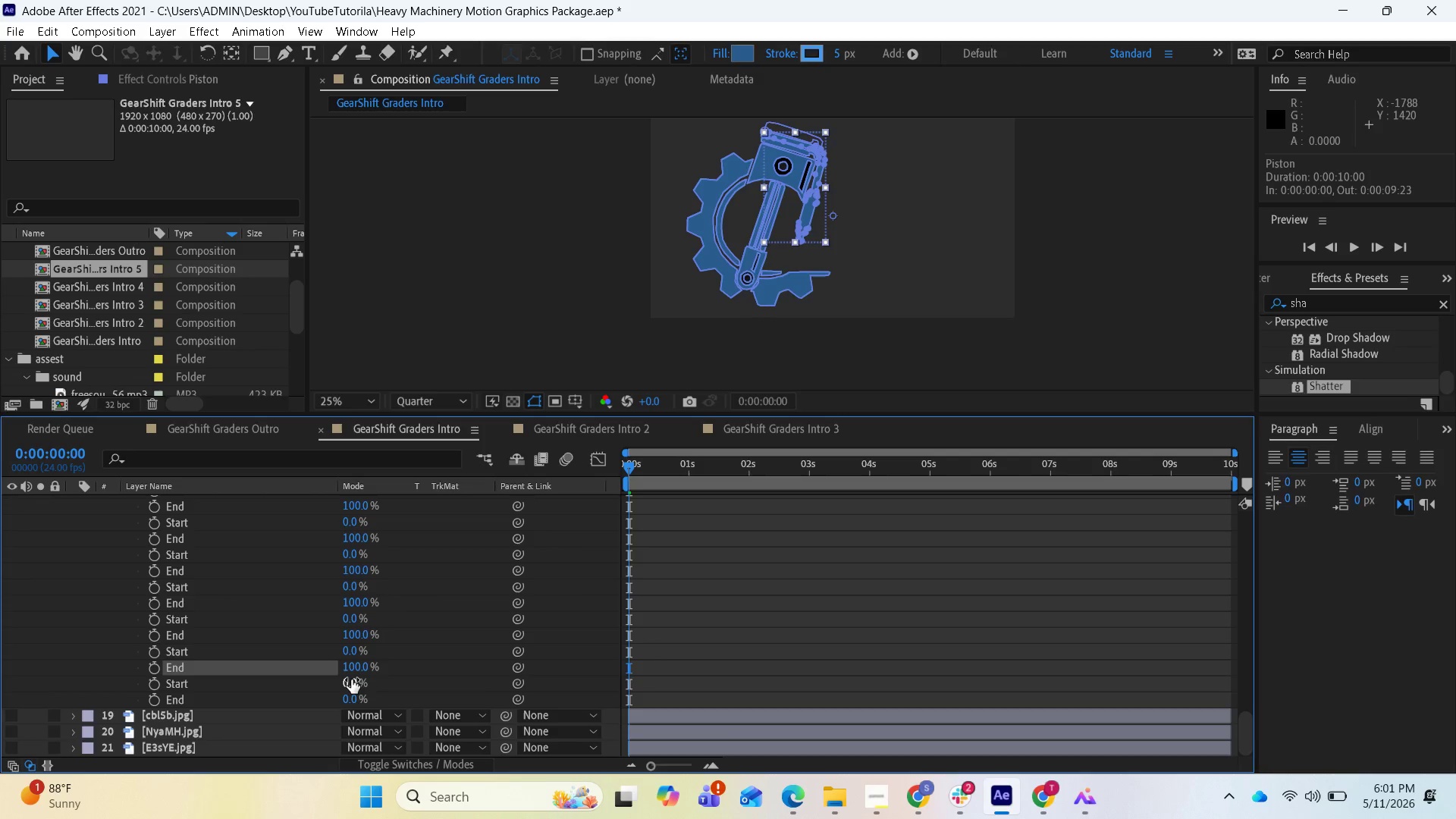 
left_click([351, 679])
 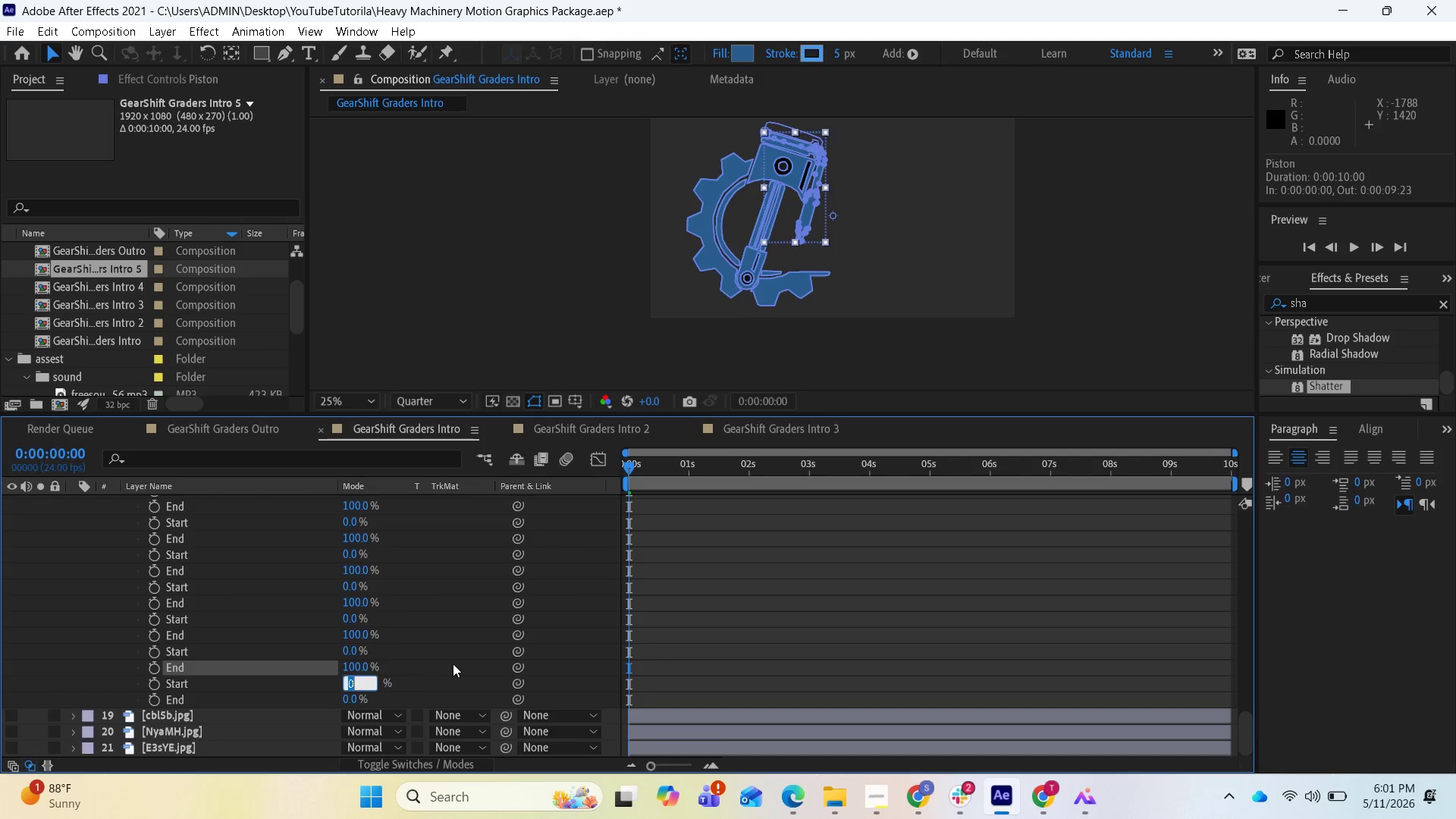 
scroll: coordinate [459, 669], scroll_direction: down, amount: 2.0
 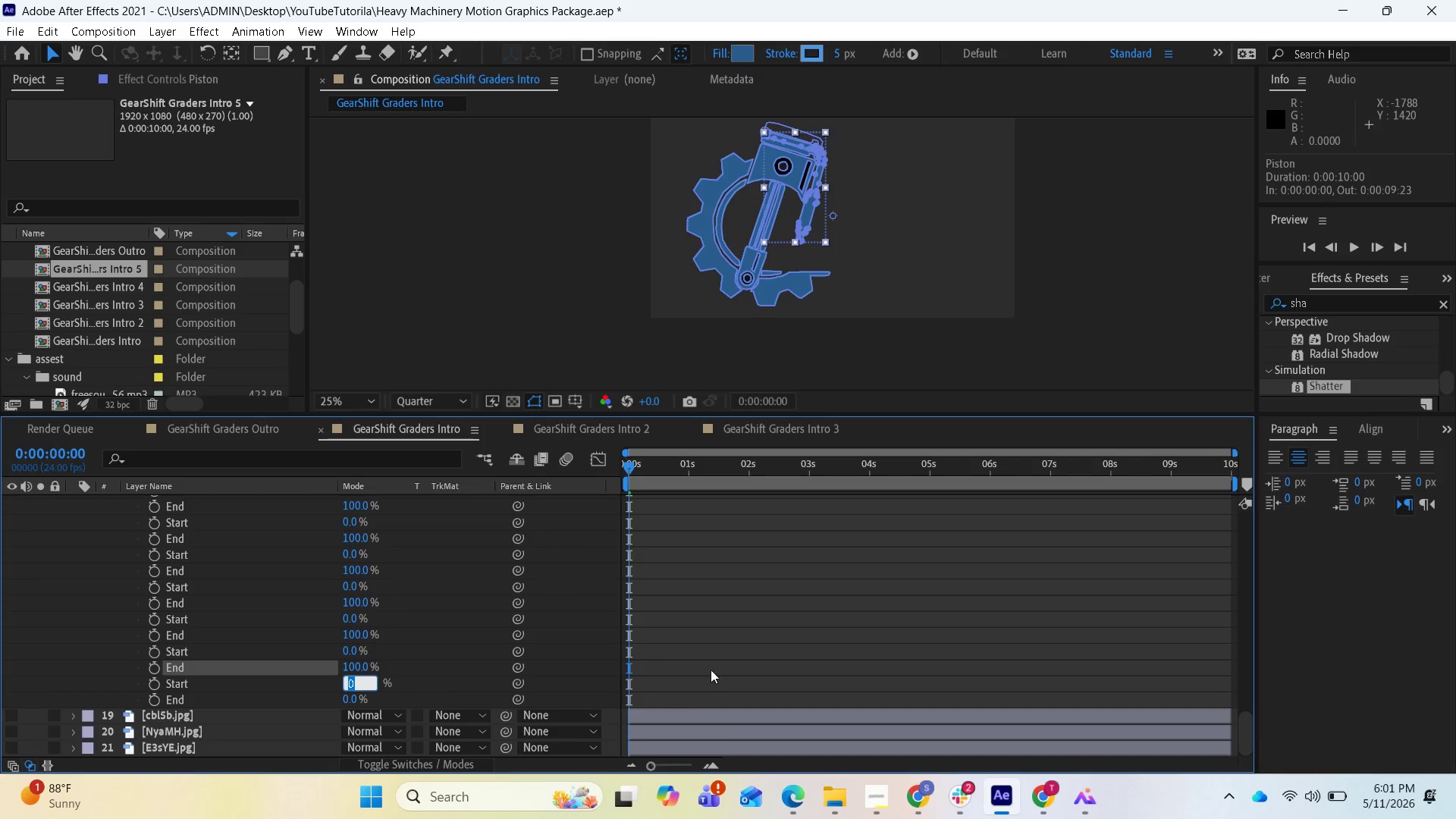 
left_click([723, 667])
 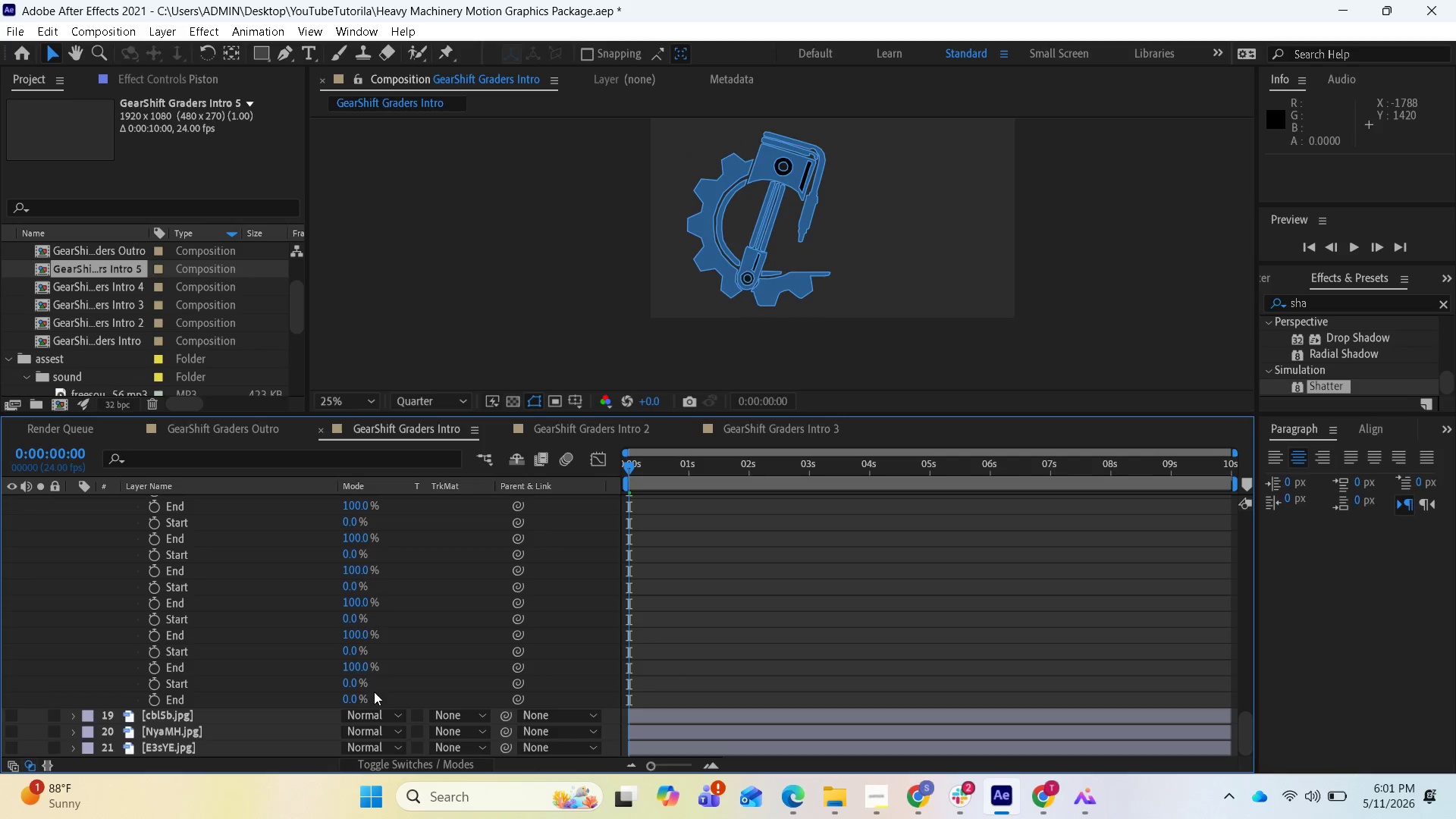 
left_click_drag(start_coordinate=[351, 695], to_coordinate=[497, 713])
 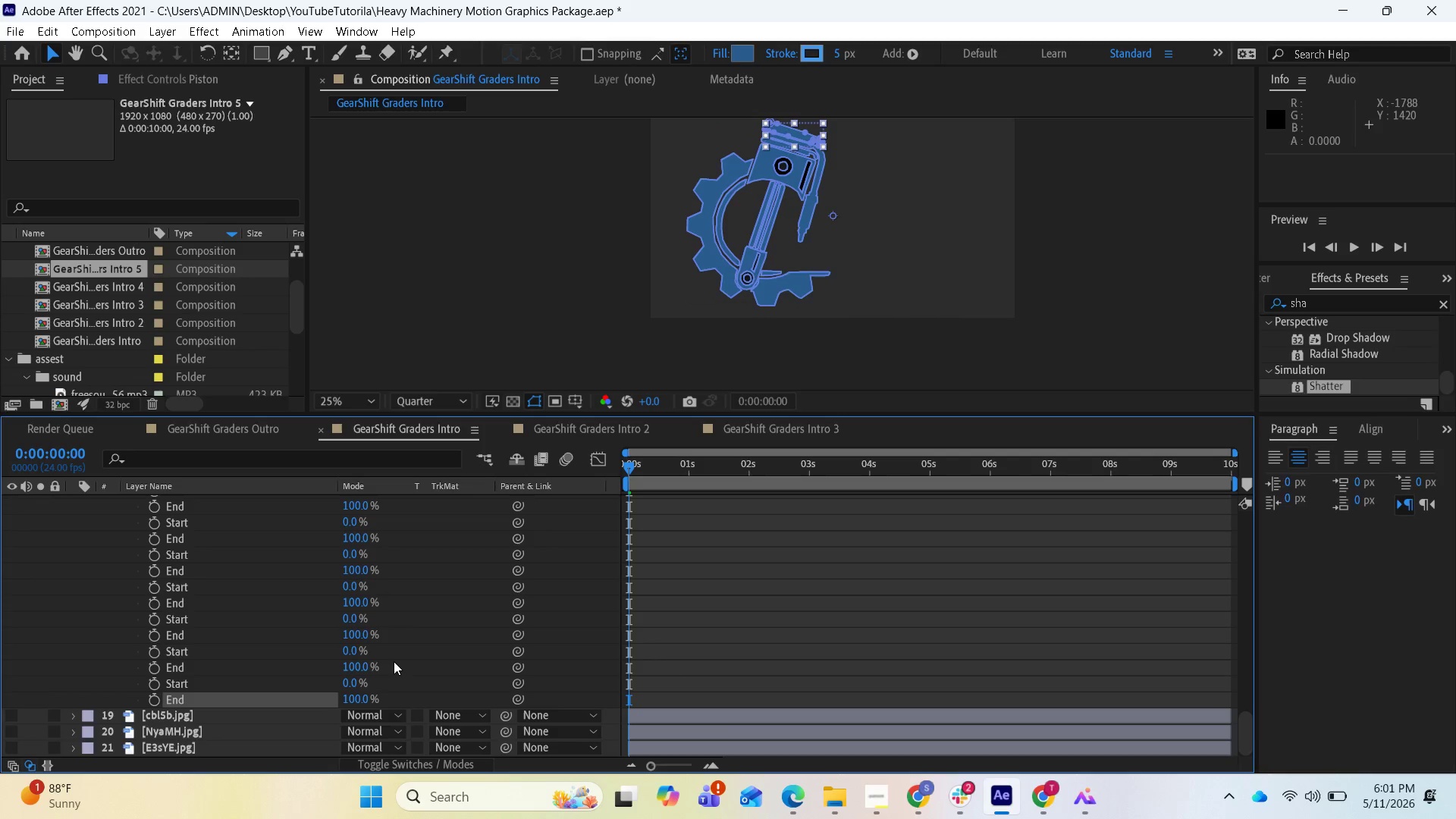 
scroll: coordinate [603, 568], scroll_direction: up, amount: 16.0
 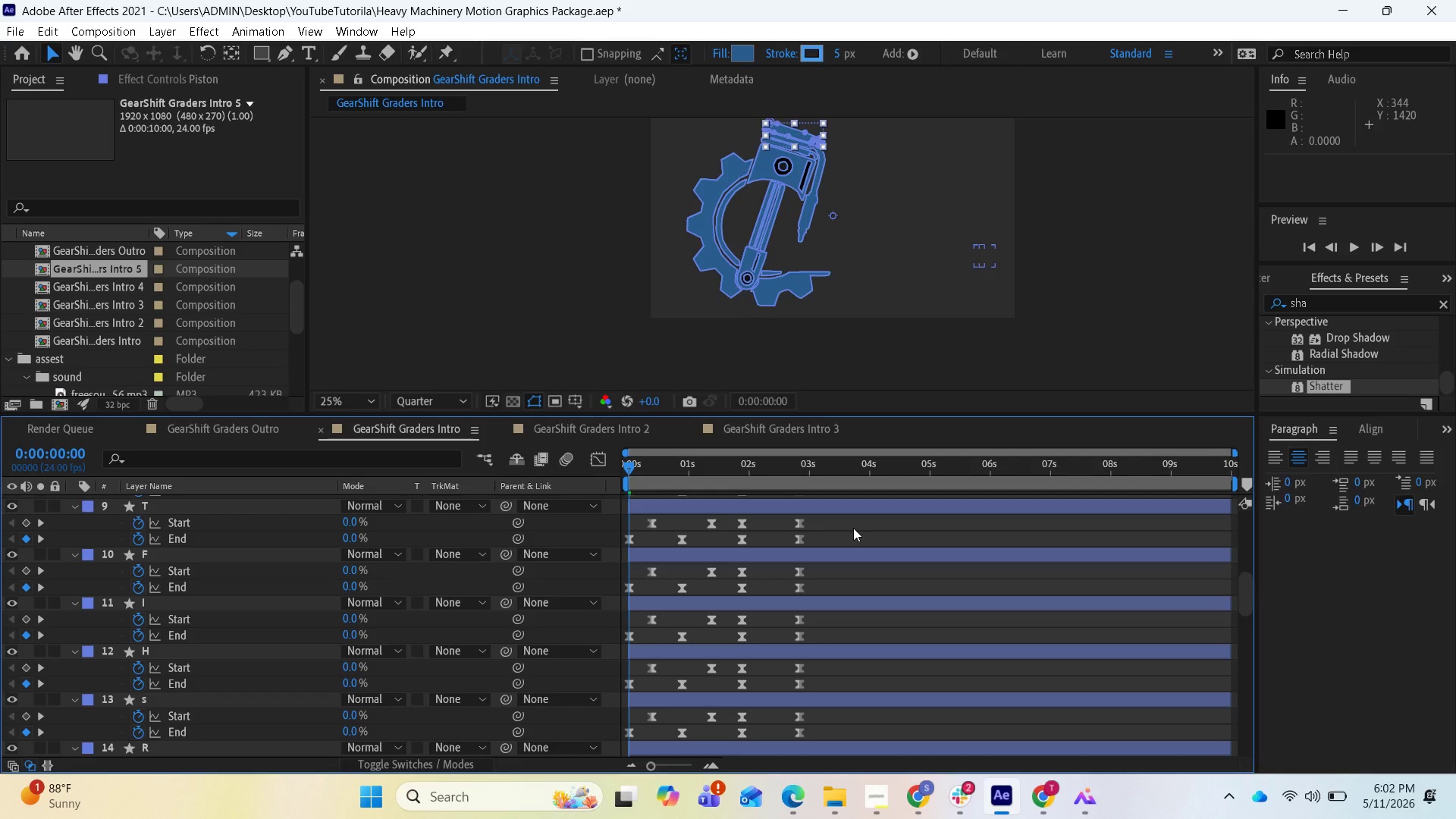 
wait(6.85)
 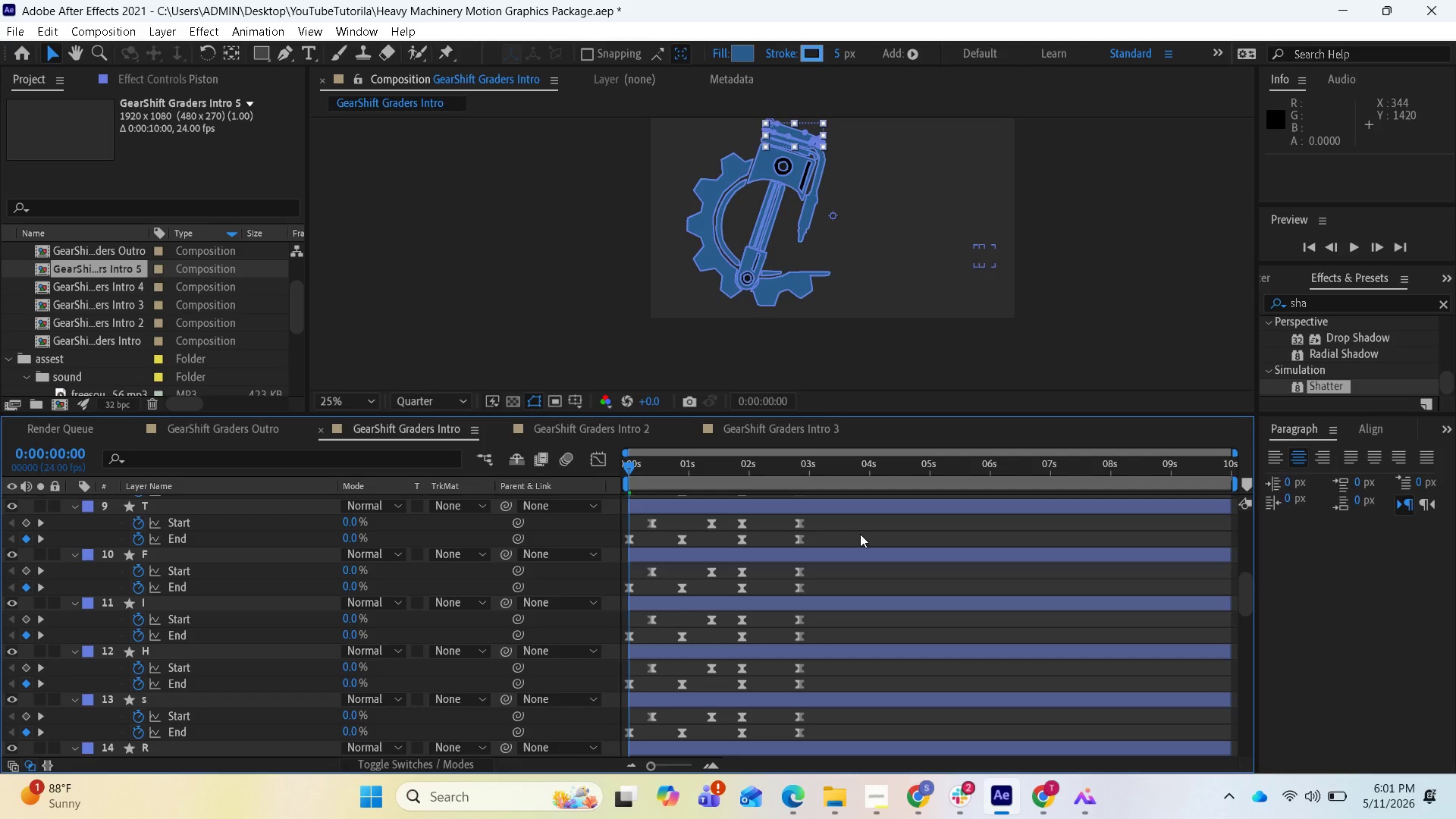 
left_click_drag(start_coordinate=[843, 535], to_coordinate=[614, 524])
 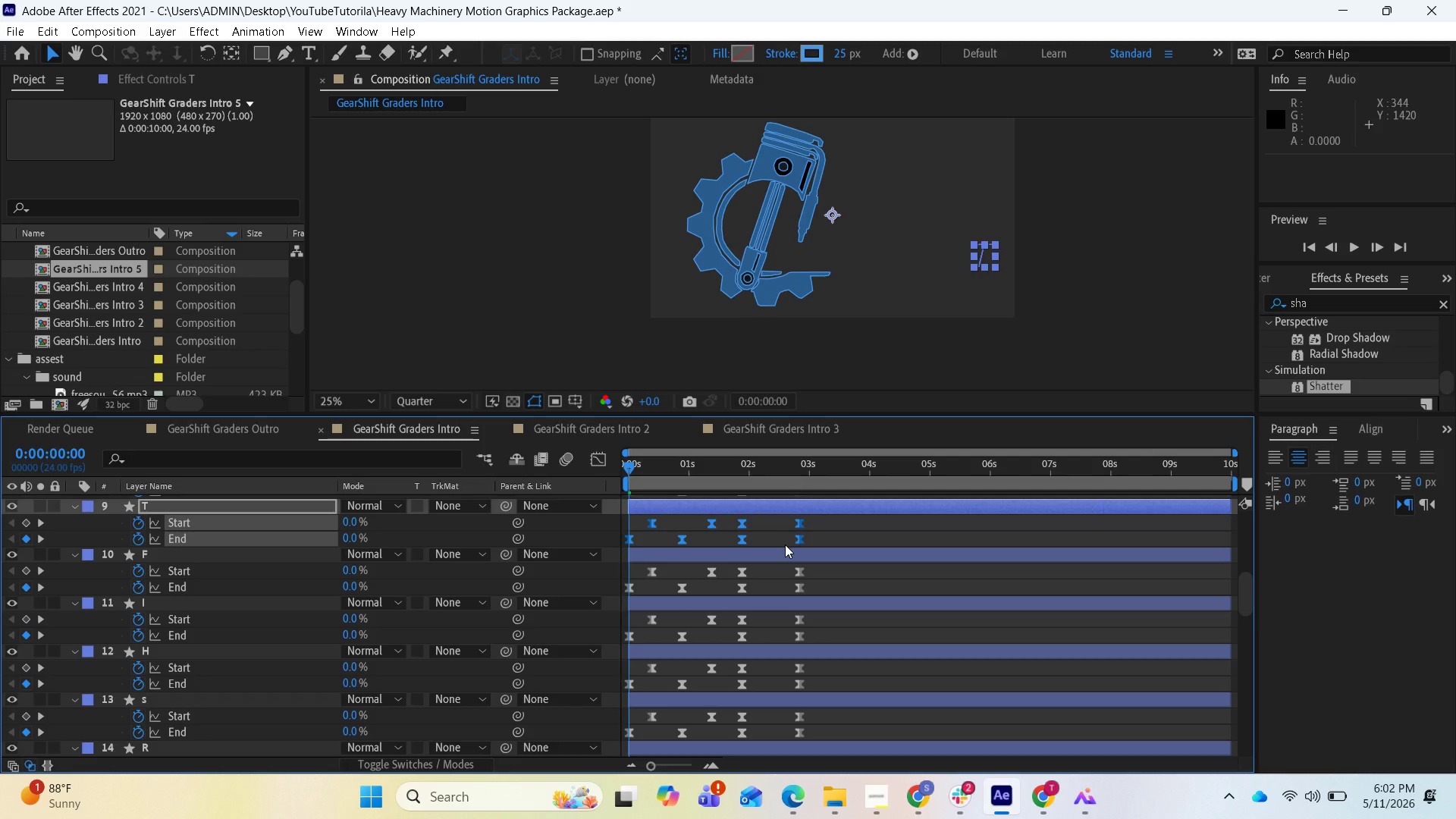 
key(Delete)
 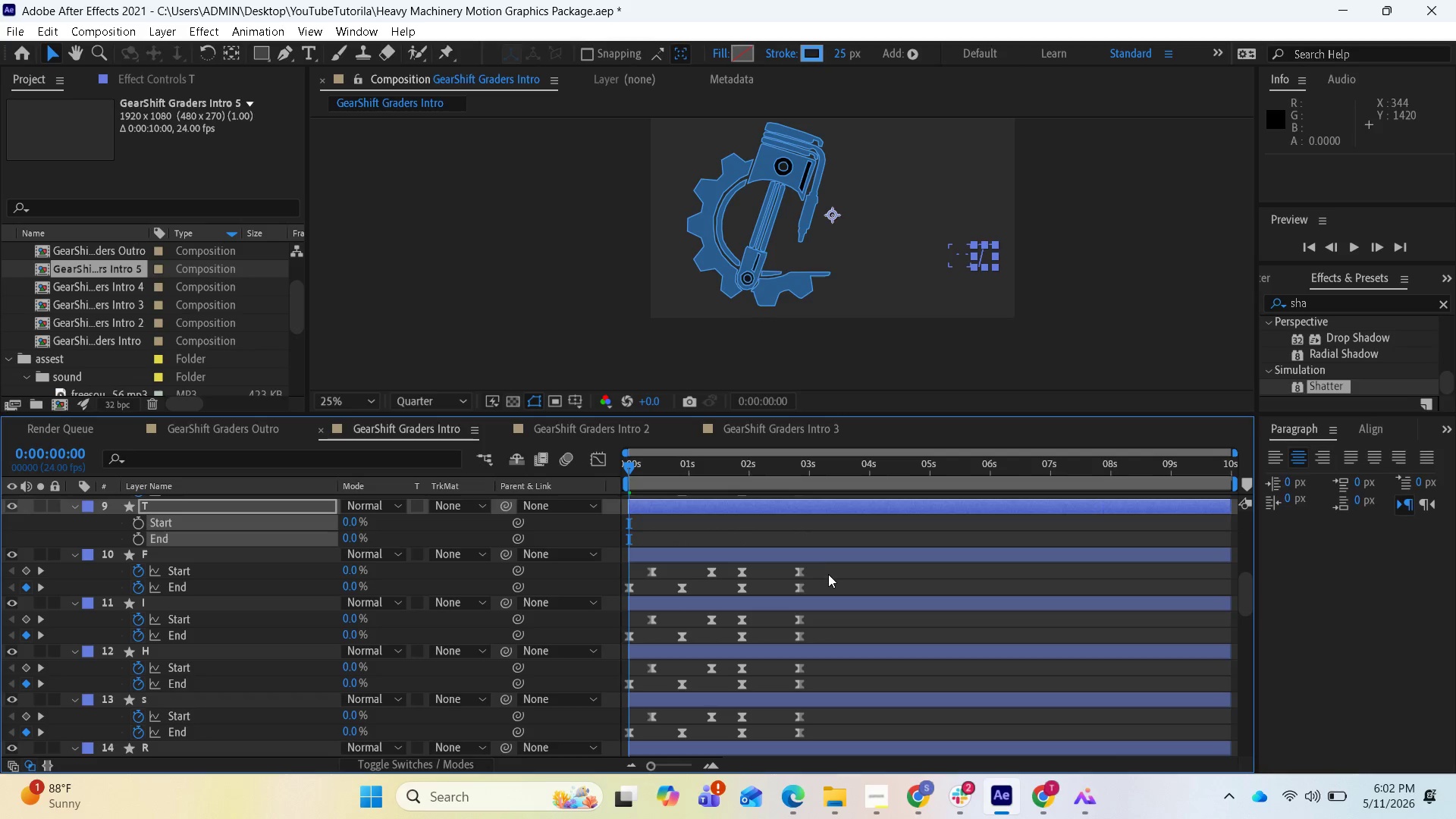 
left_click_drag(start_coordinate=[827, 581], to_coordinate=[617, 573])
 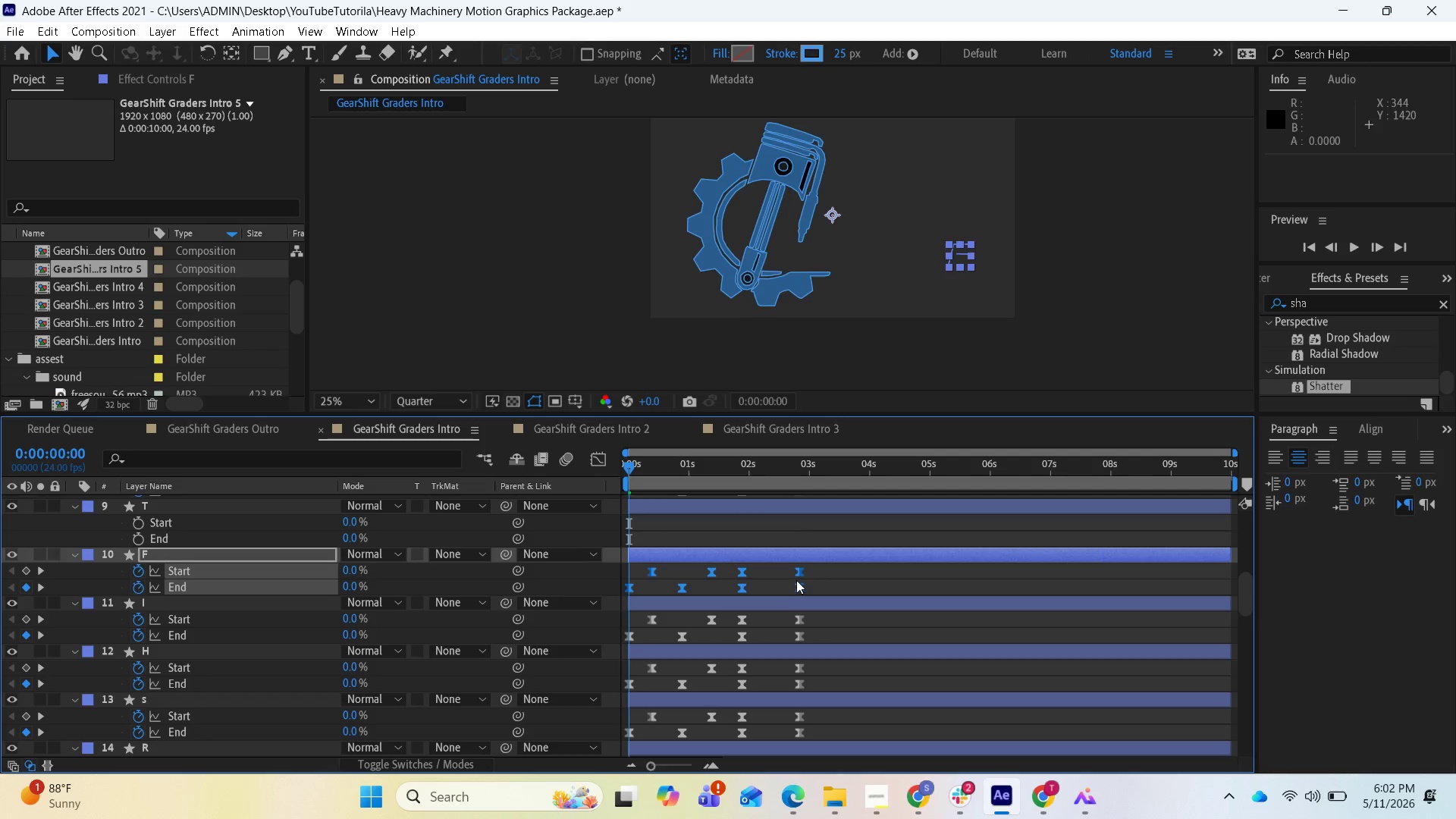 
key(Delete)
 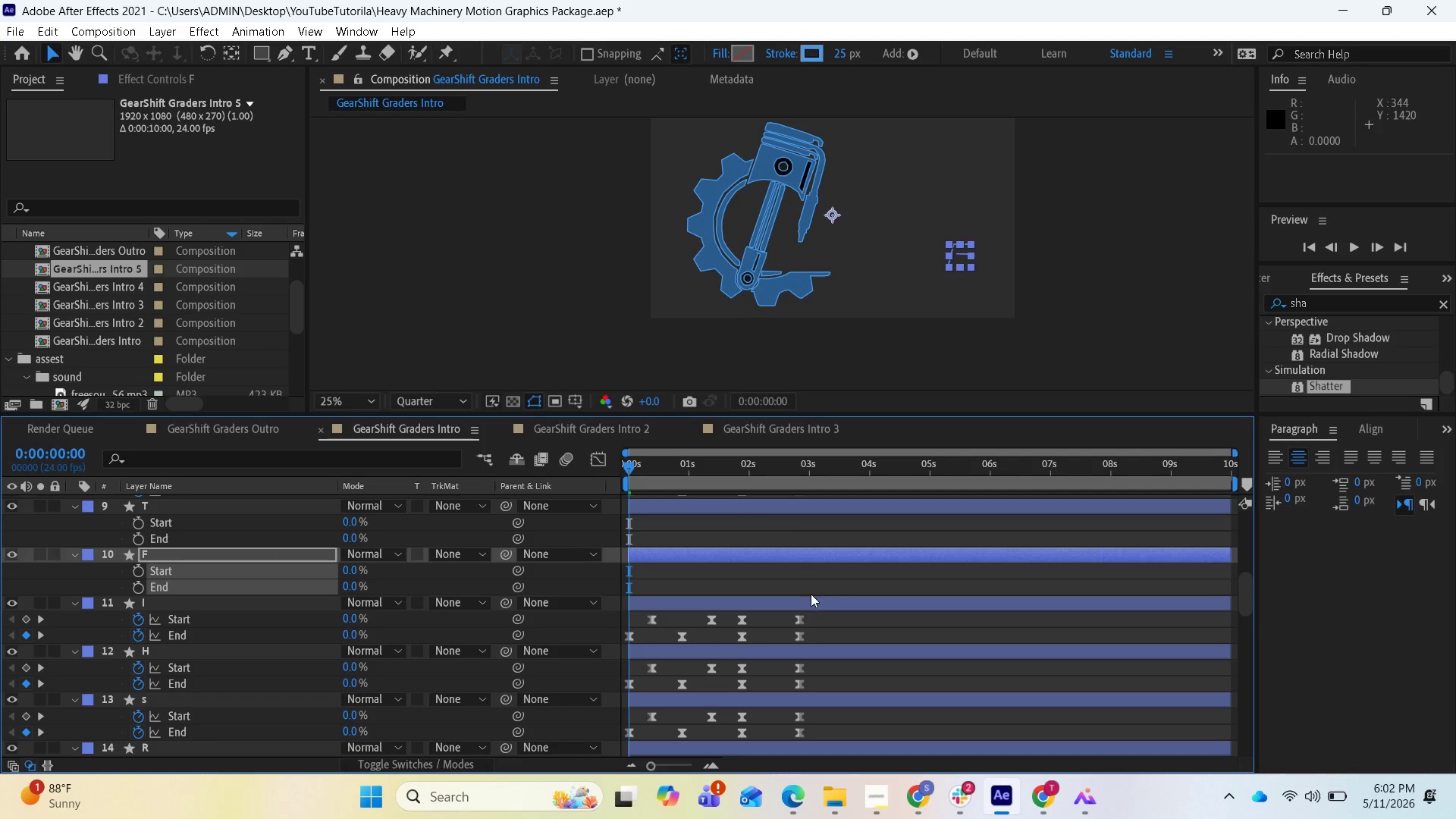 
scroll: coordinate [808, 601], scroll_direction: down, amount: 1.0
 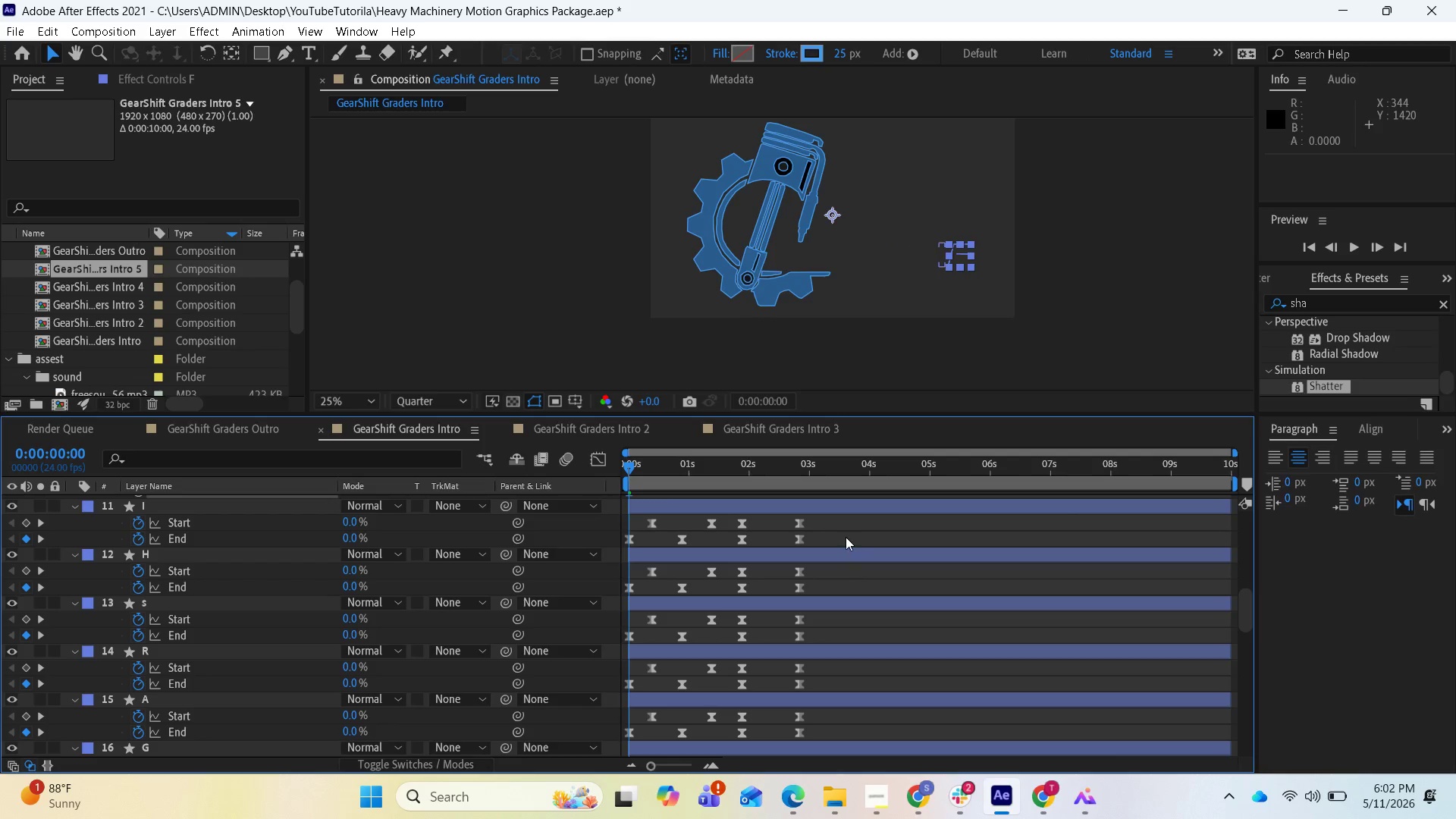 
left_click_drag(start_coordinate=[846, 537], to_coordinate=[572, 521])
 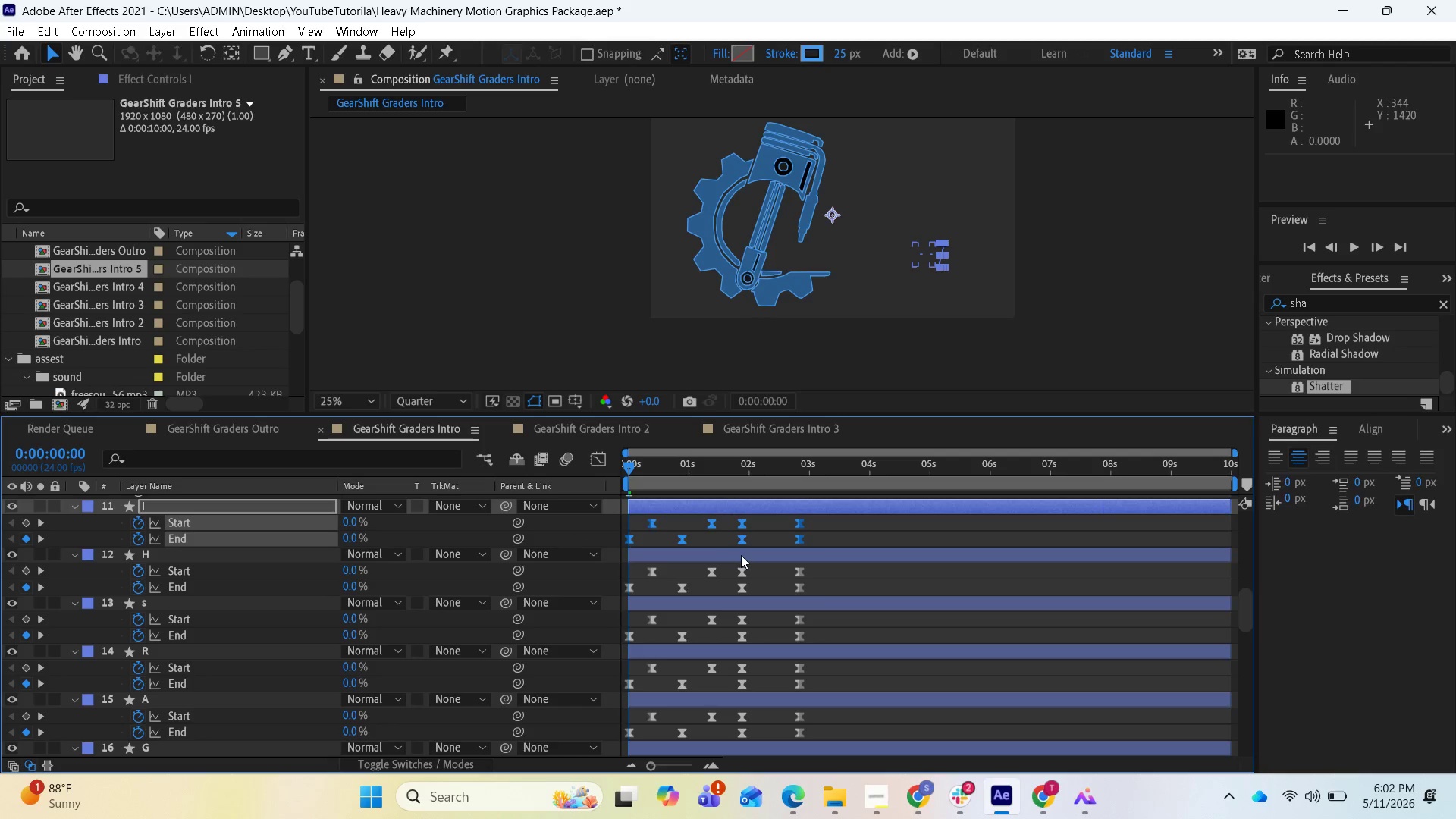 
key(Delete)
 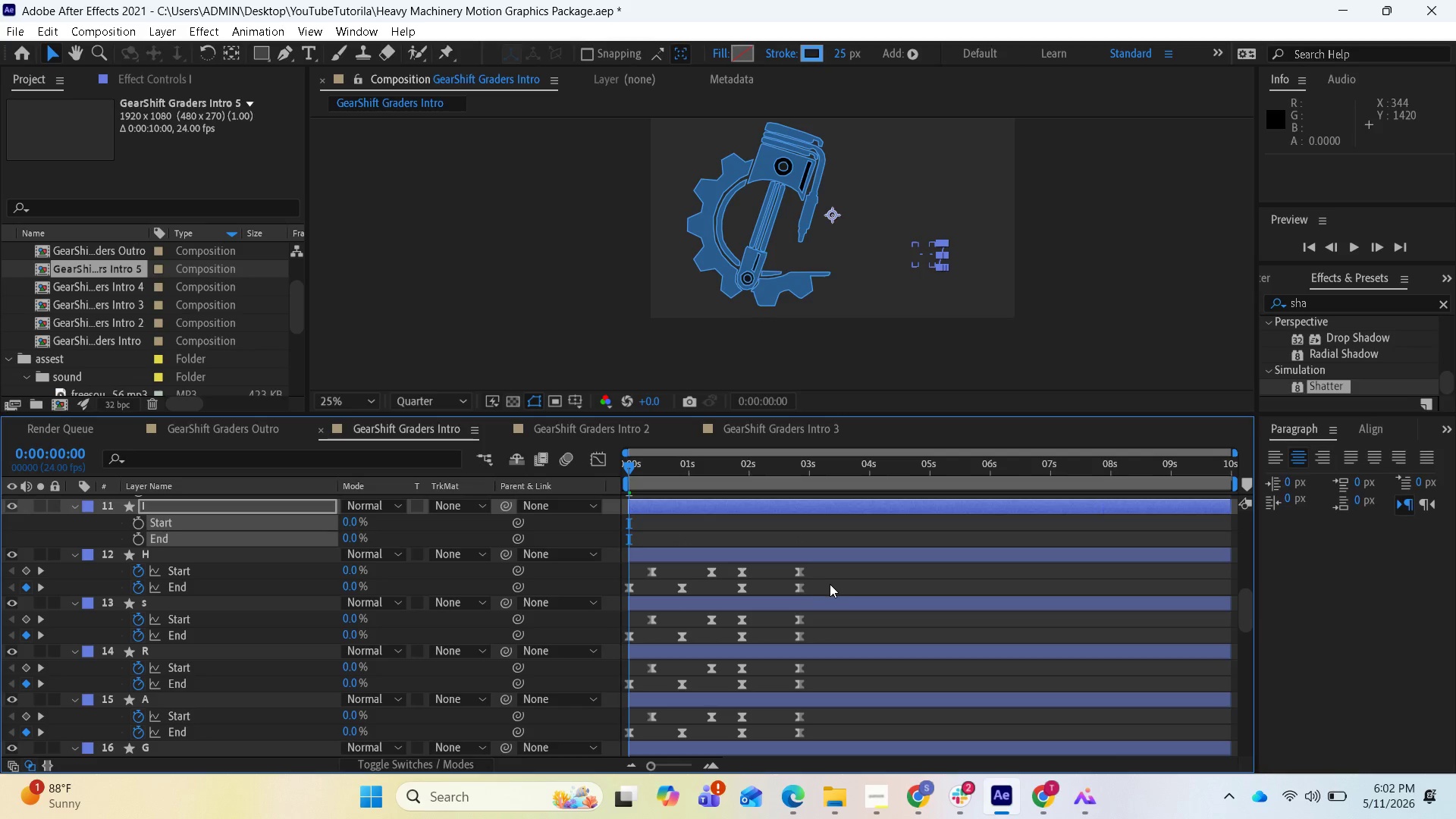 
left_click_drag(start_coordinate=[827, 587], to_coordinate=[605, 574])
 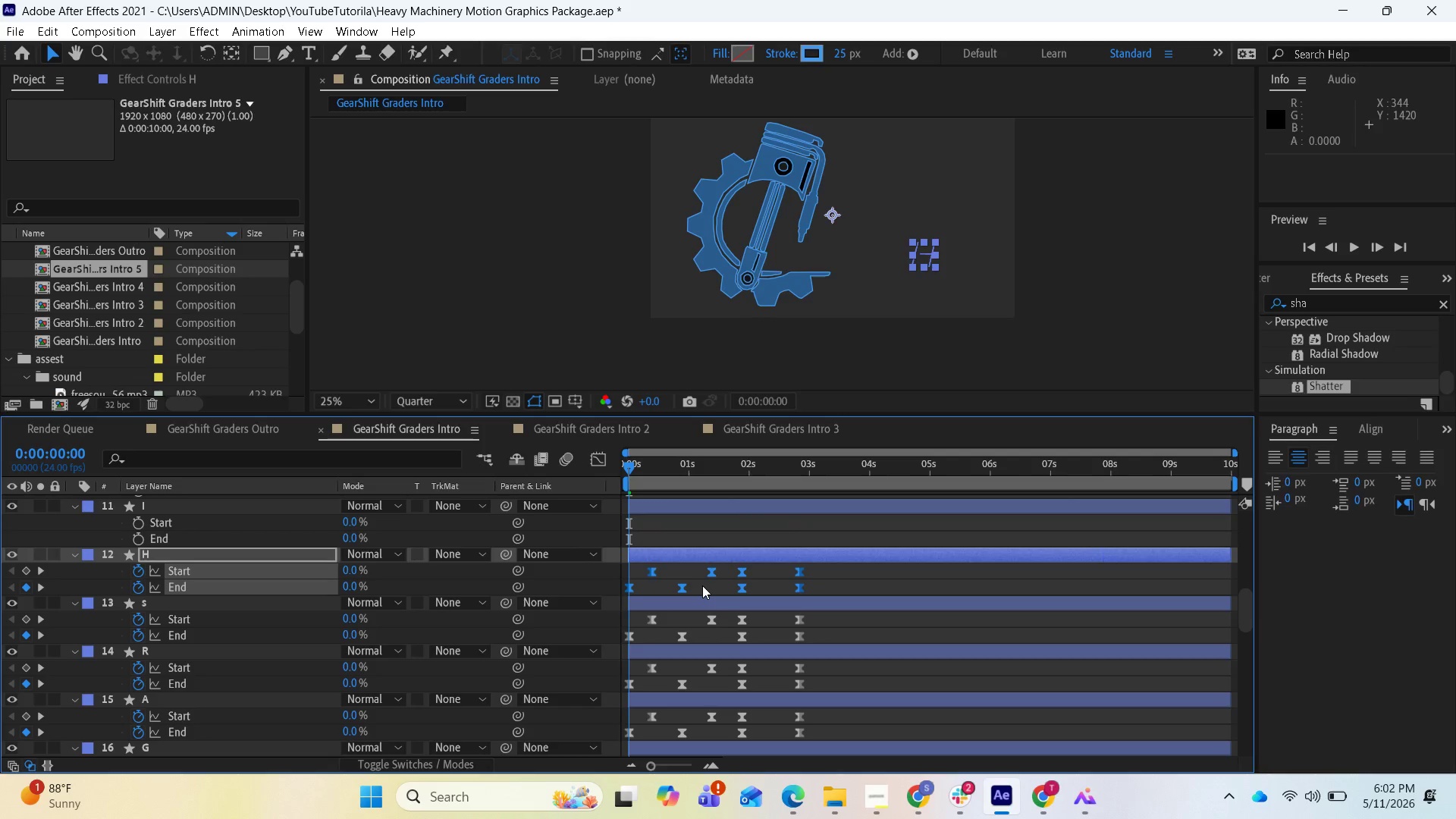 
key(Delete)
 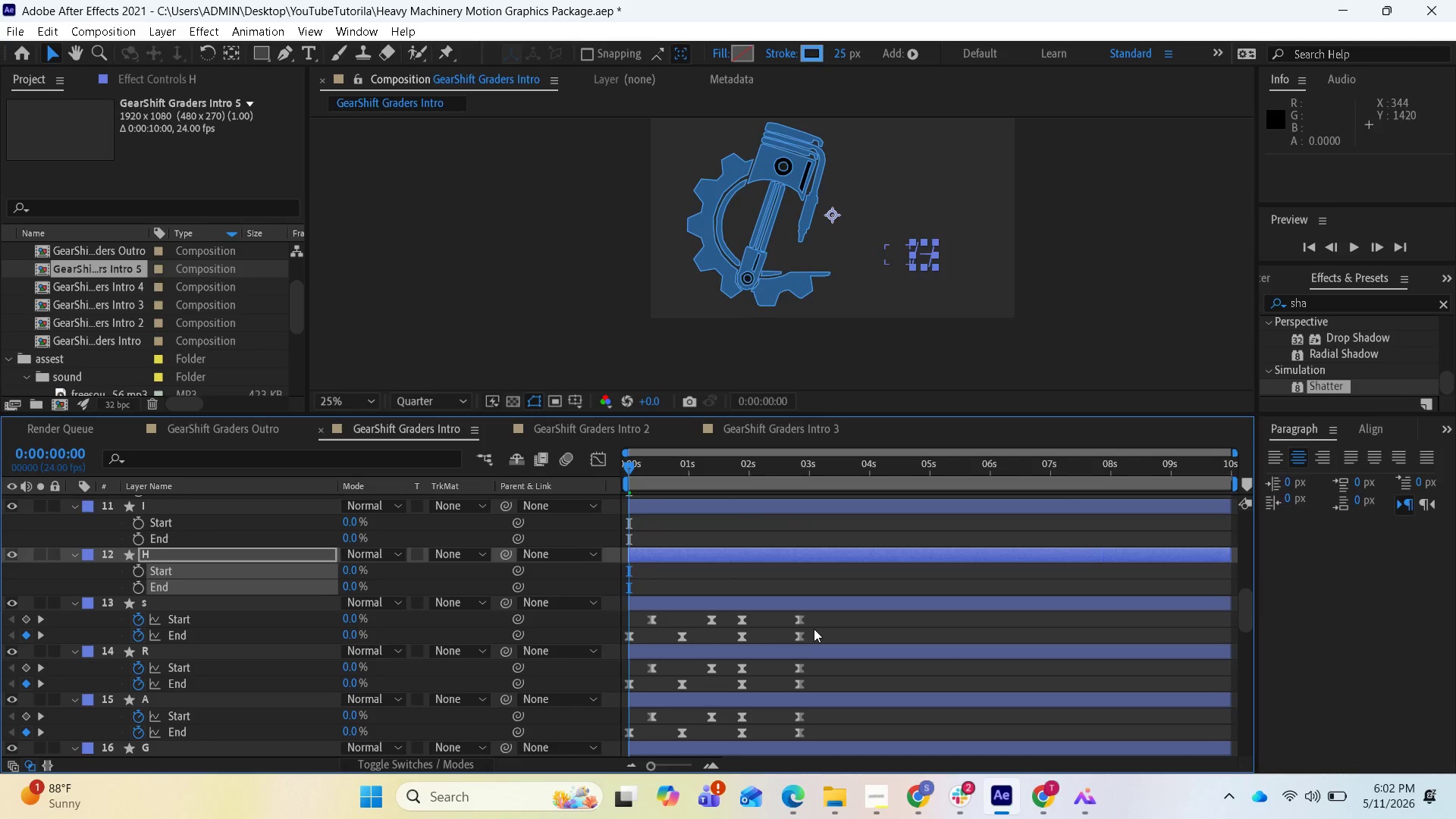 
left_click_drag(start_coordinate=[814, 632], to_coordinate=[617, 623])
 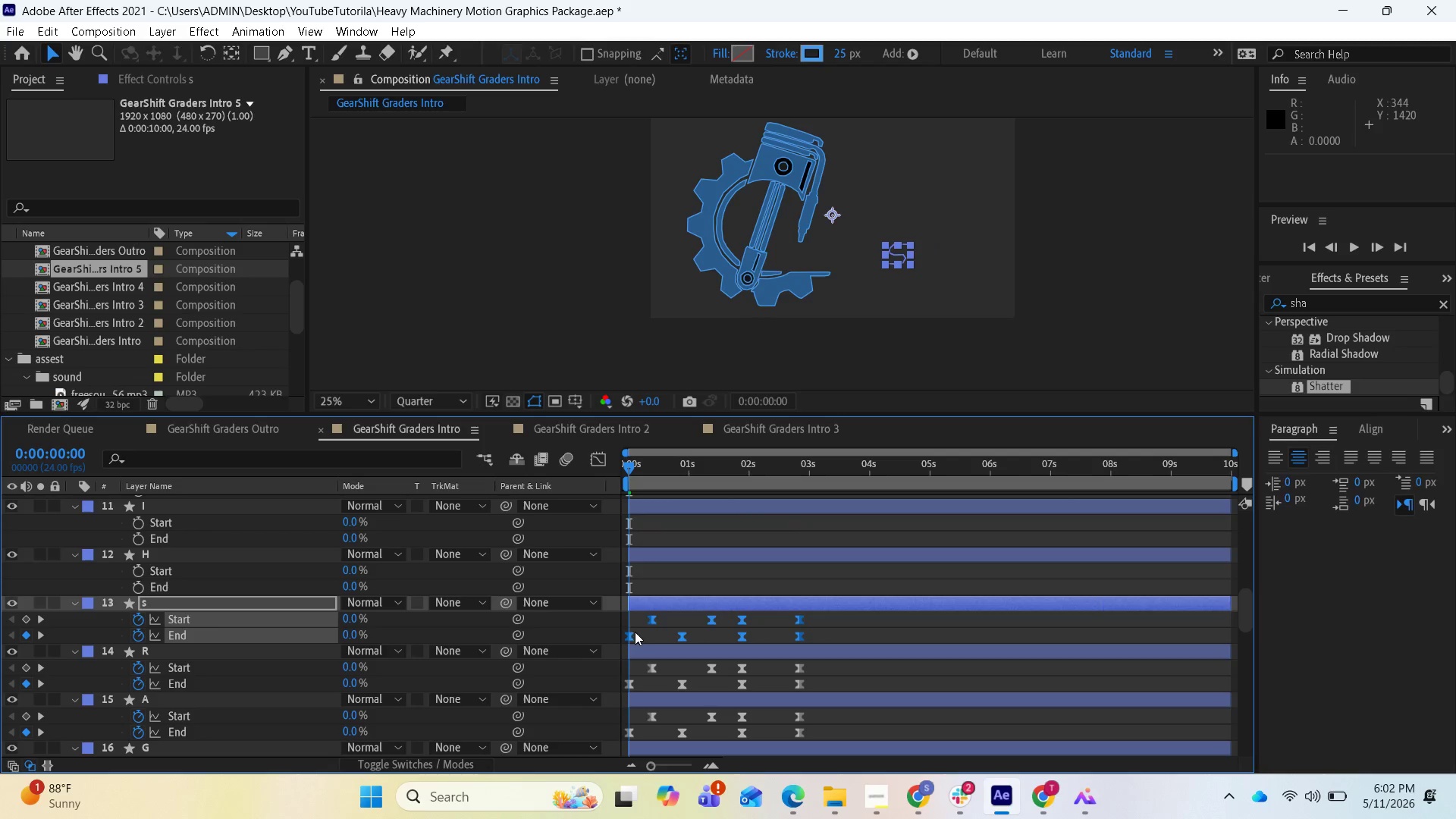 
key(Delete)
 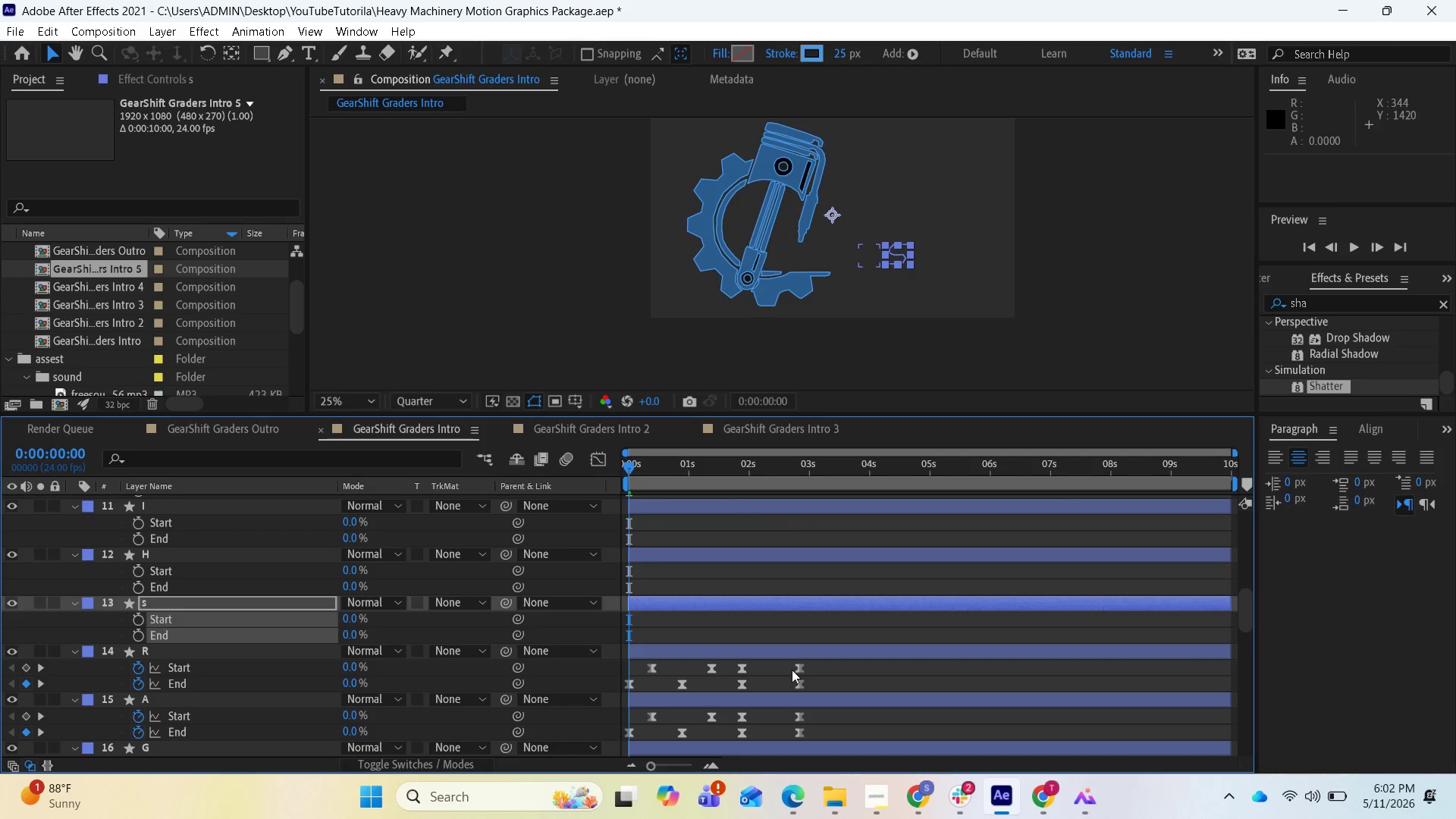 
scroll: coordinate [796, 669], scroll_direction: down, amount: 3.0
 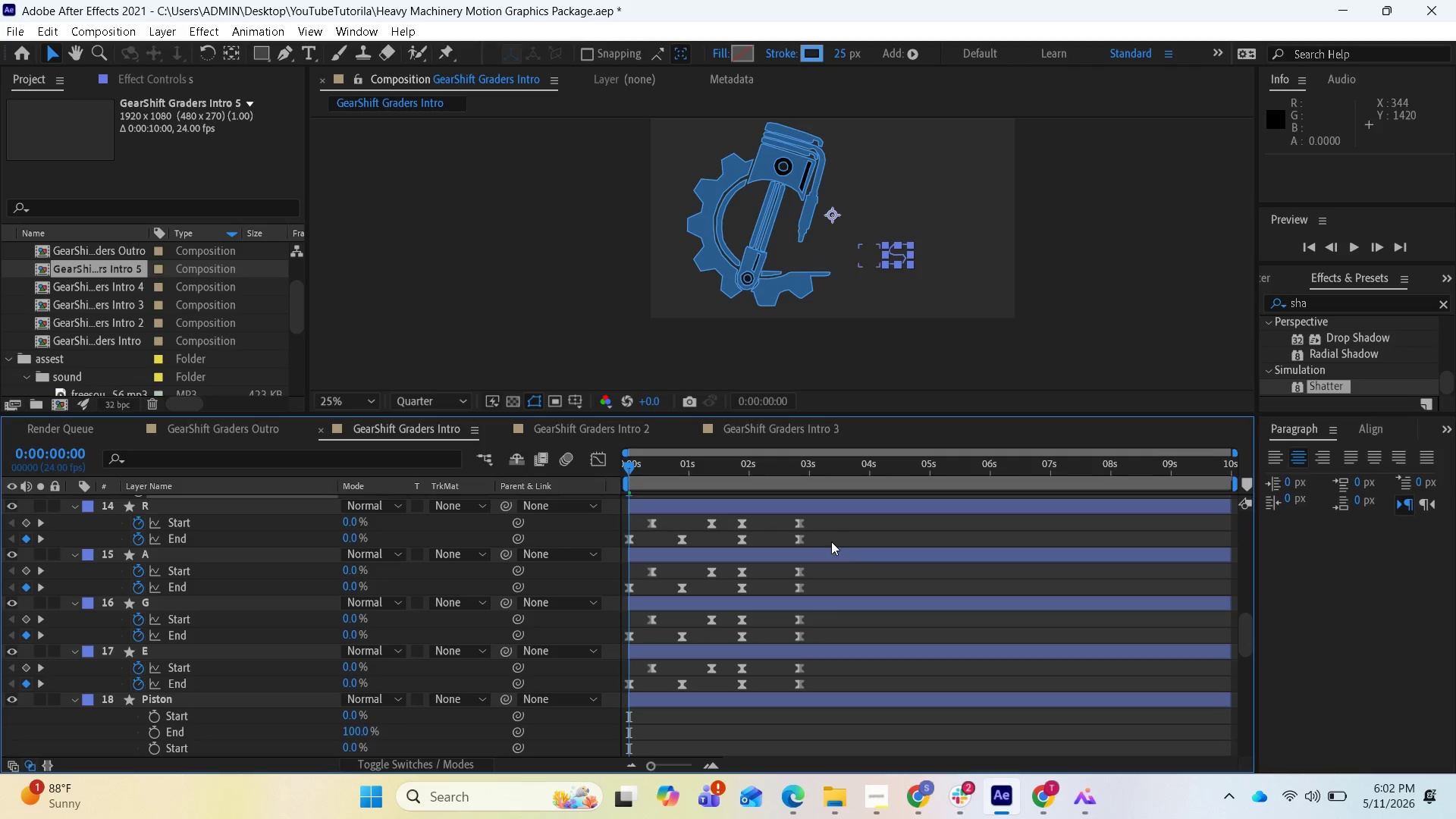 
left_click_drag(start_coordinate=[830, 542], to_coordinate=[606, 525])
 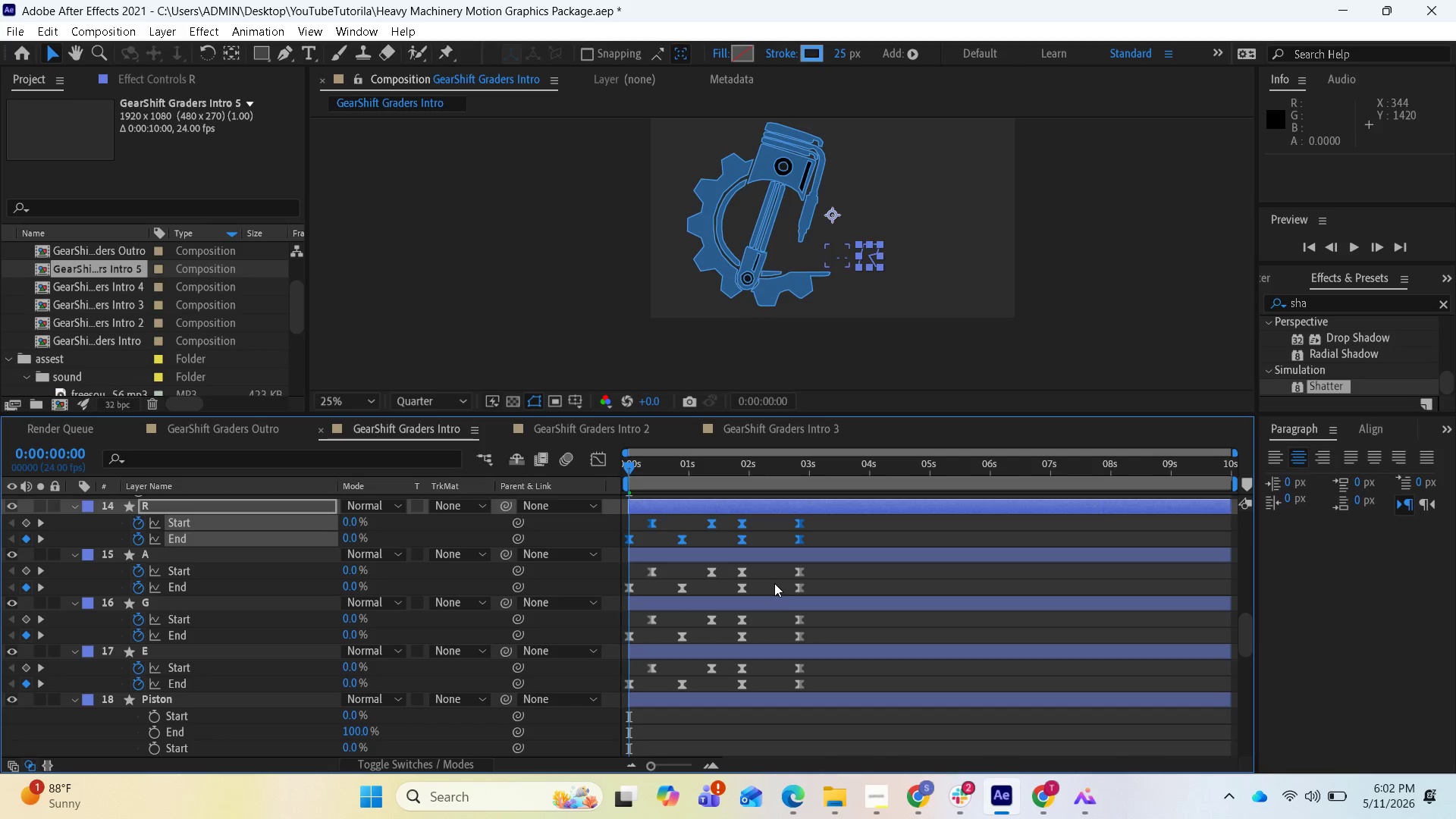 
key(Delete)
 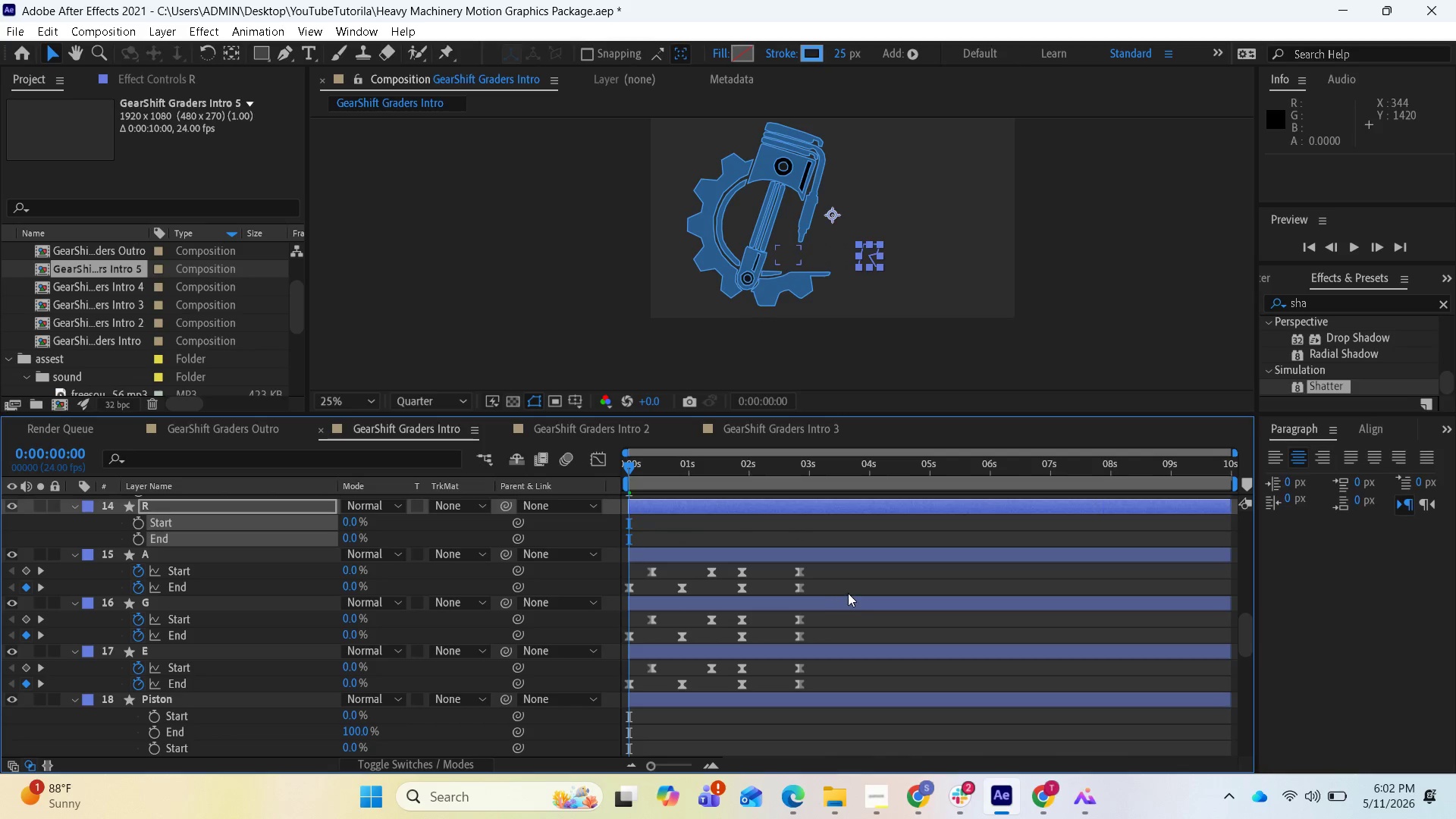 
left_click_drag(start_coordinate=[843, 586], to_coordinate=[623, 573])
 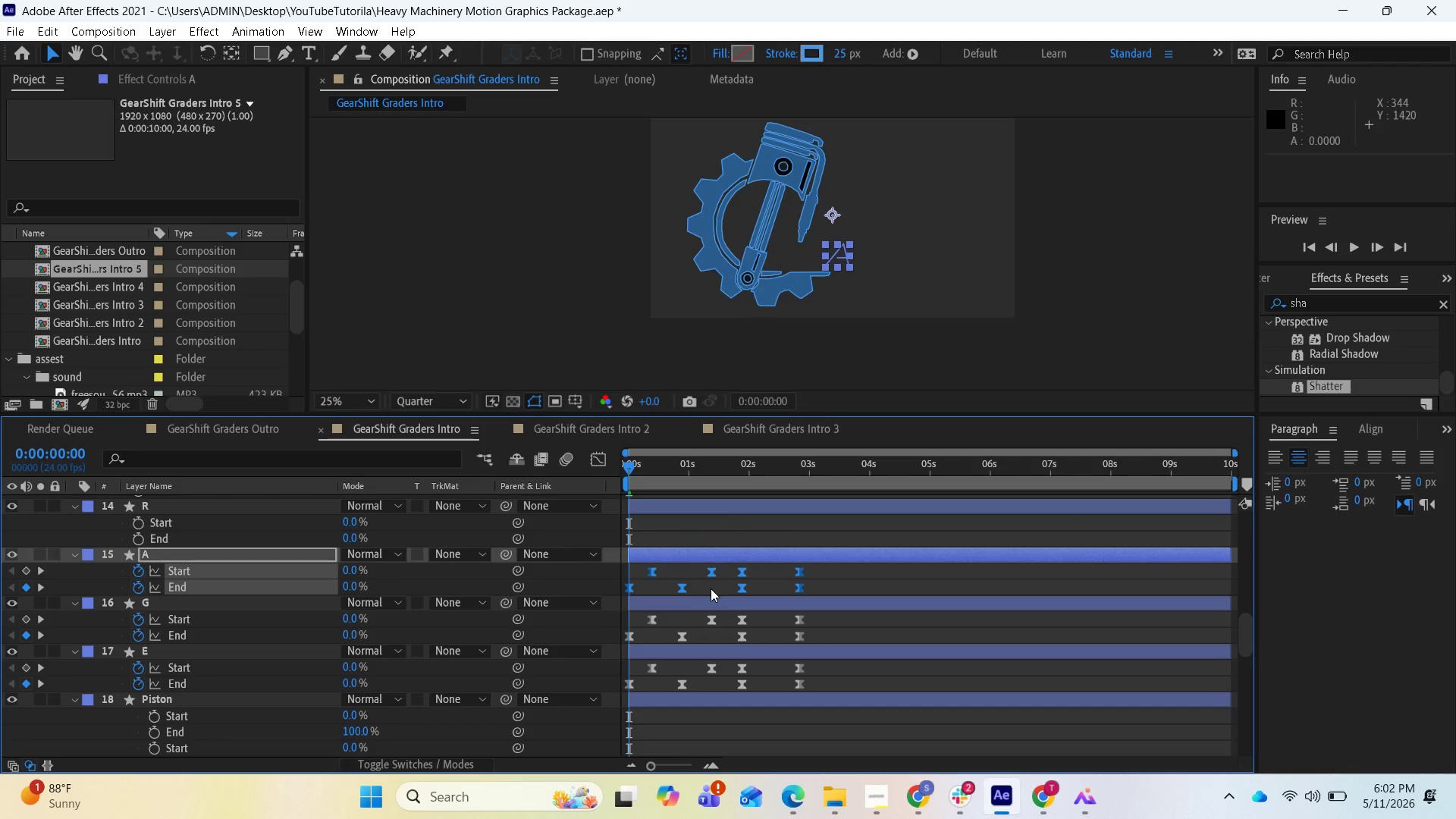 
key(Delete)
 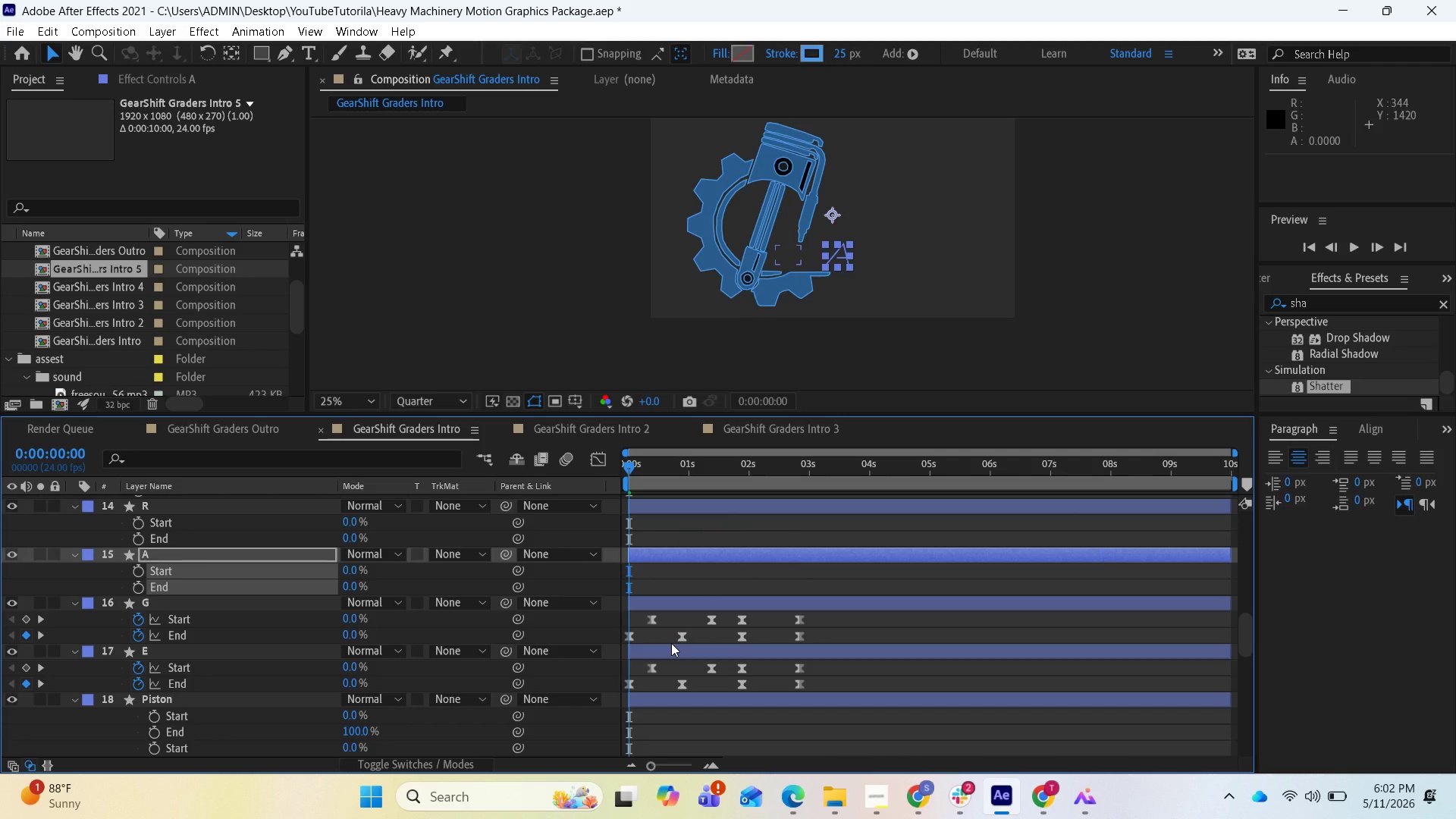 
wait(15.33)
 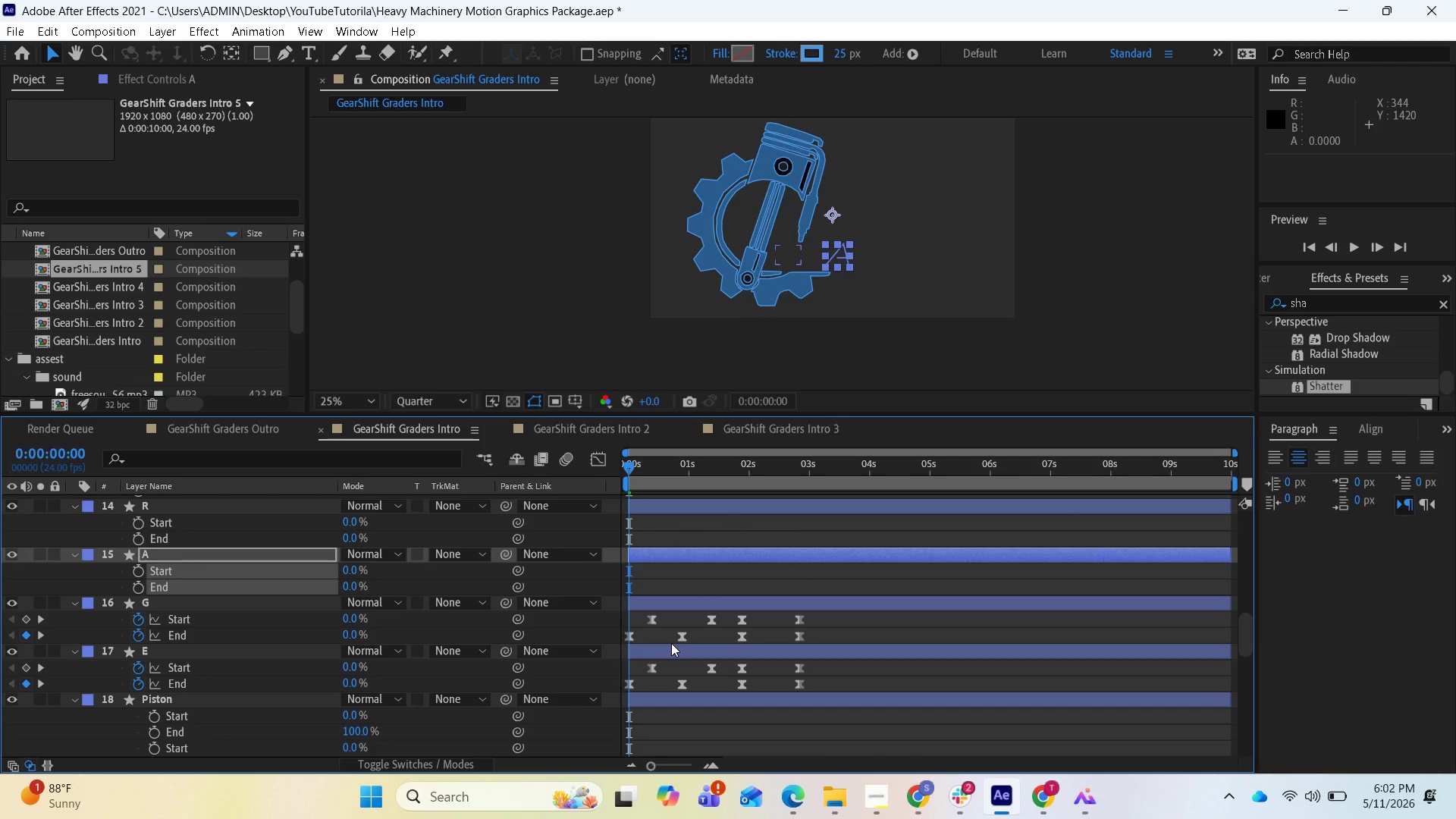 
left_click_drag(start_coordinate=[860, 631], to_coordinate=[620, 623])
 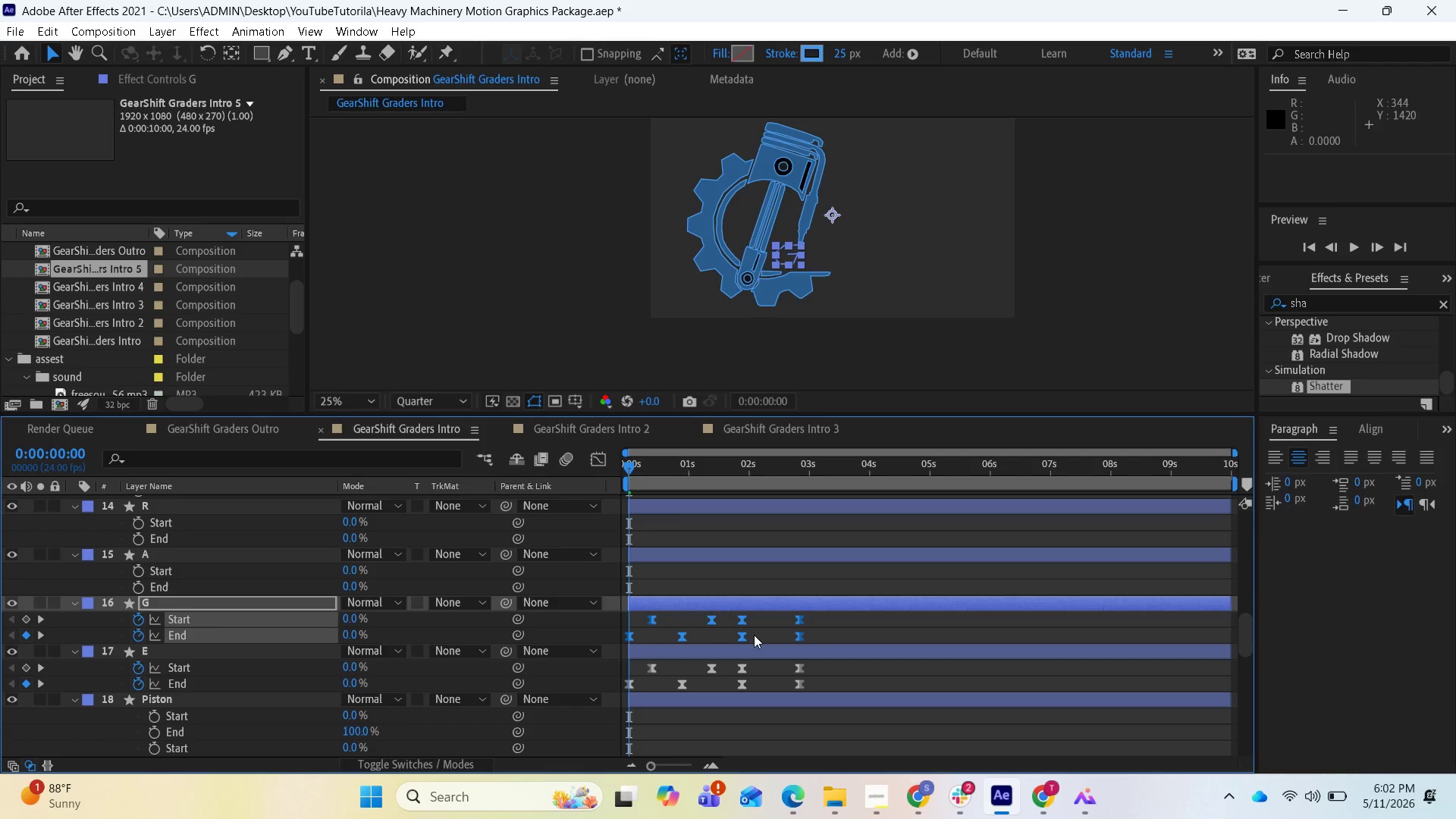 
key(Delete)
 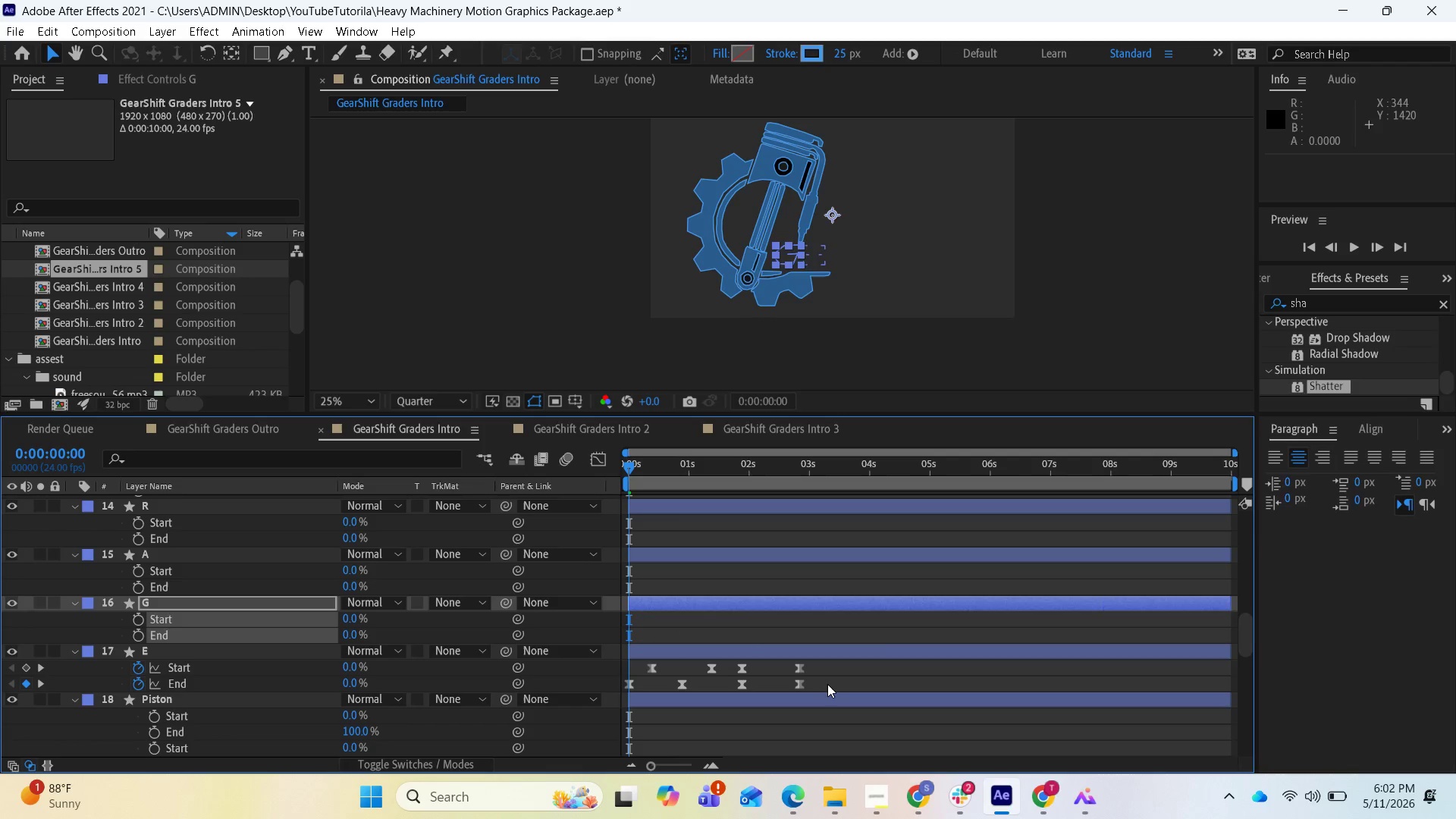 
left_click_drag(start_coordinate=[827, 684], to_coordinate=[629, 670])
 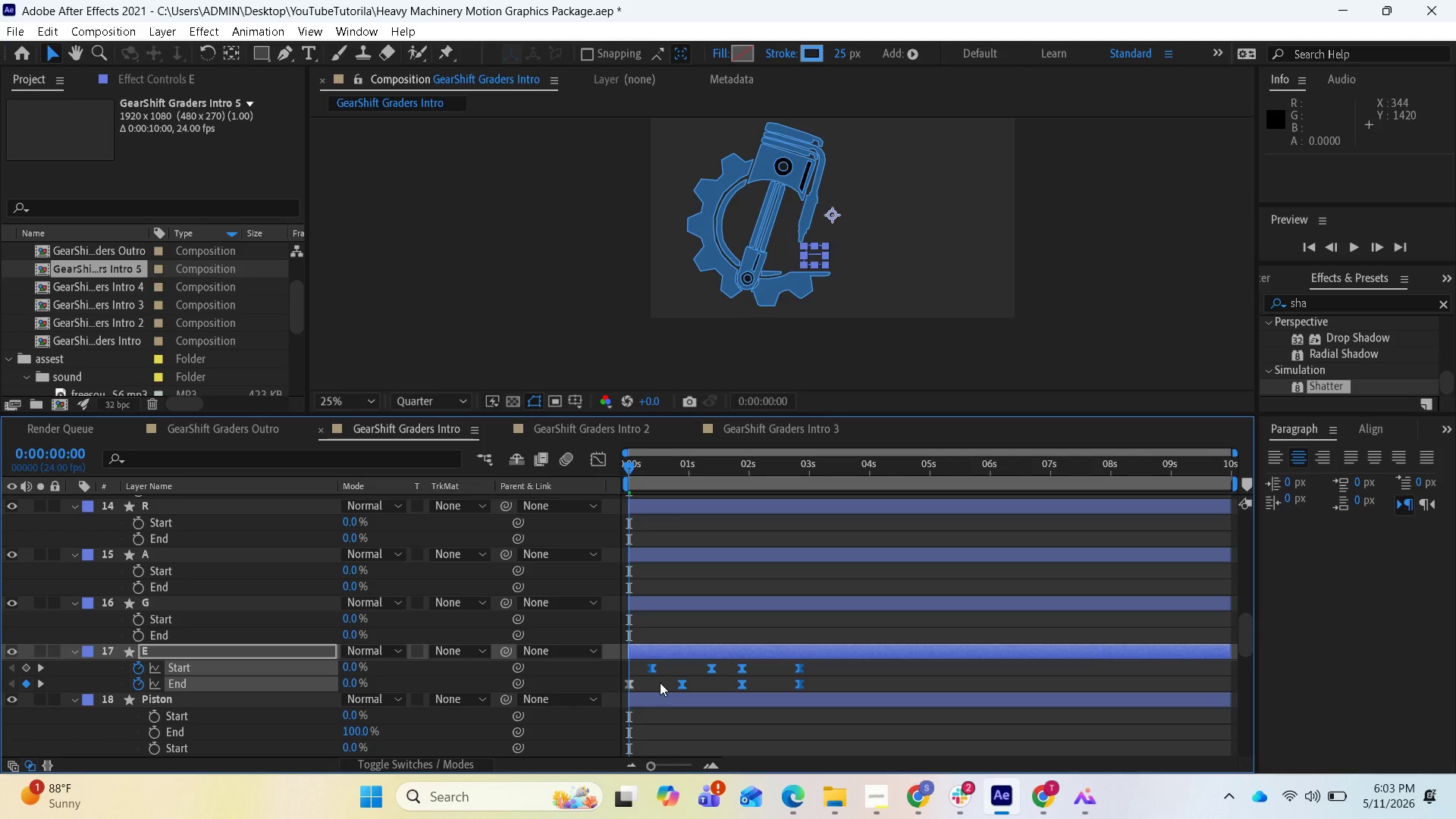 
key(Delete)
 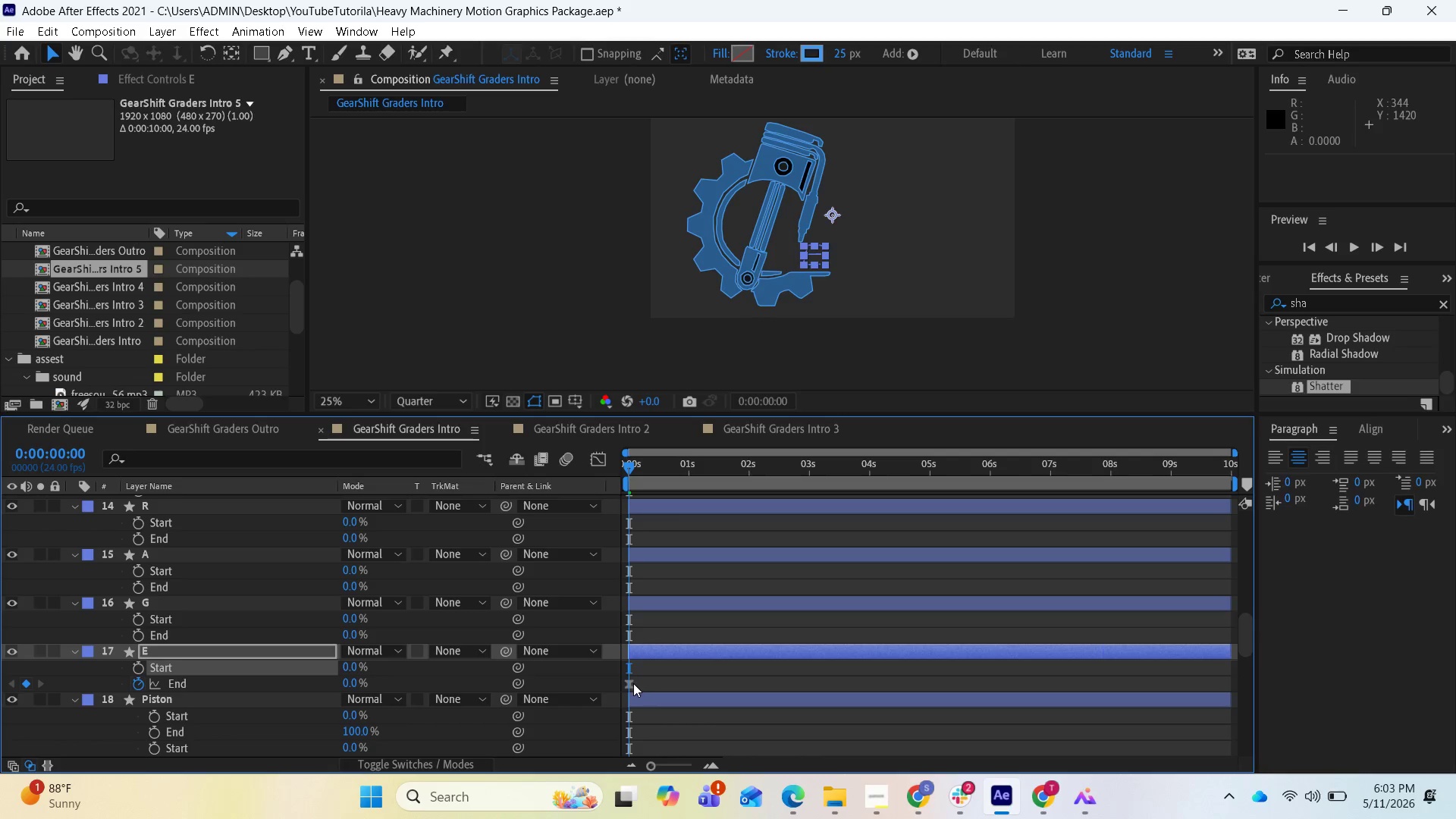 
left_click([633, 683])
 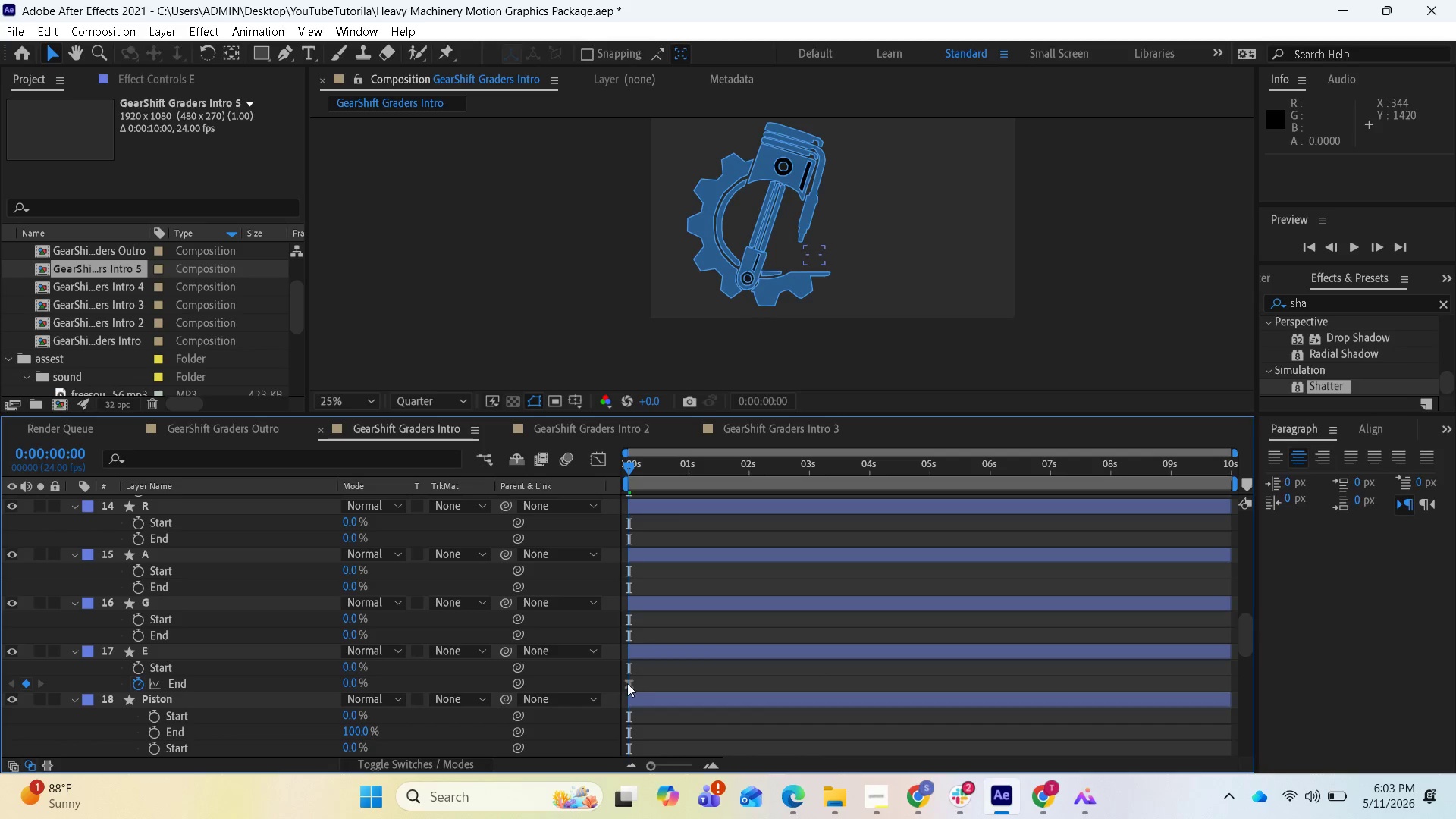 
left_click([626, 683])
 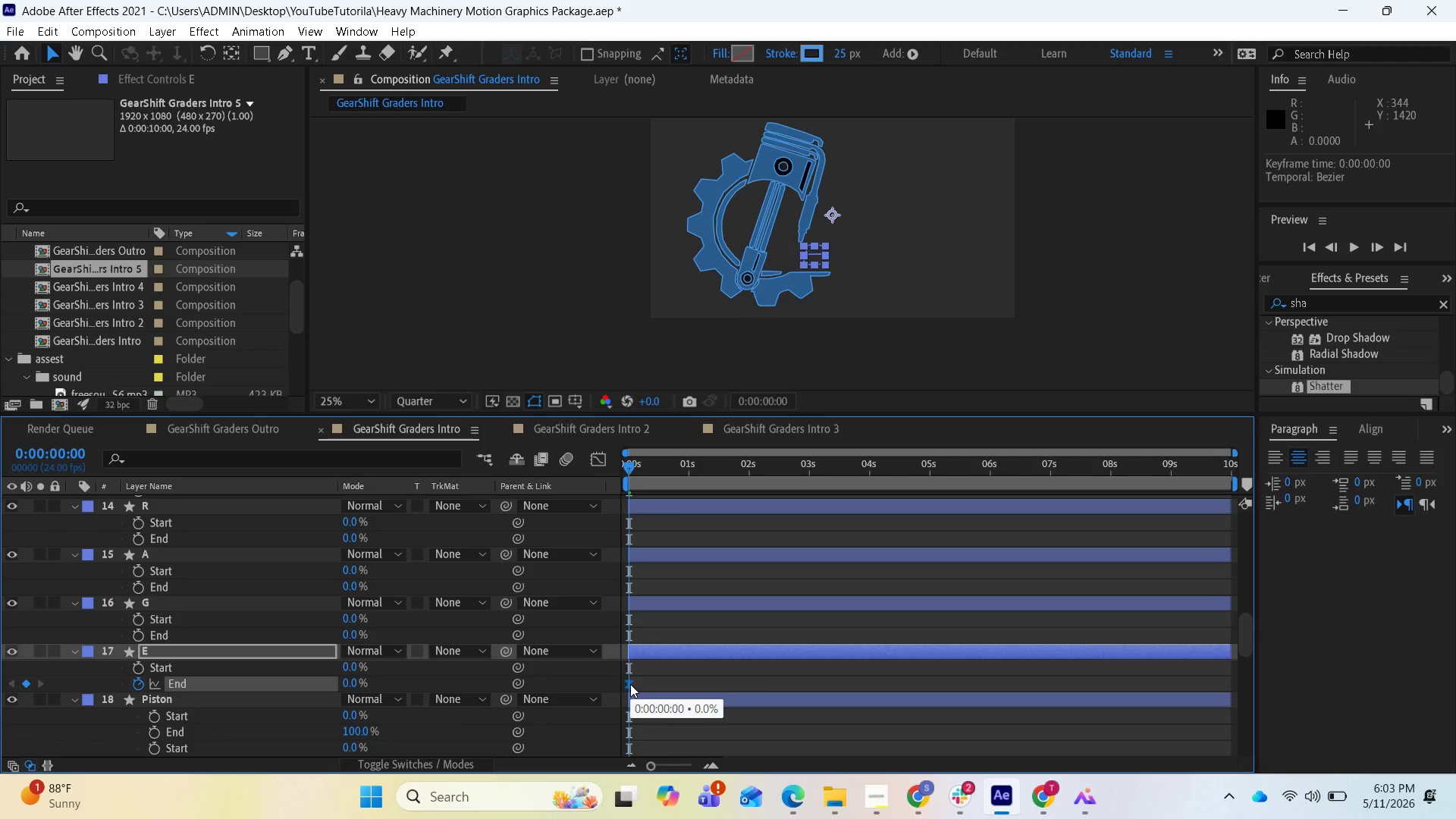 
key(Delete)
 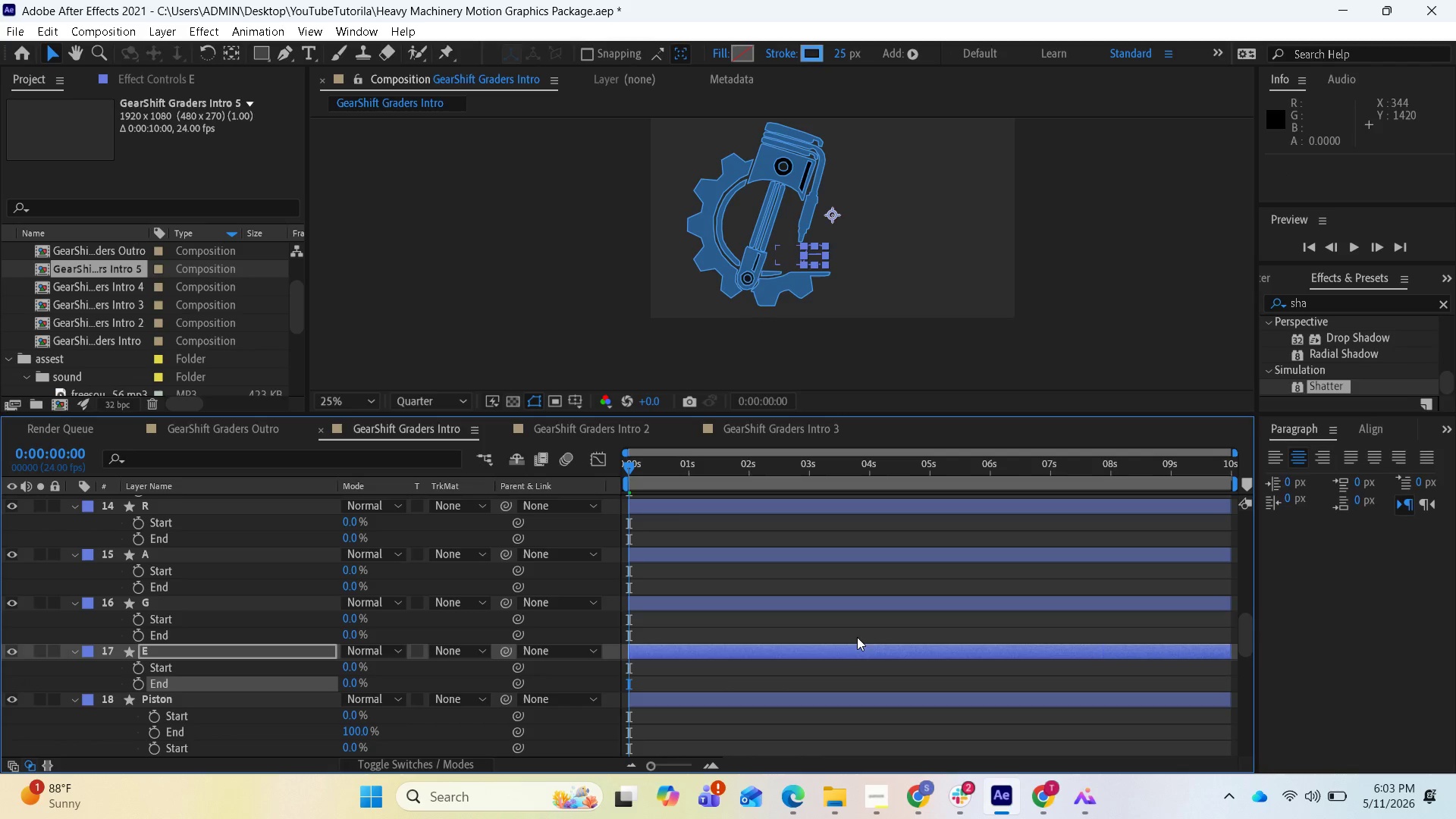 
scroll: coordinate [788, 657], scroll_direction: none, amount: 0.0
 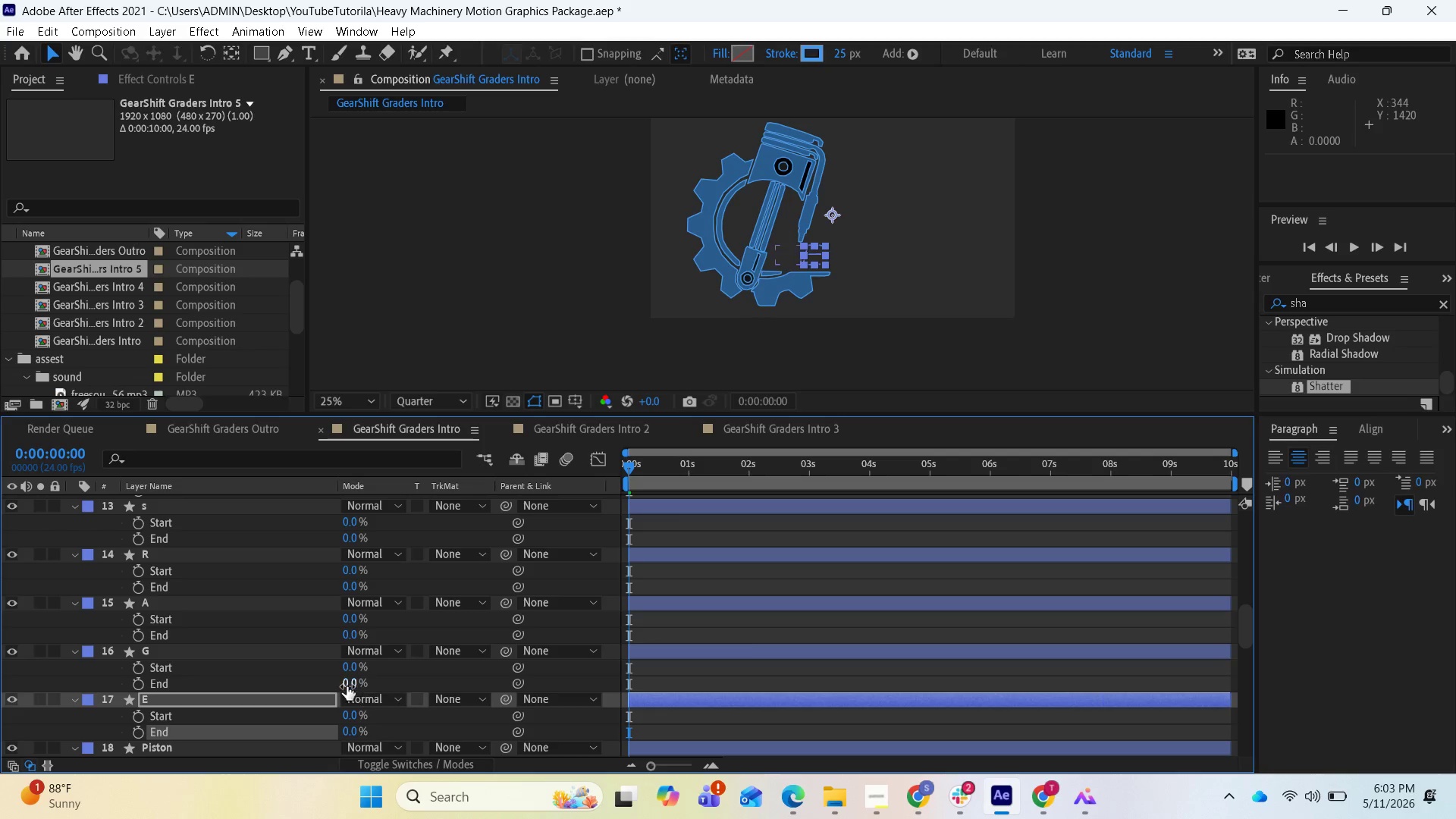 
left_click_drag(start_coordinate=[350, 685], to_coordinate=[451, 689])
 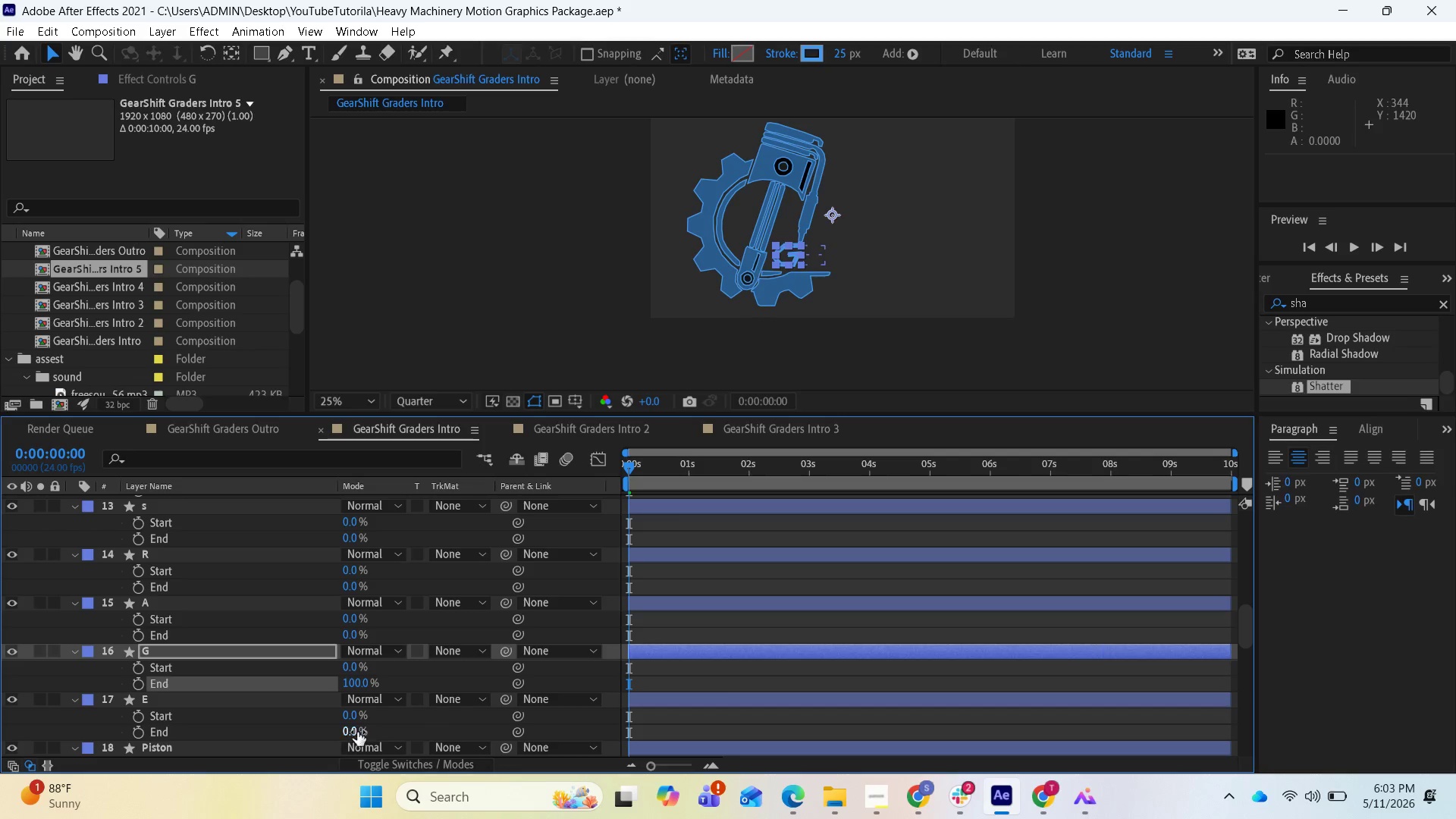 
left_click_drag(start_coordinate=[350, 732], to_coordinate=[437, 733])
 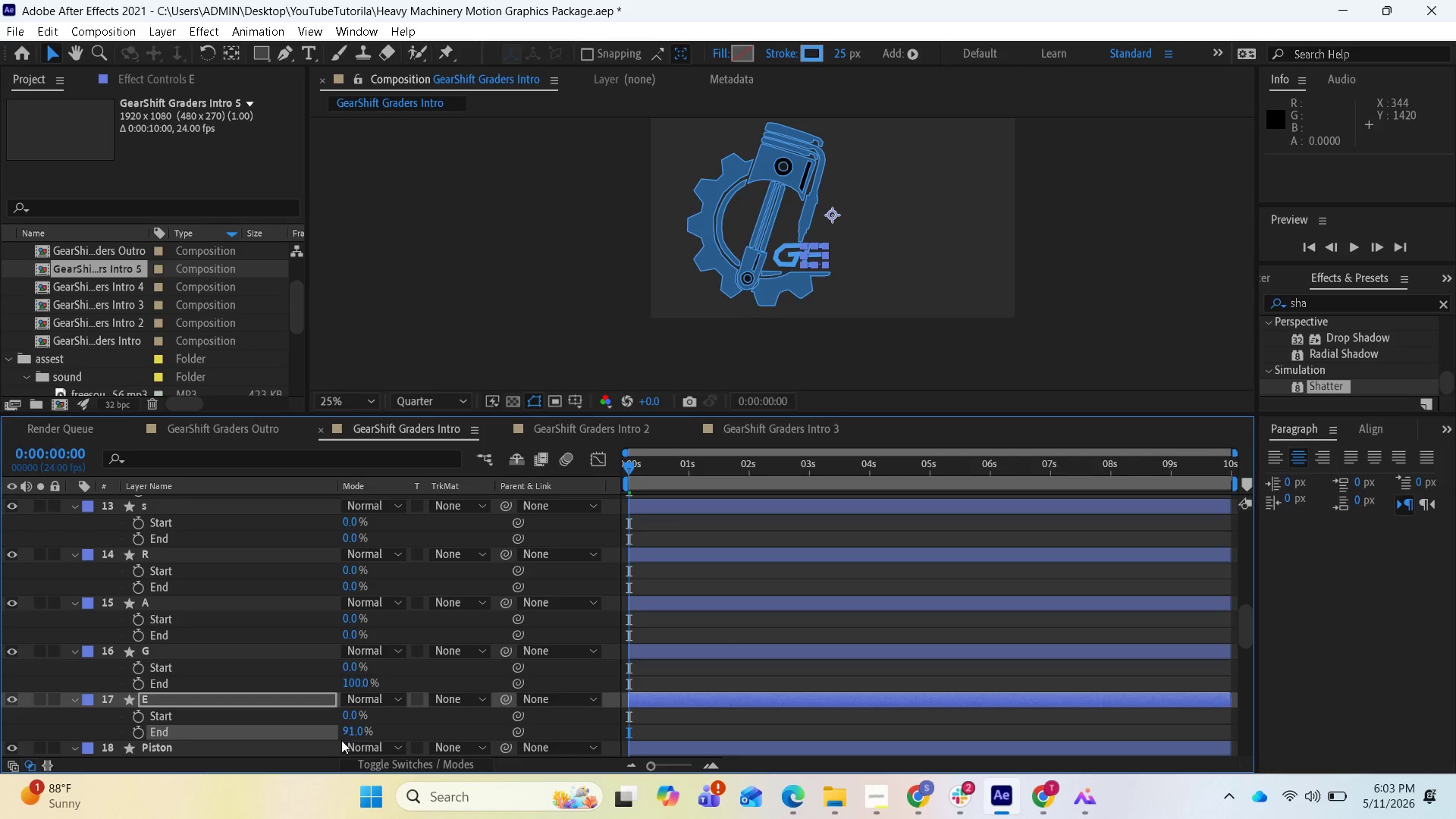 
left_click_drag(start_coordinate=[347, 732], to_coordinate=[392, 730])
 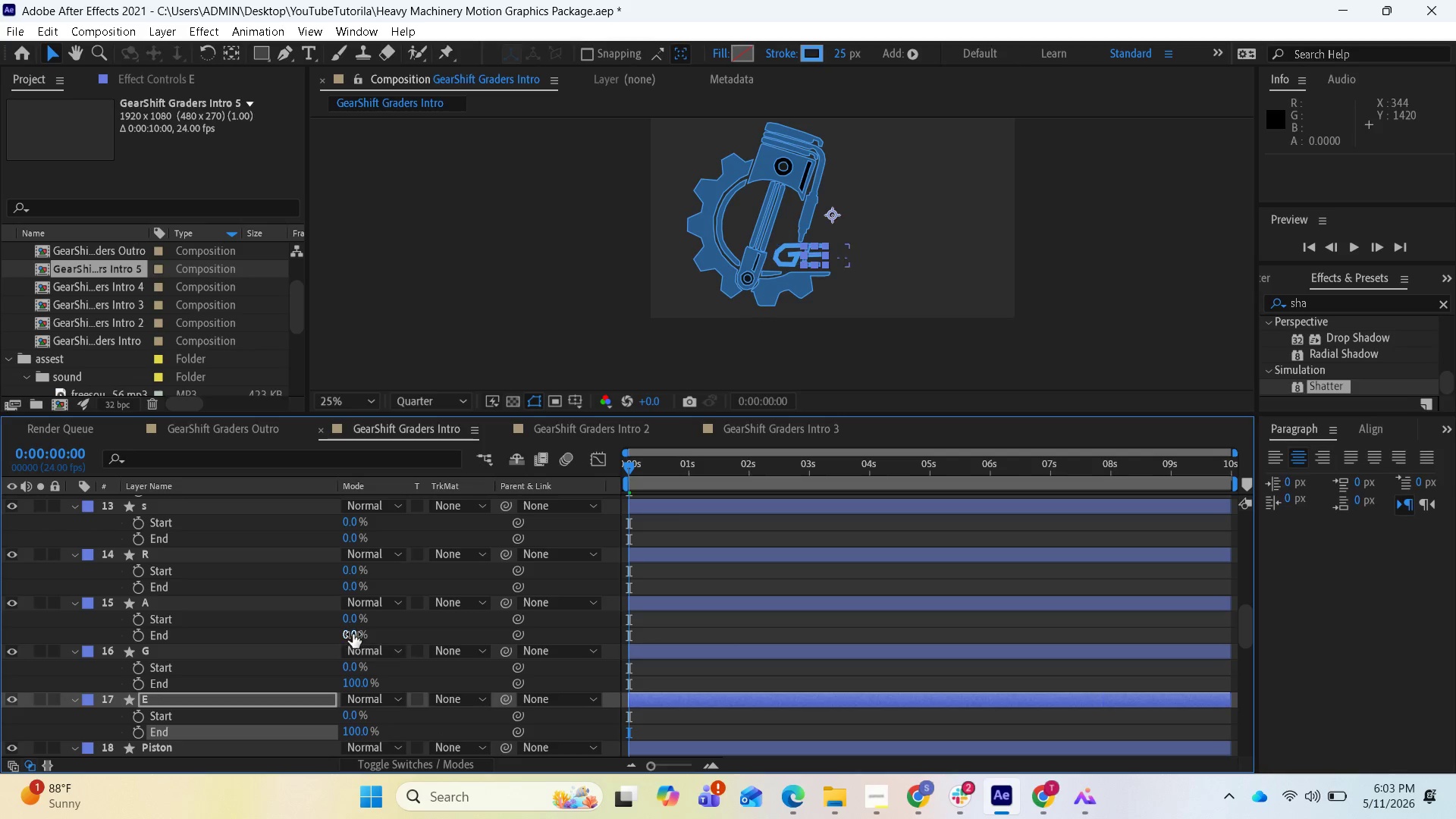 
left_click_drag(start_coordinate=[353, 634], to_coordinate=[480, 641])
 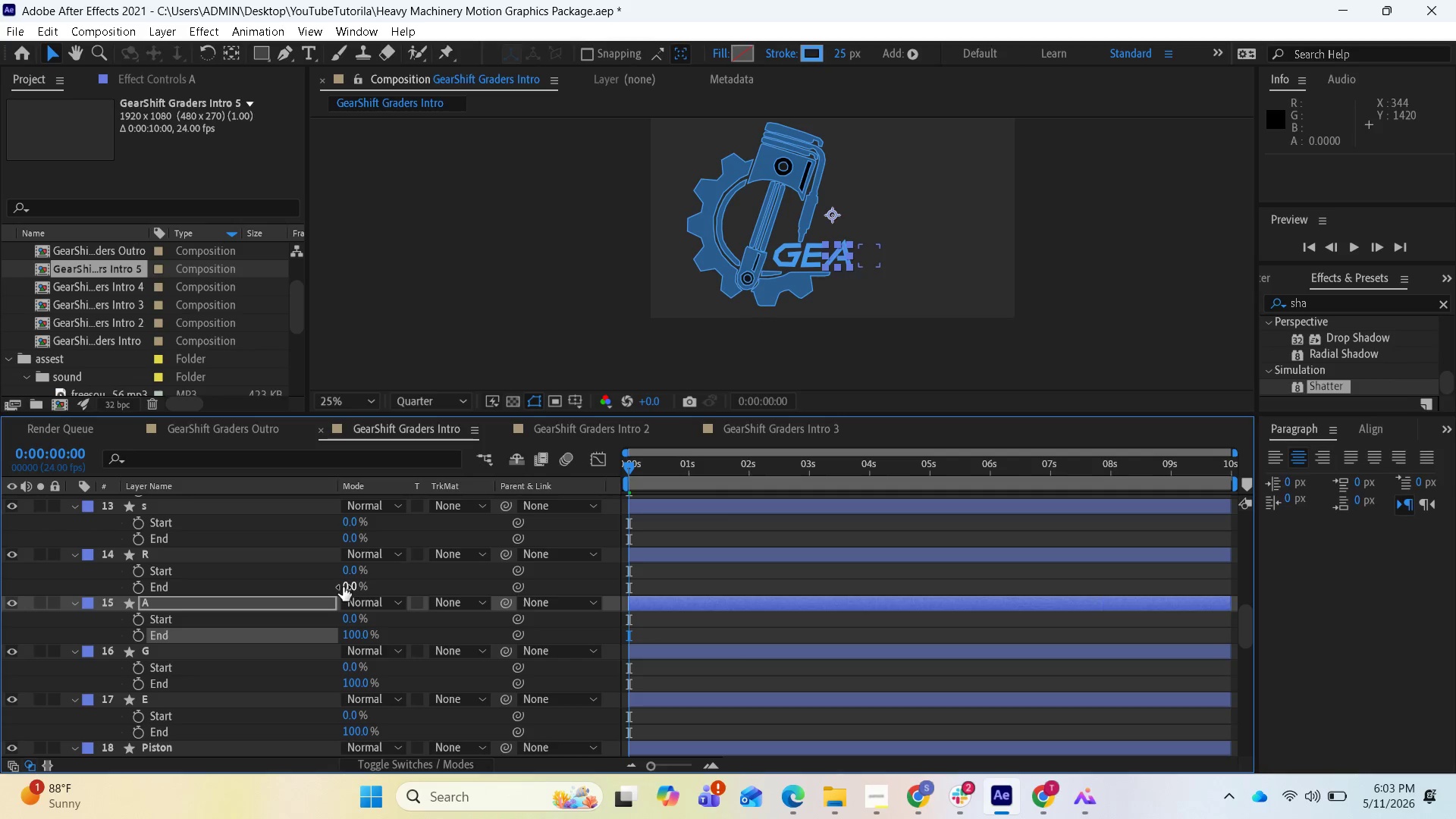 
left_click_drag(start_coordinate=[345, 586], to_coordinate=[488, 595])
 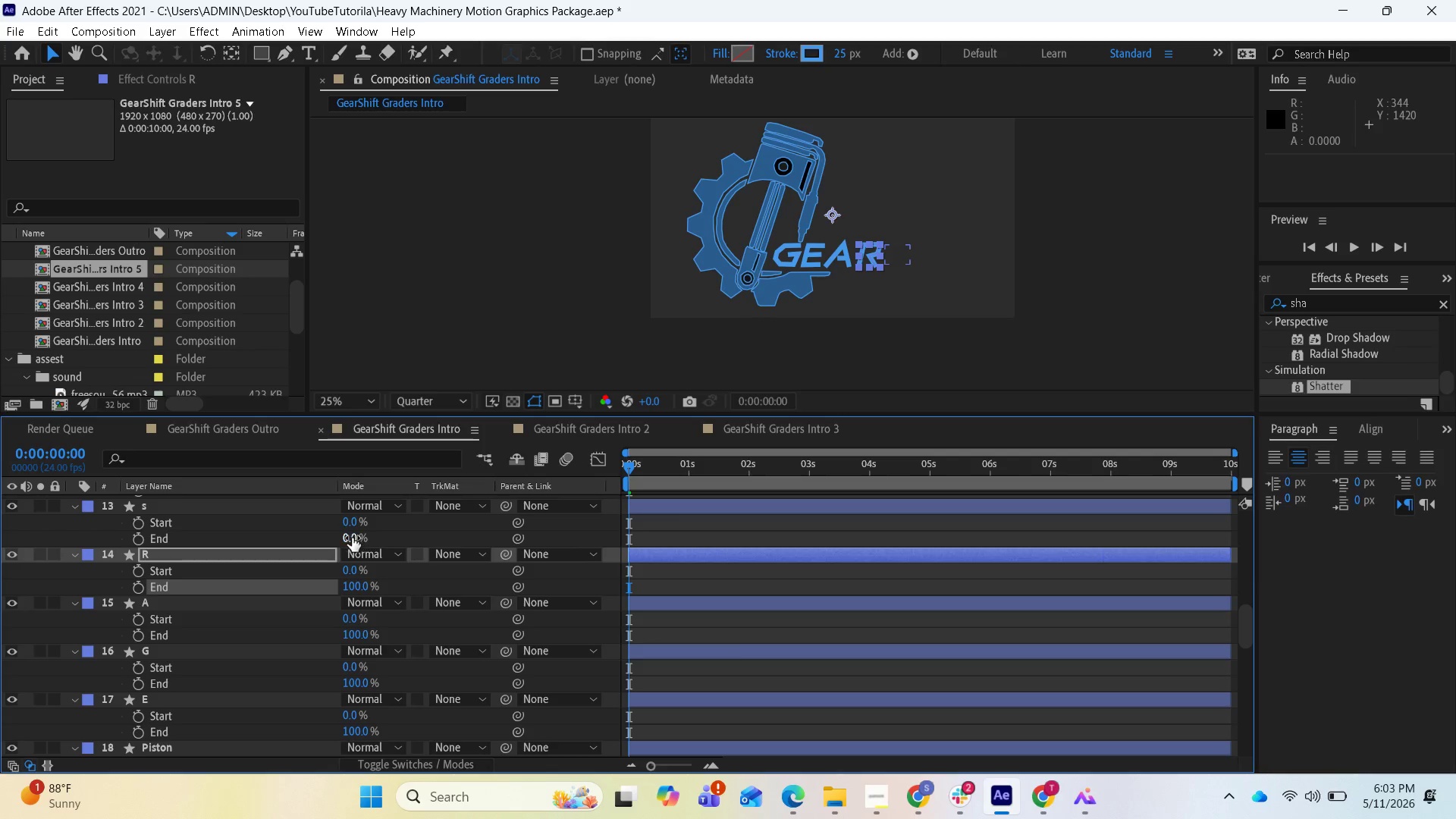 
left_click_drag(start_coordinate=[352, 538], to_coordinate=[487, 556])
 